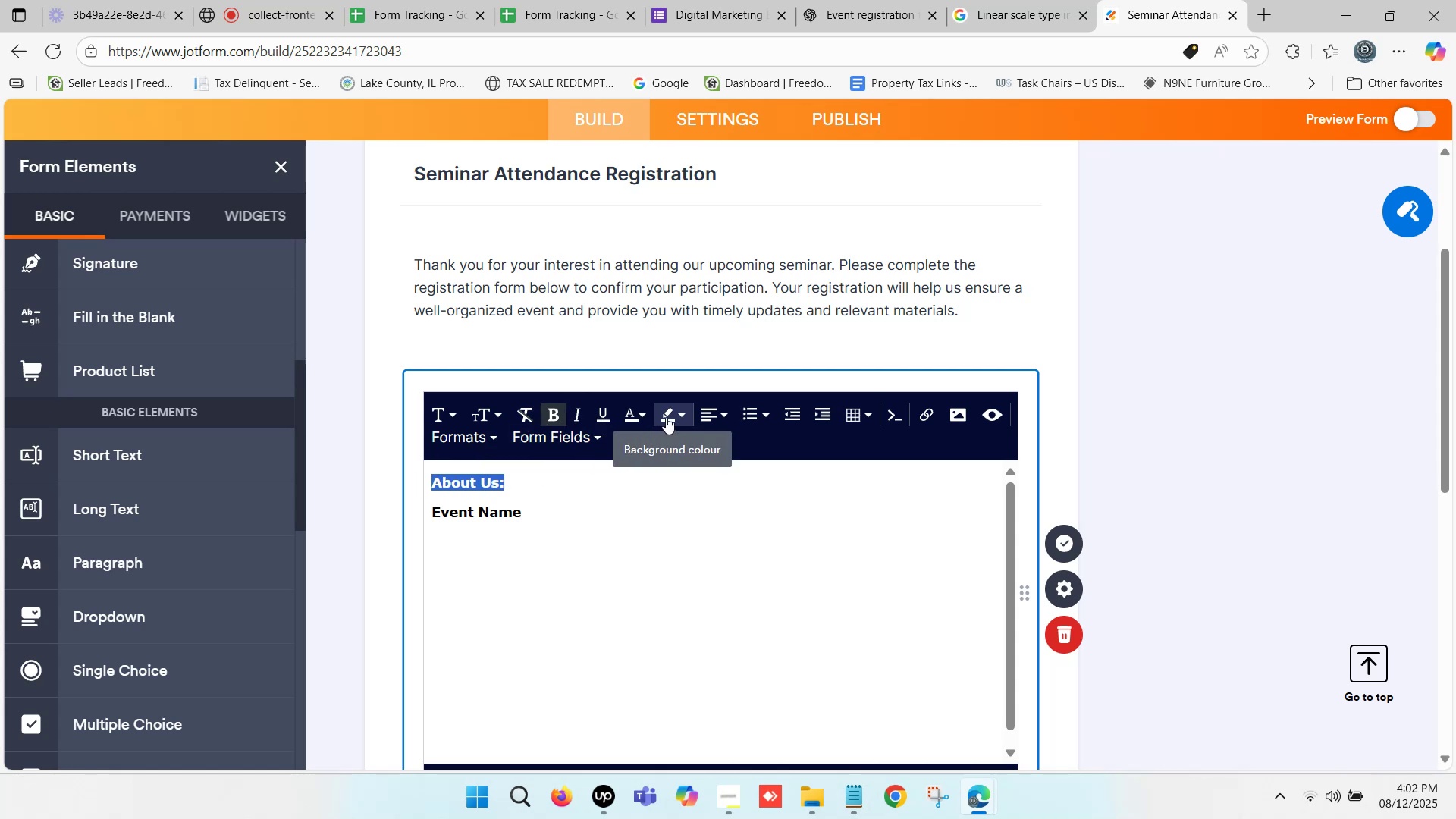 
wait(9.8)
 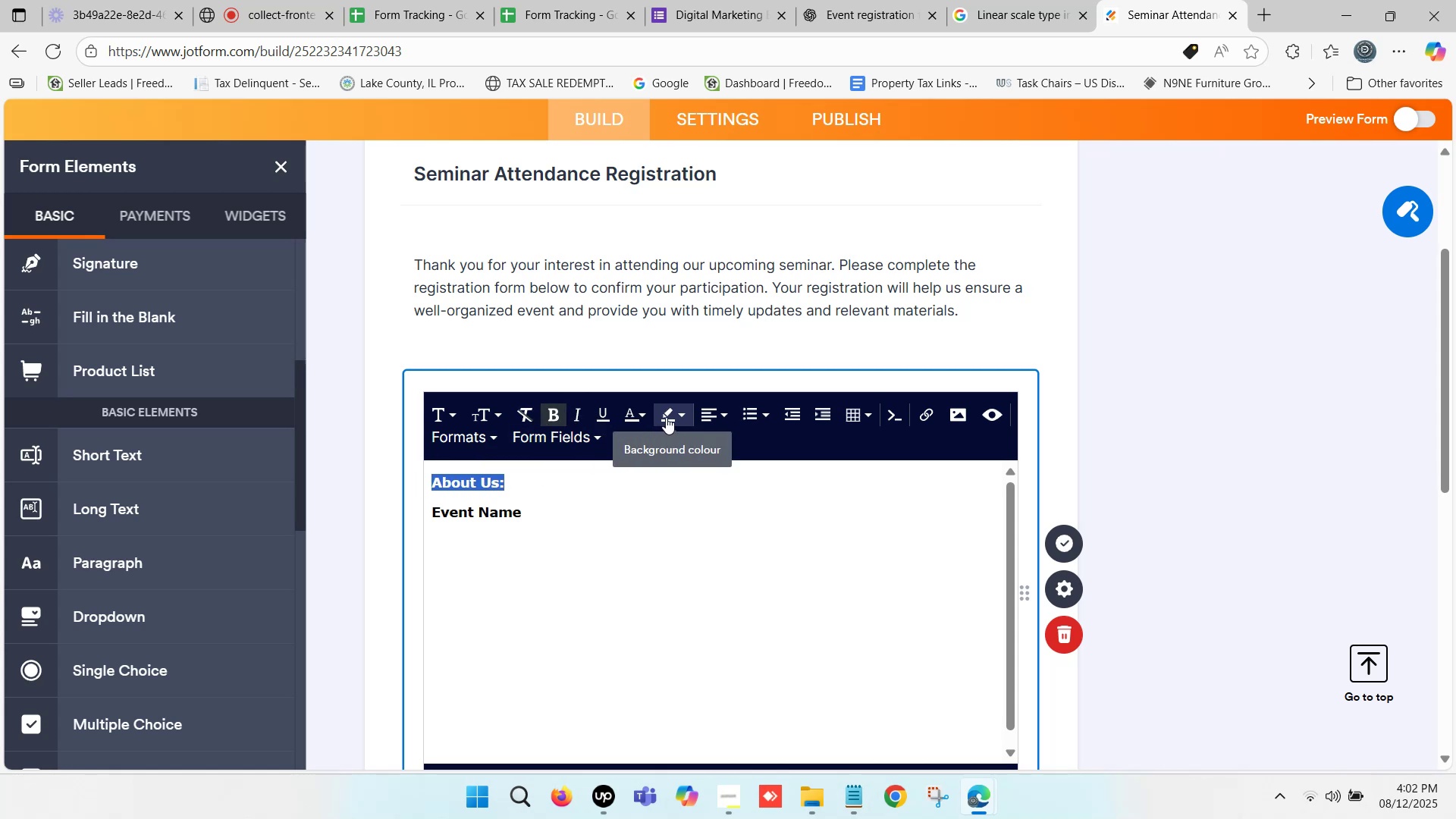 
left_click([504, 412])
 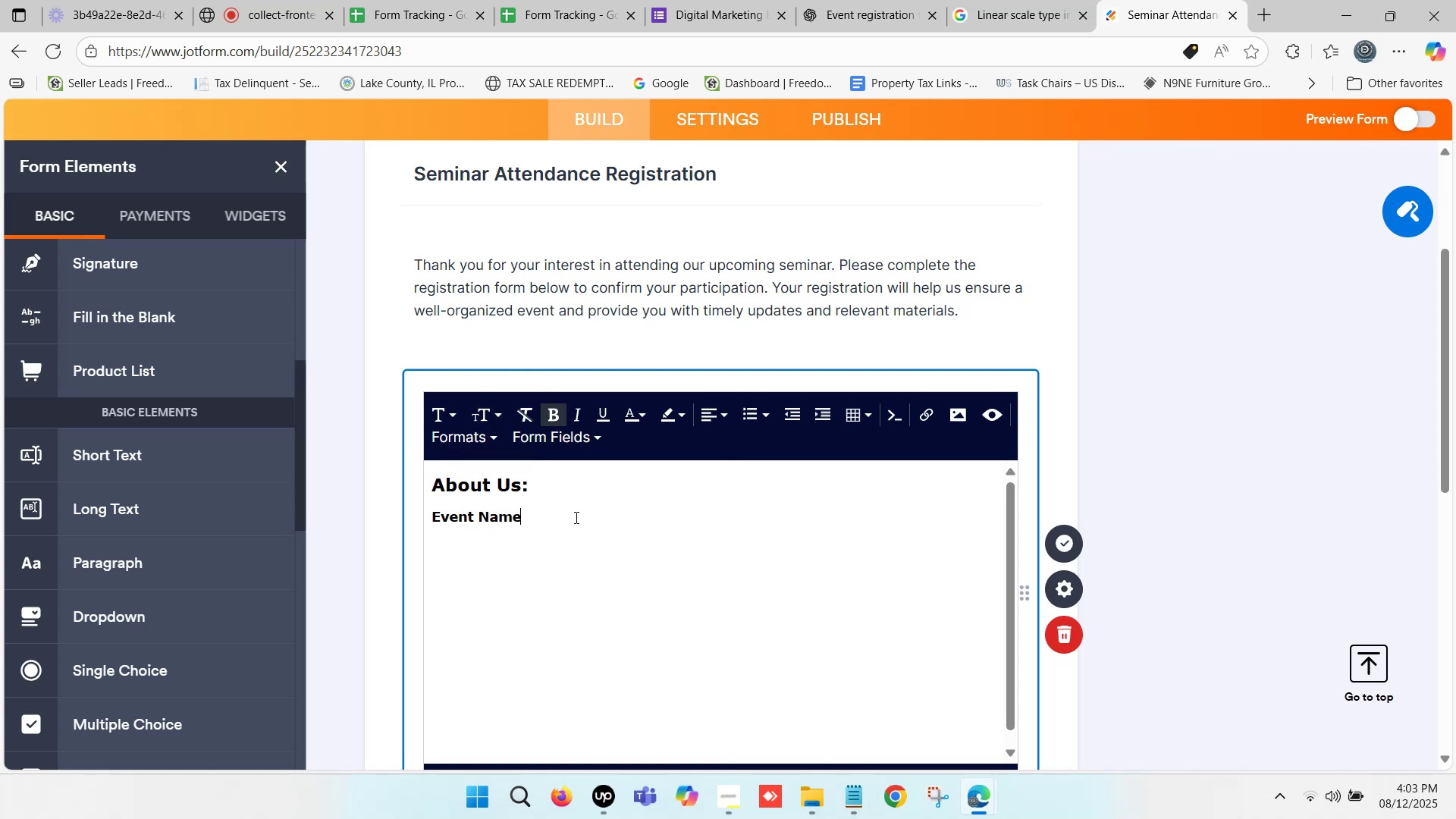 
wait(7.44)
 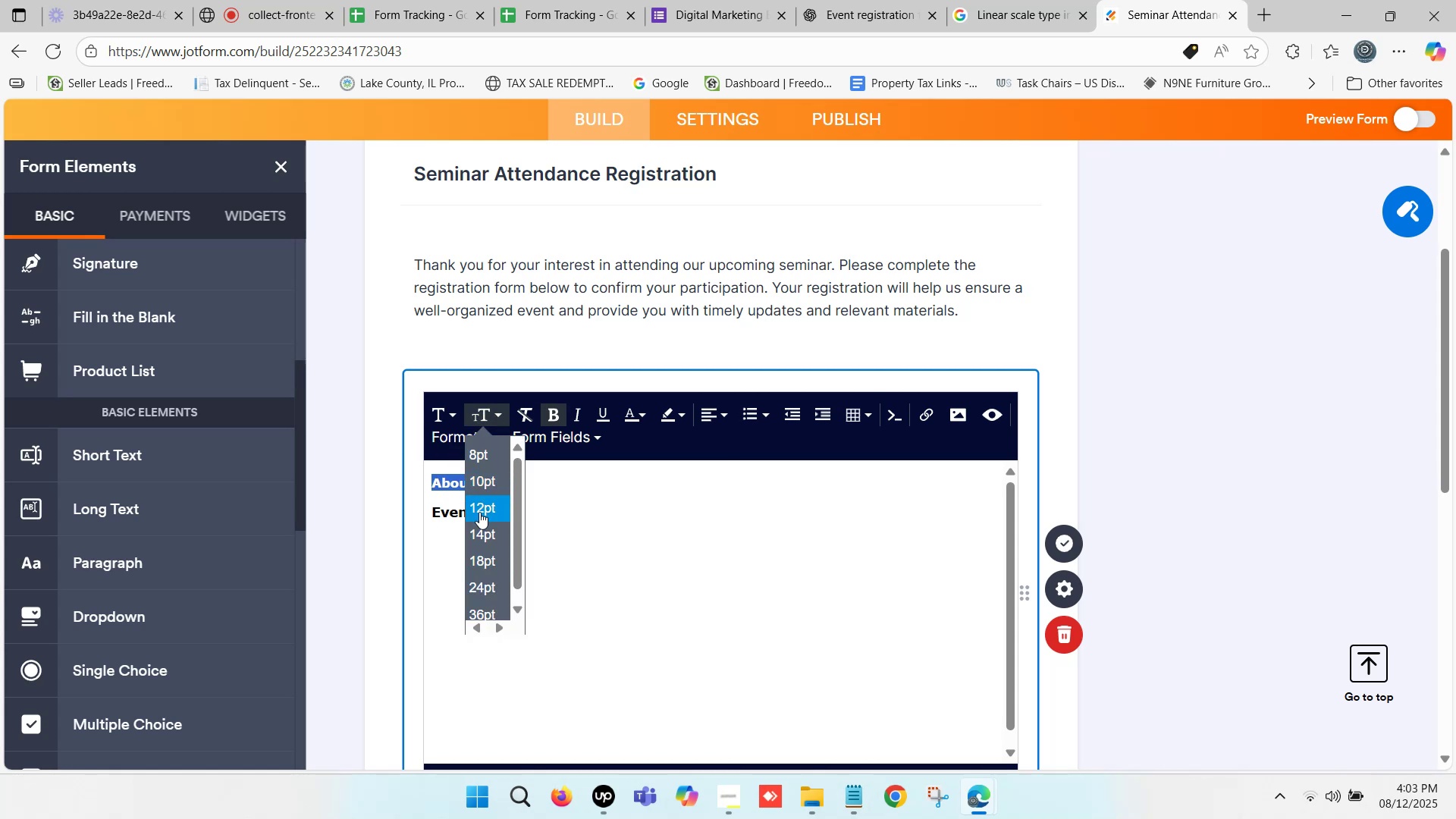 
hold_key(key=ShiftLeft, duration=1.53)
 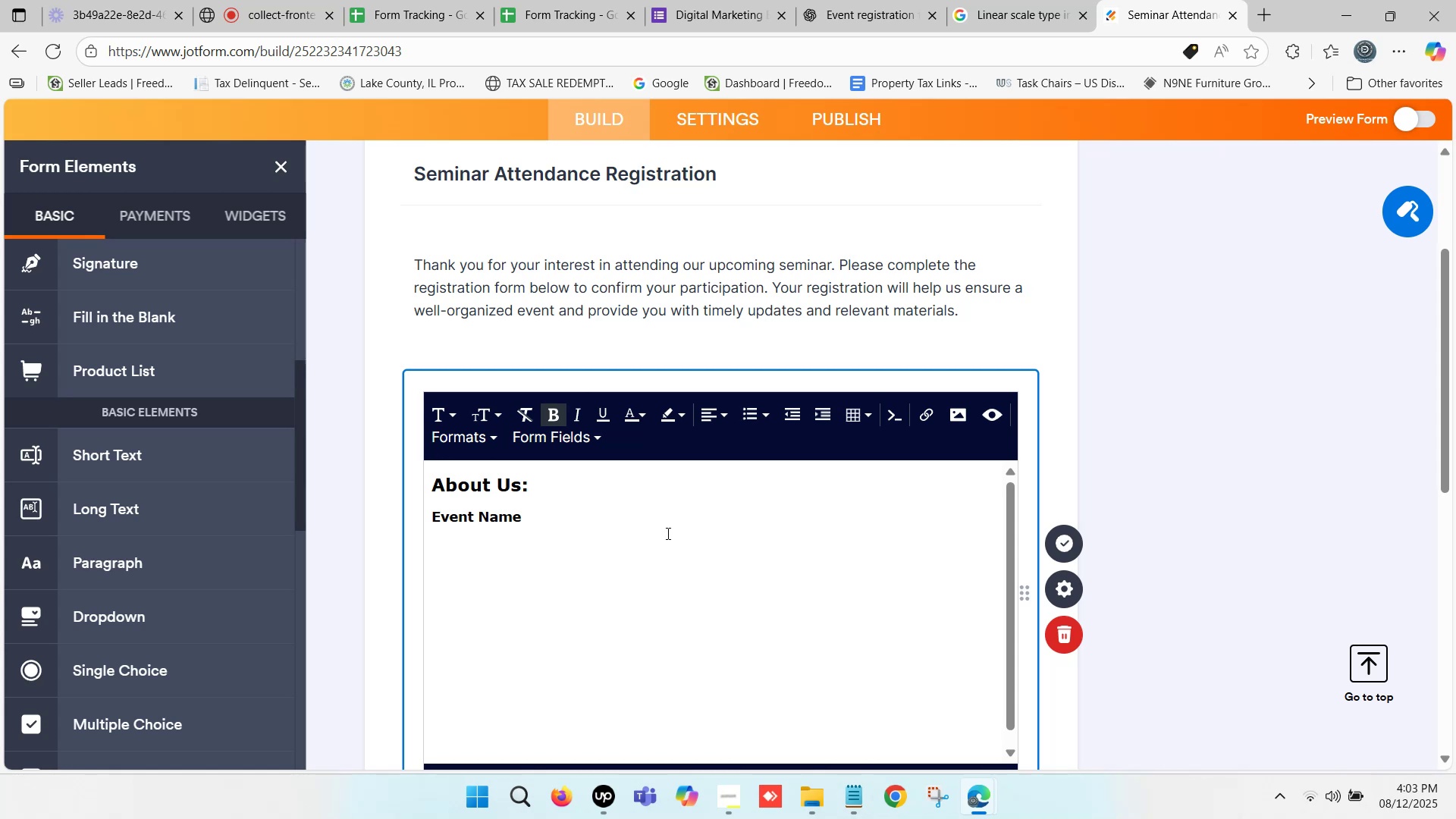 
key(Shift+ShiftLeft)
 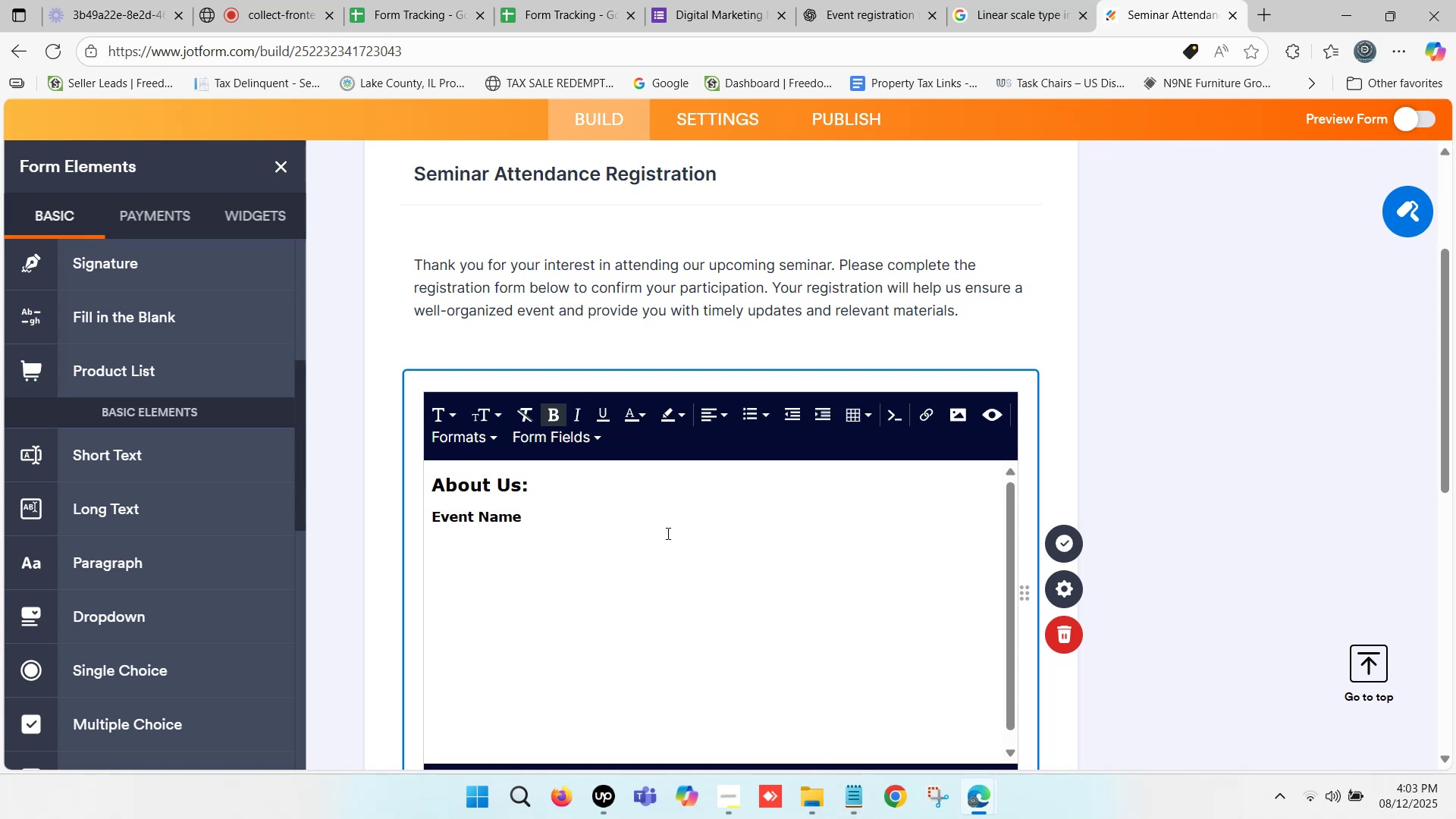 
key(Shift+ShiftLeft)
 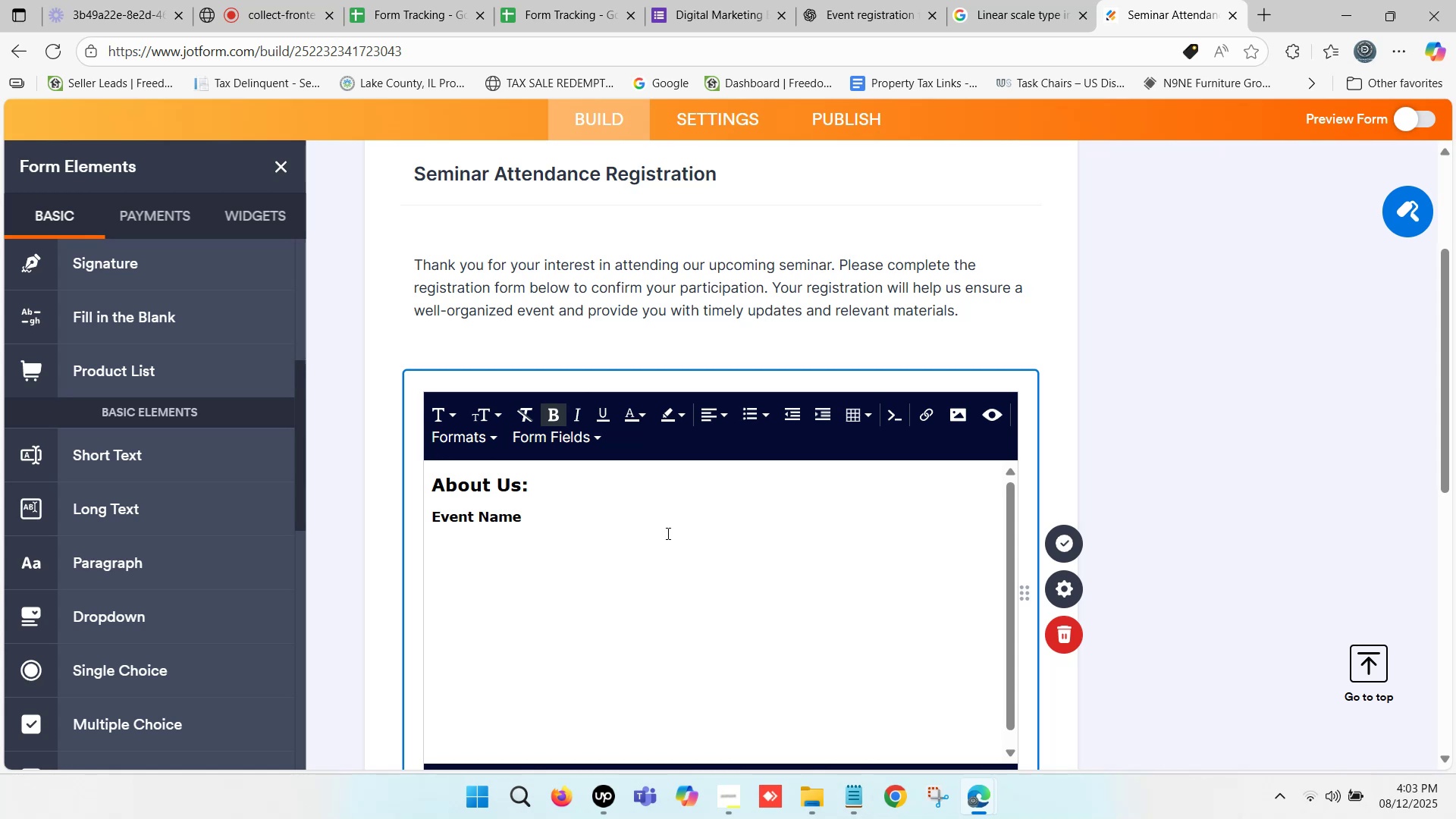 
key(Shift+ShiftLeft)
 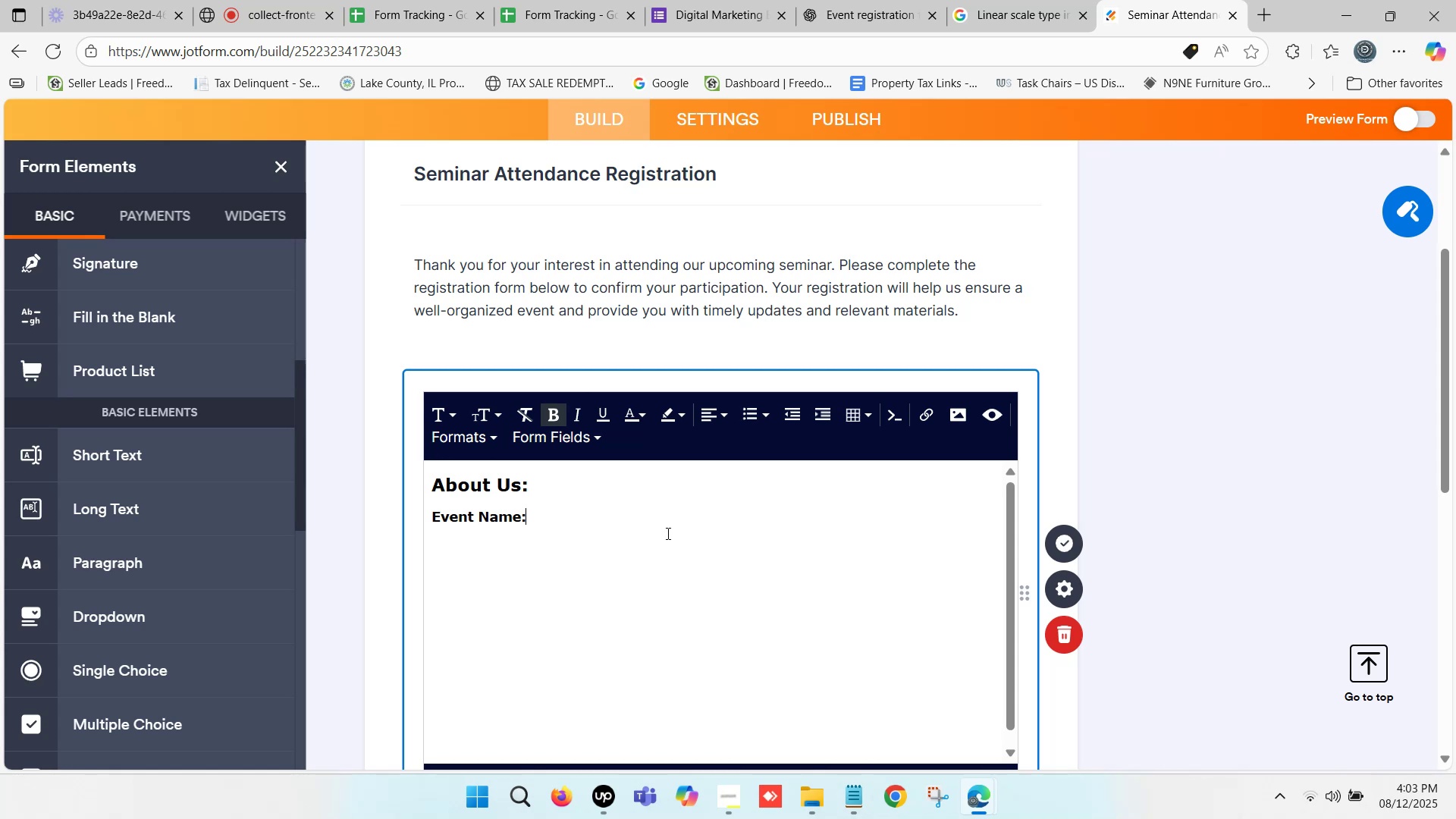 
key(Shift+Semicolon)
 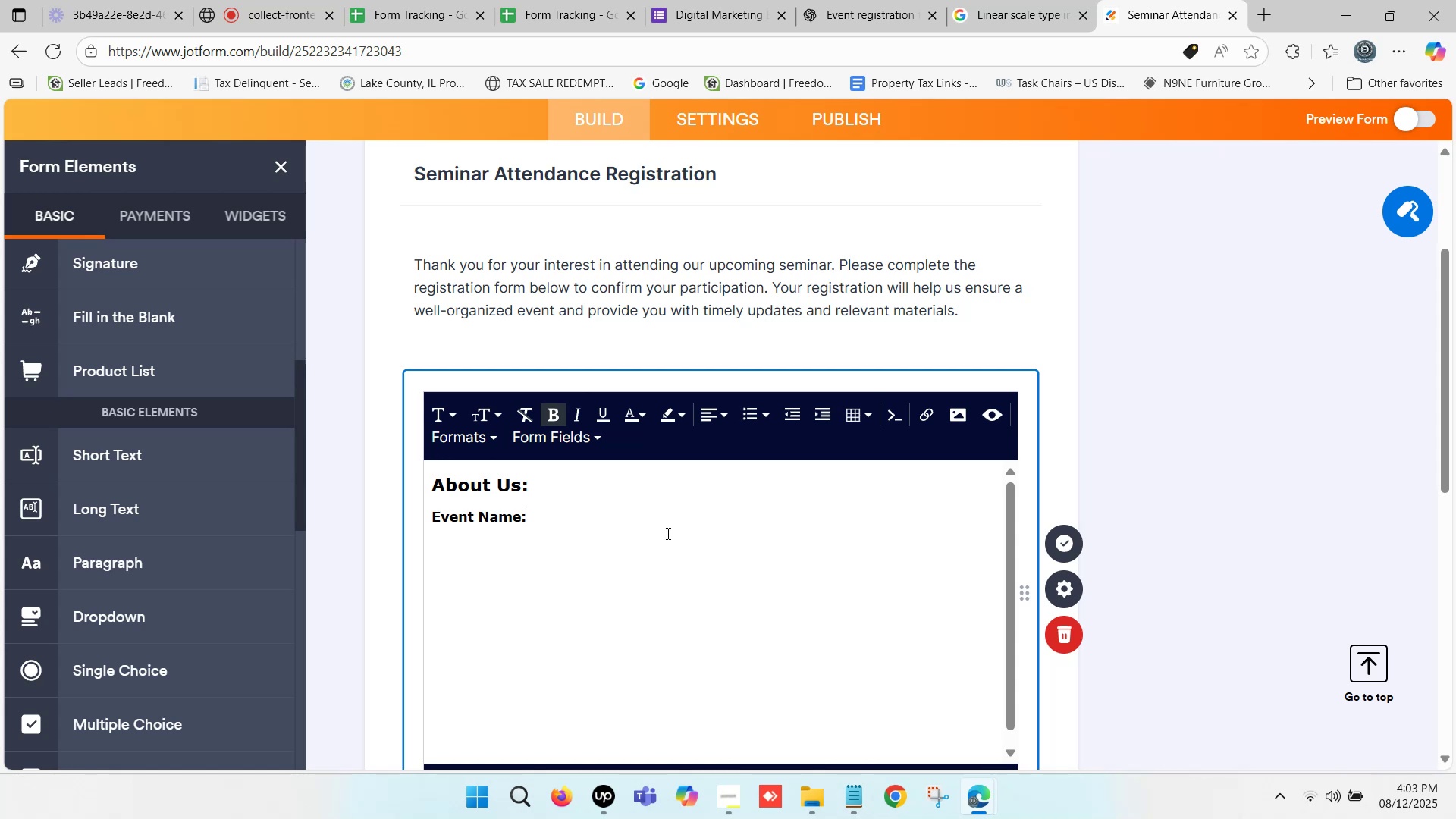 
key(Space)
 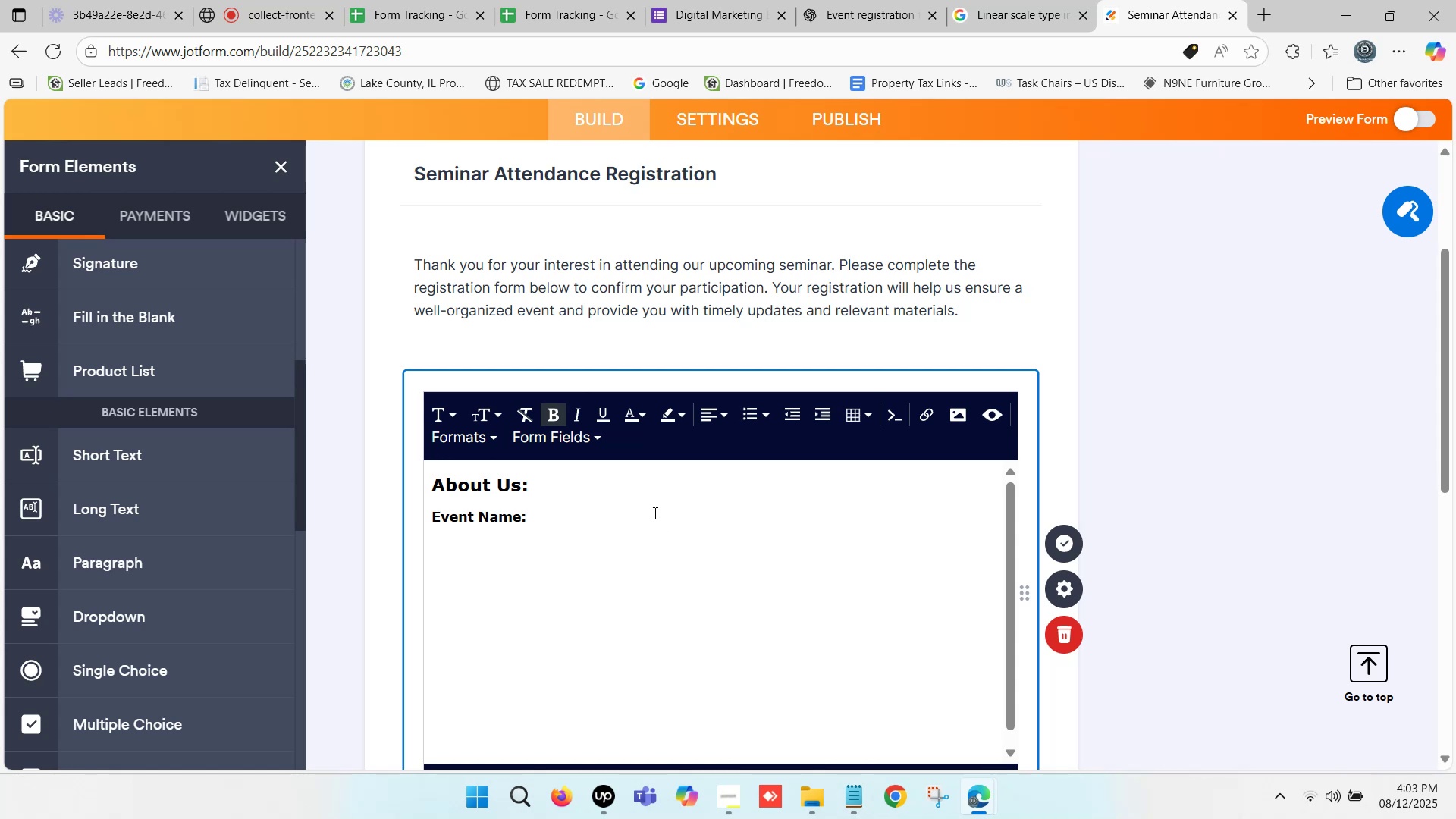 
key(Backspace)
 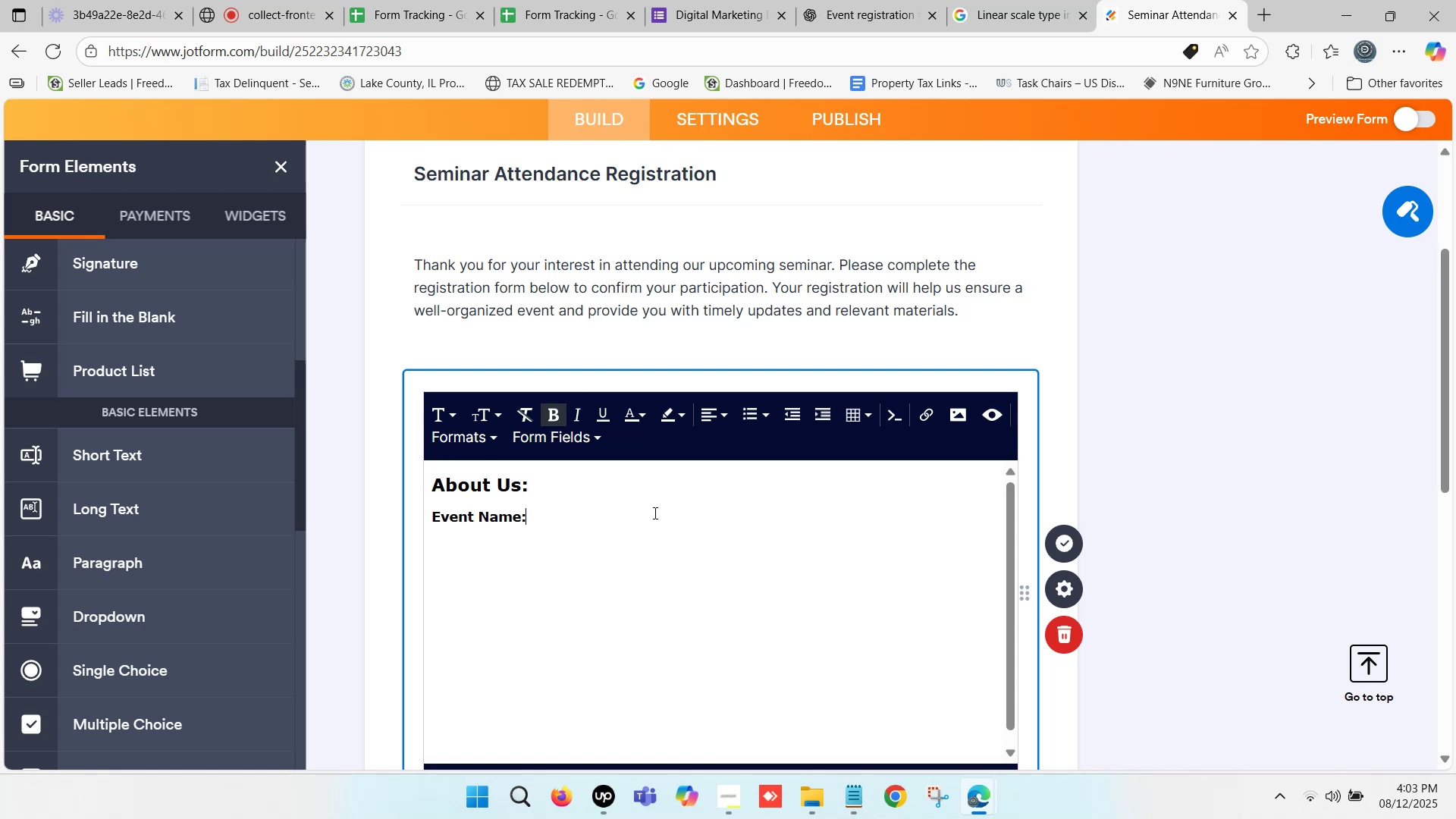 
key(Enter)
 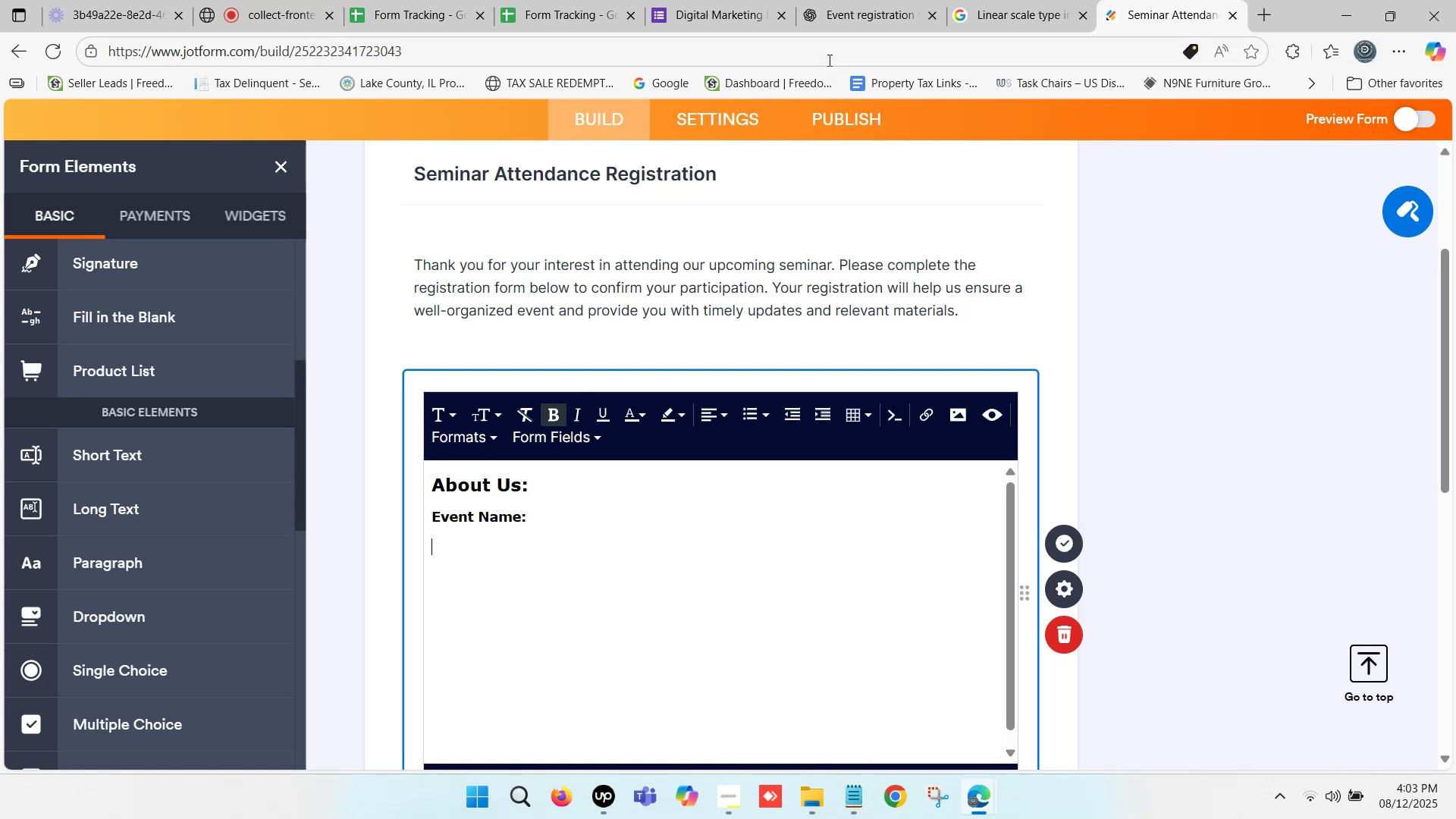 
left_click([732, 0])
 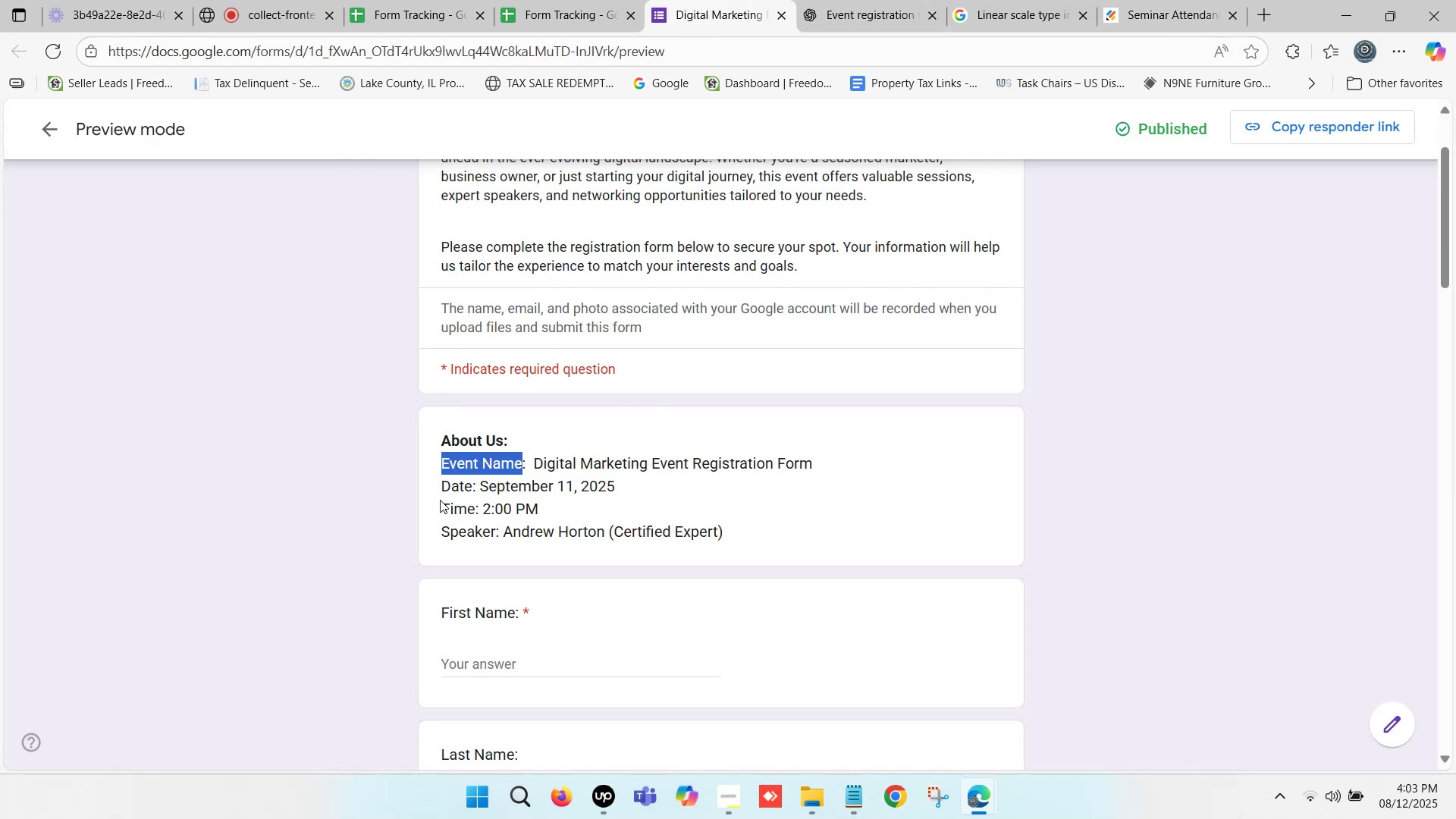 
left_click_drag(start_coordinate=[442, 485], to_coordinate=[476, 489])
 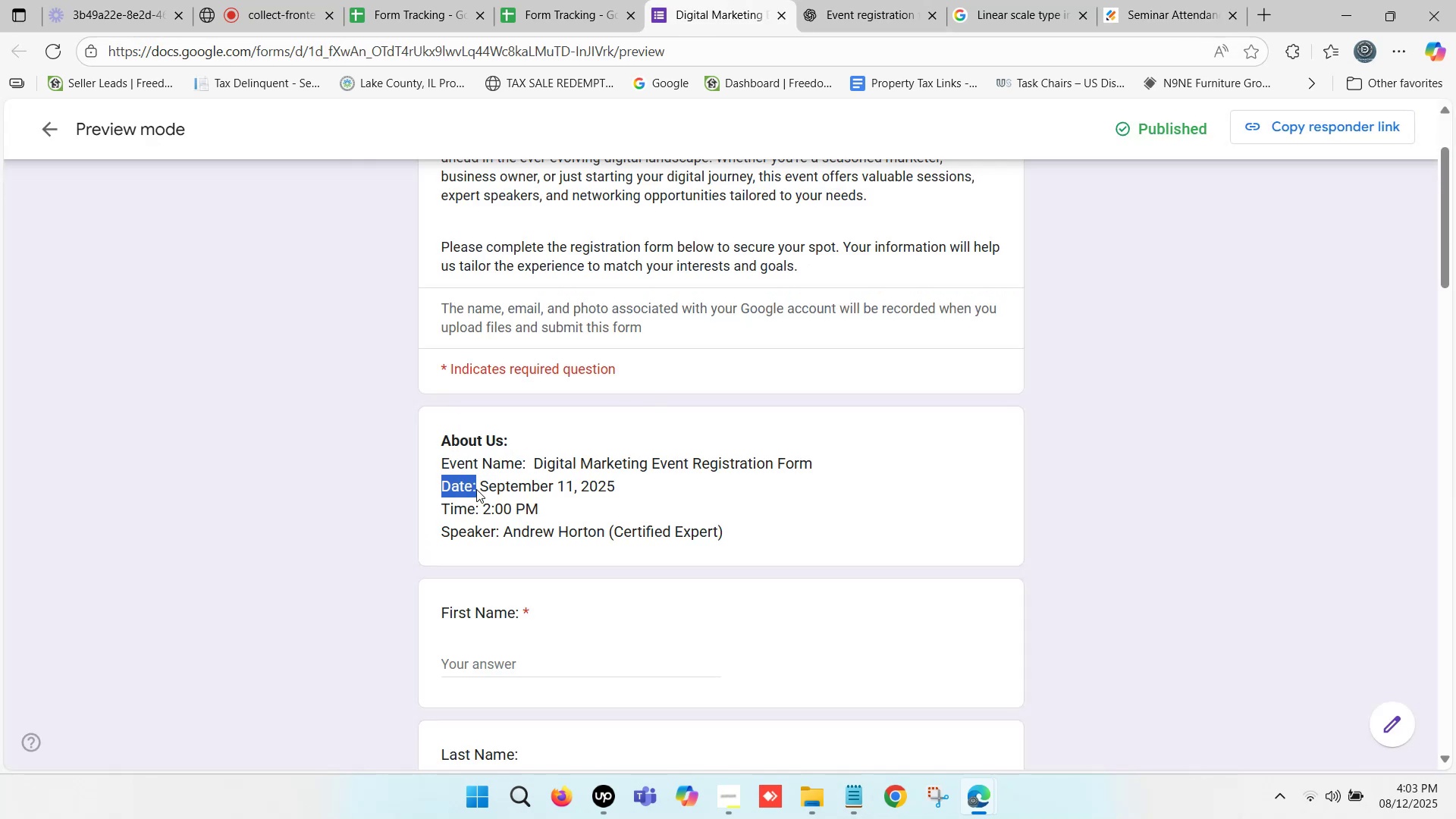 
key(Control+C)
 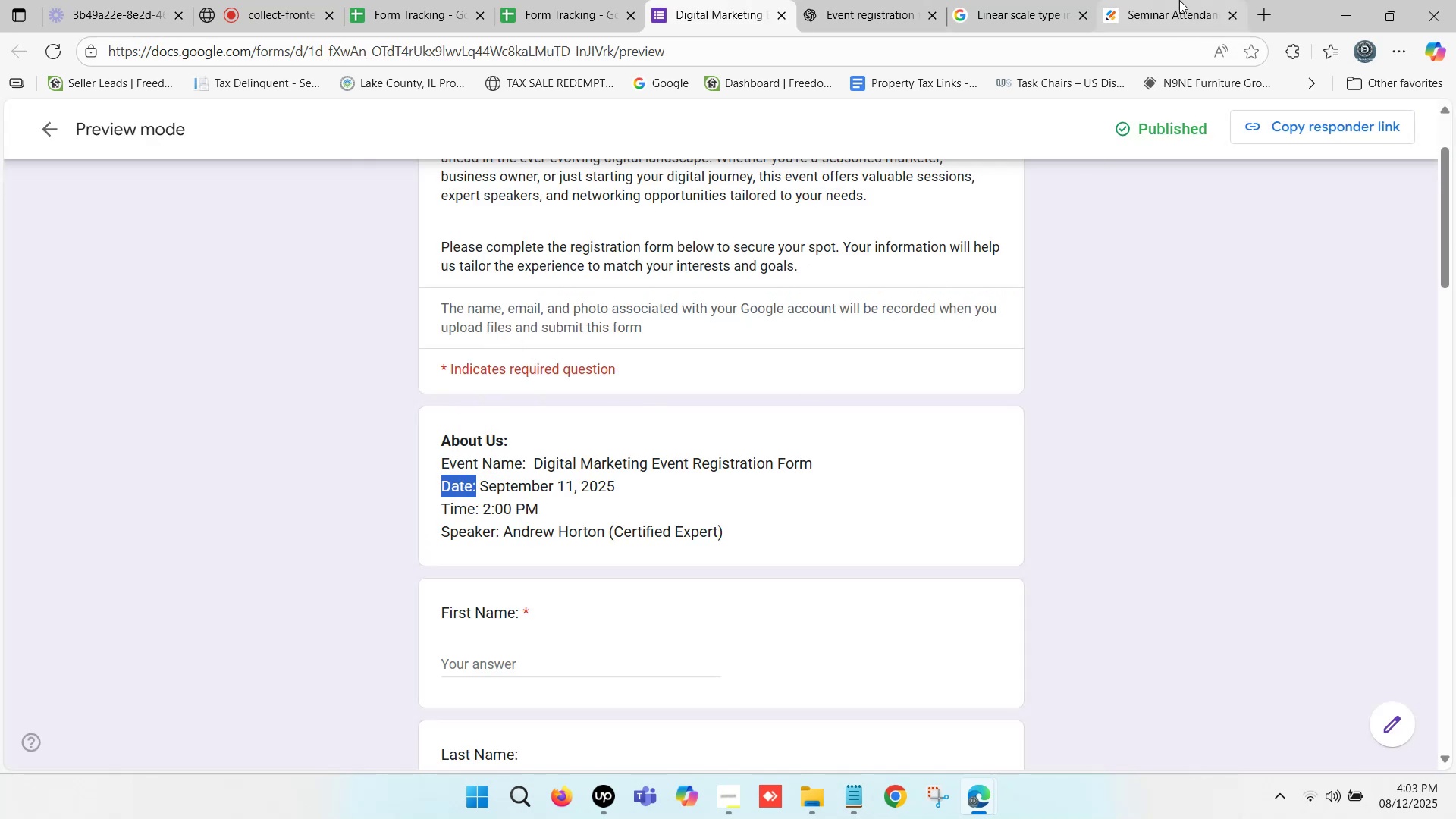 
left_click([1166, 0])
 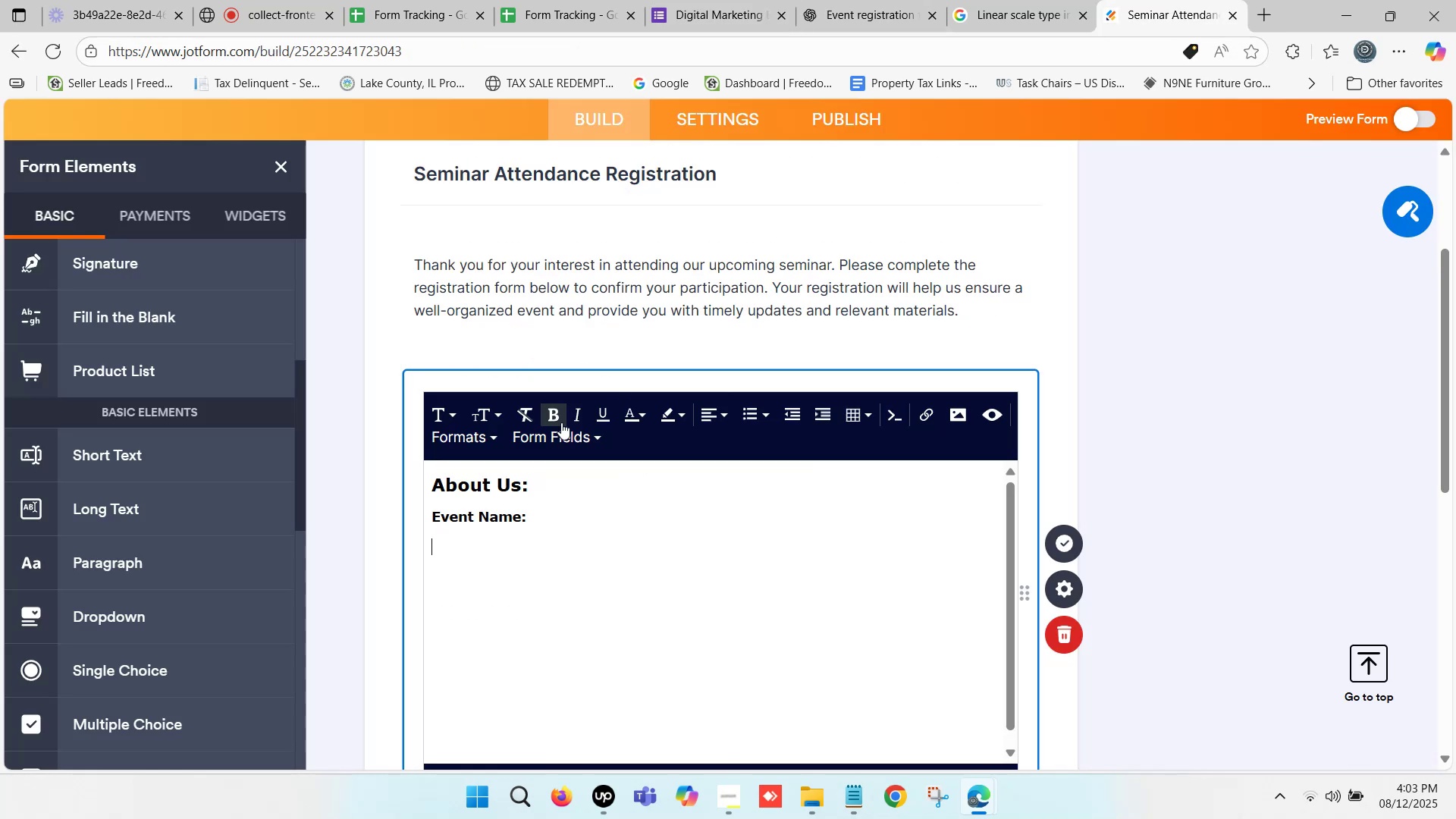 
key(Control+V)
 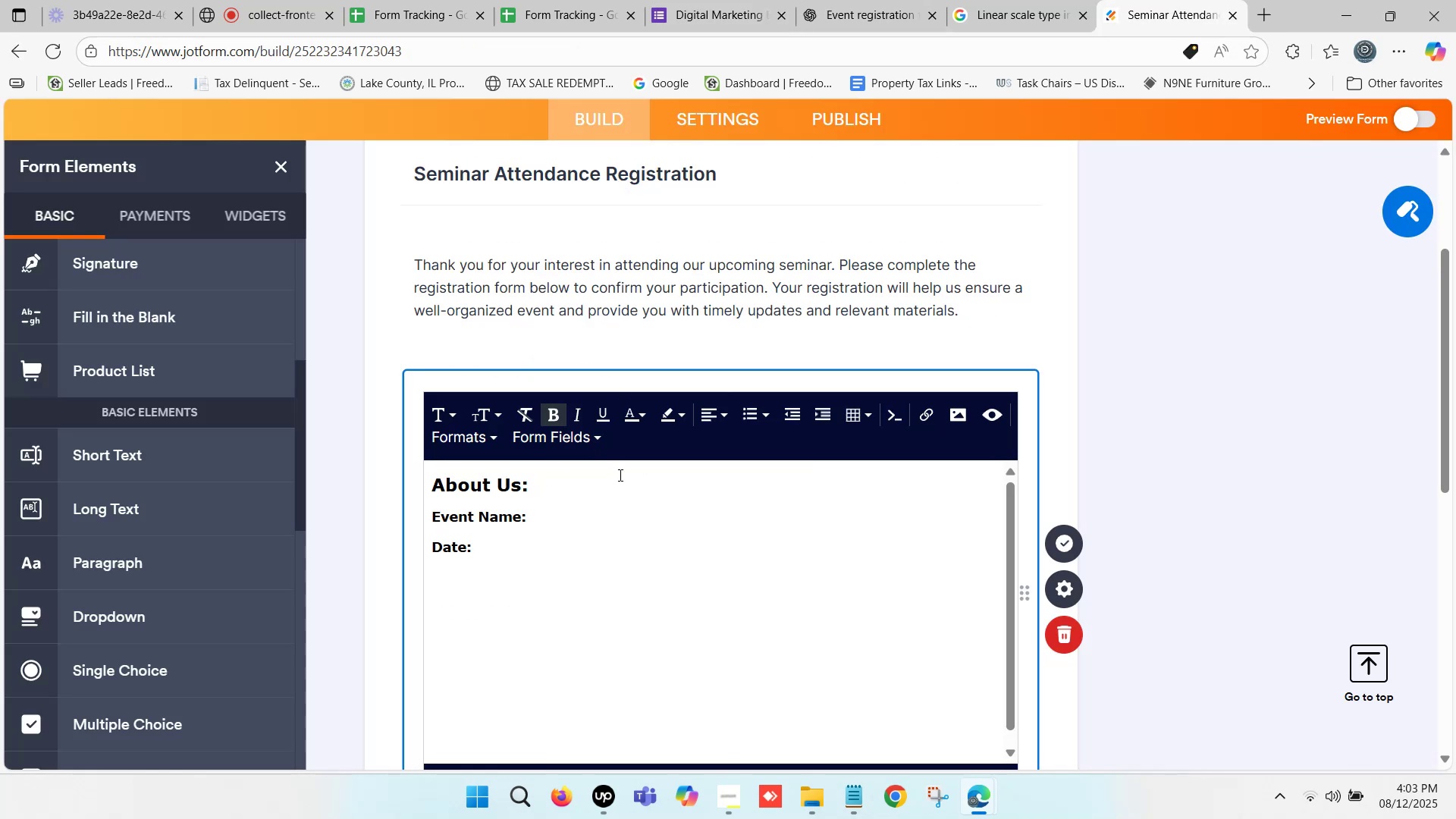 
key(Enter)
 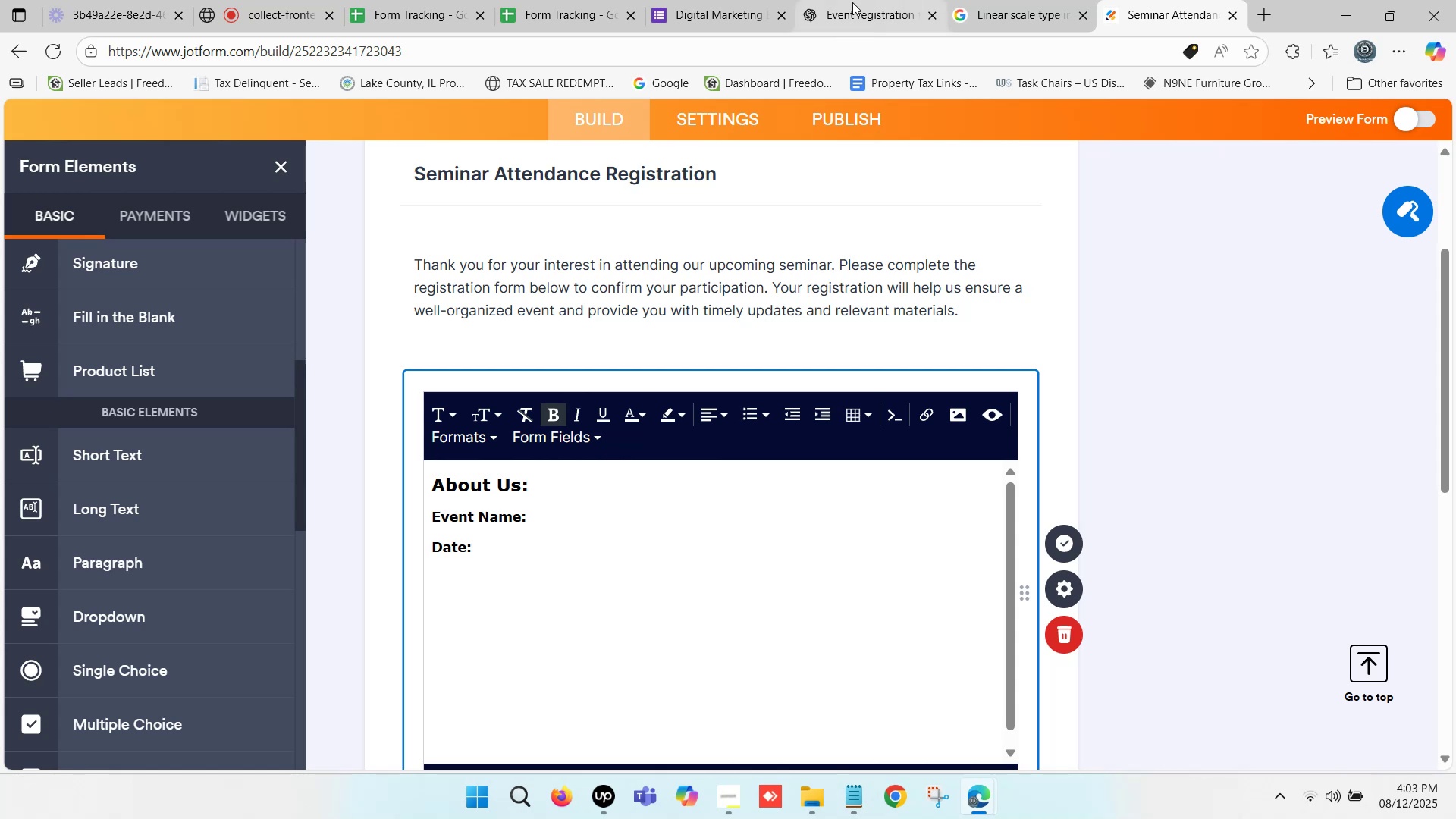 
left_click([782, 0])
 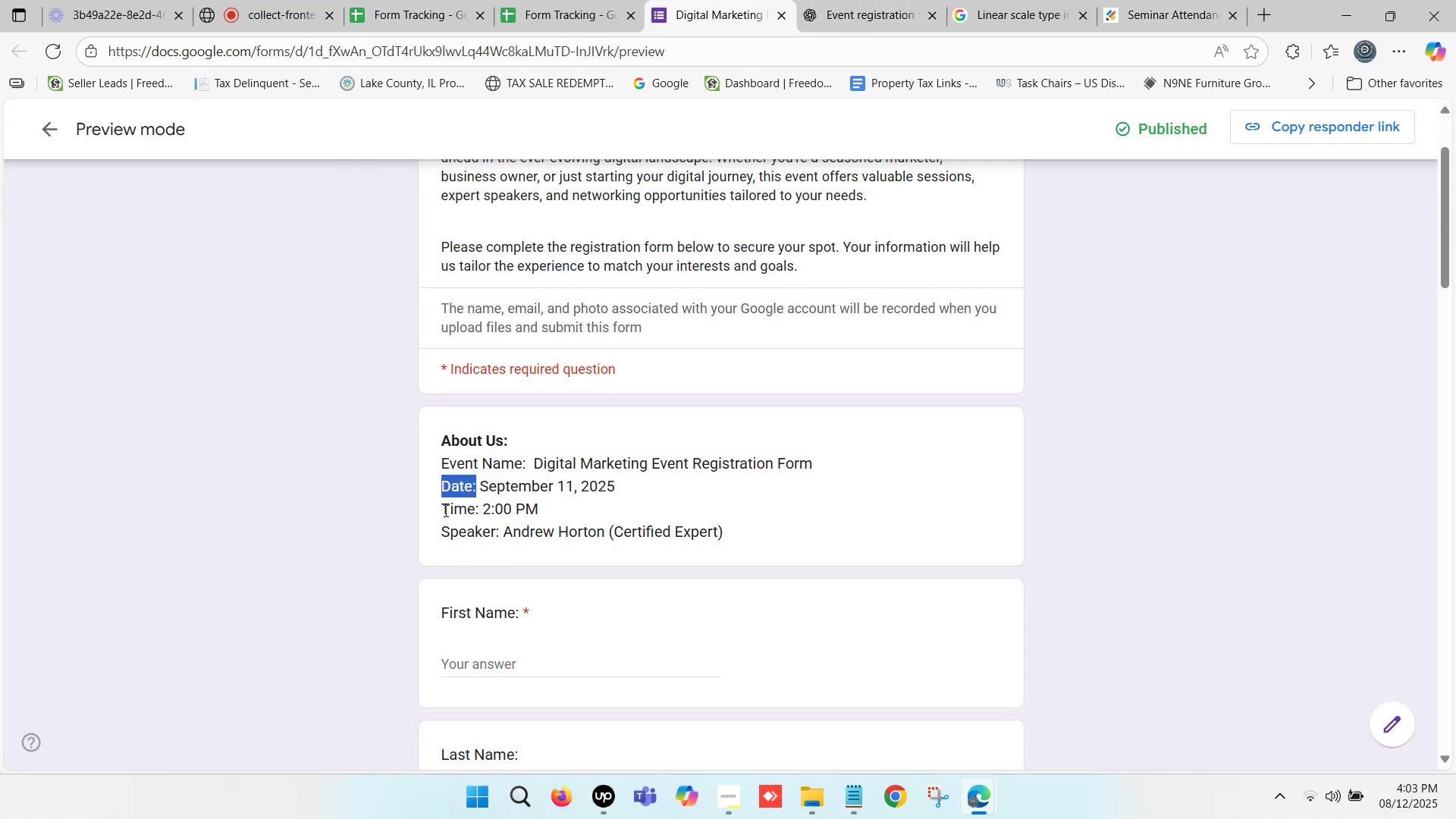 
left_click_drag(start_coordinate=[443, 507], to_coordinate=[479, 508])
 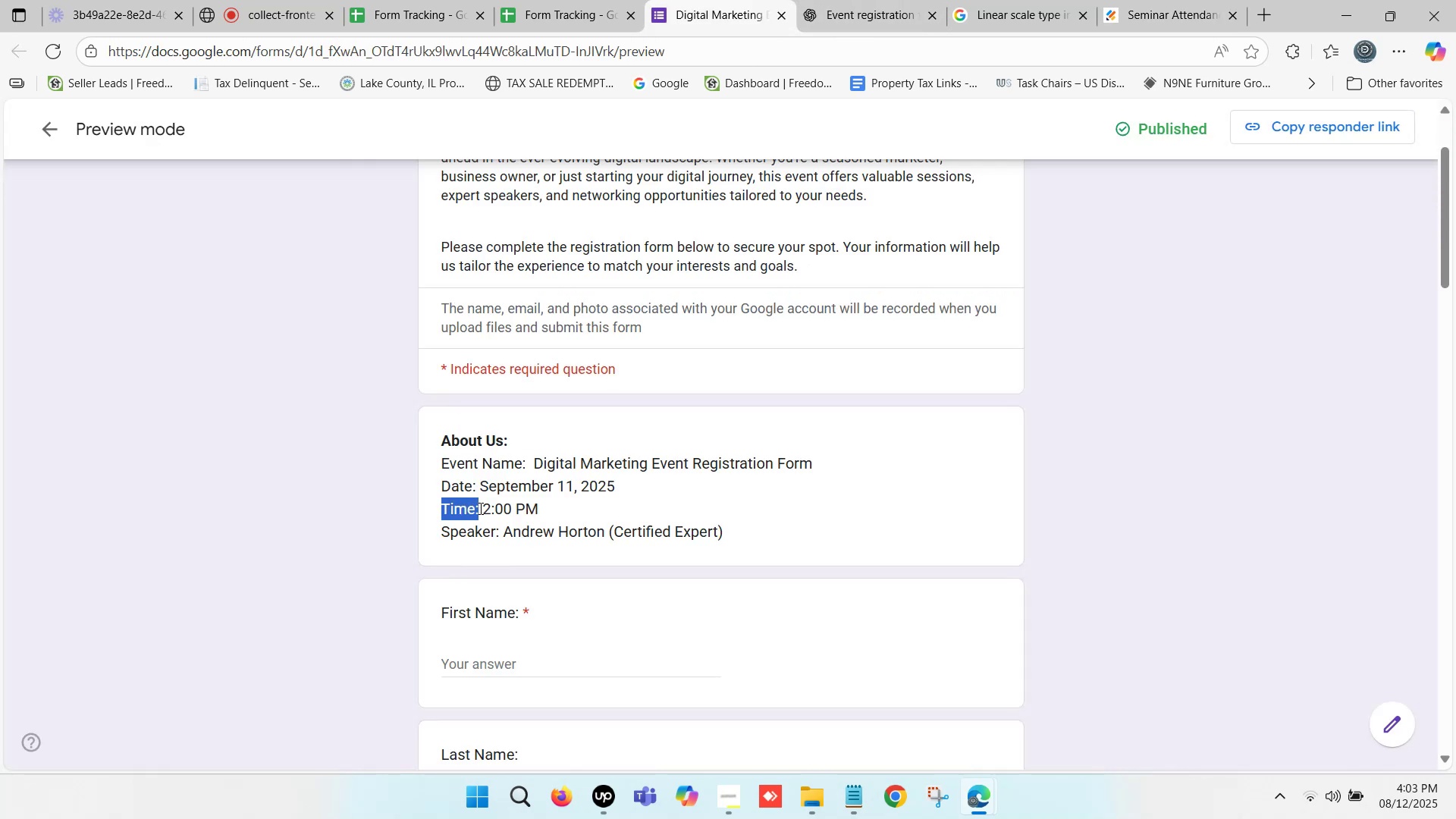 
key(Control+C)
 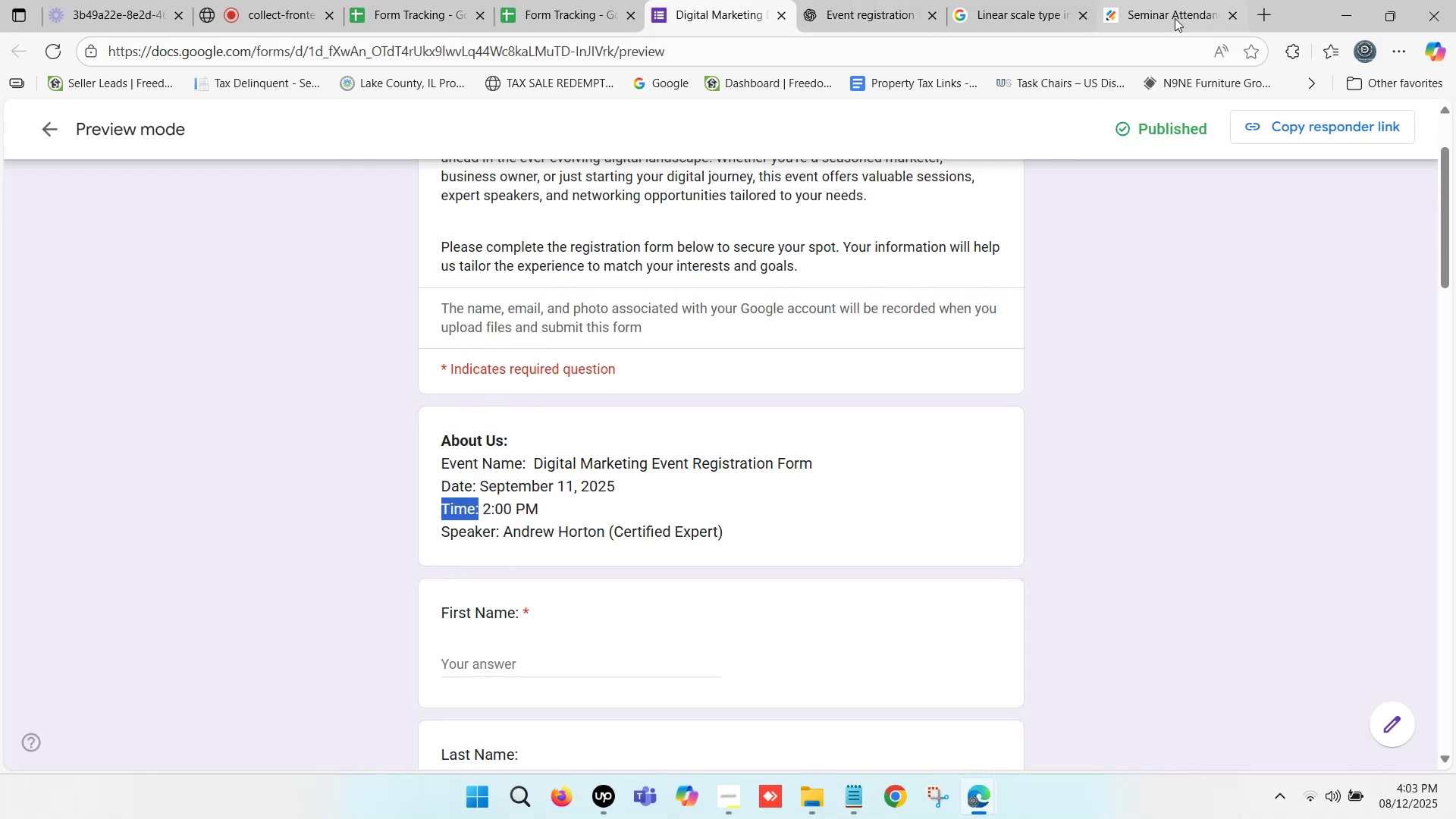 
left_click([1186, 0])
 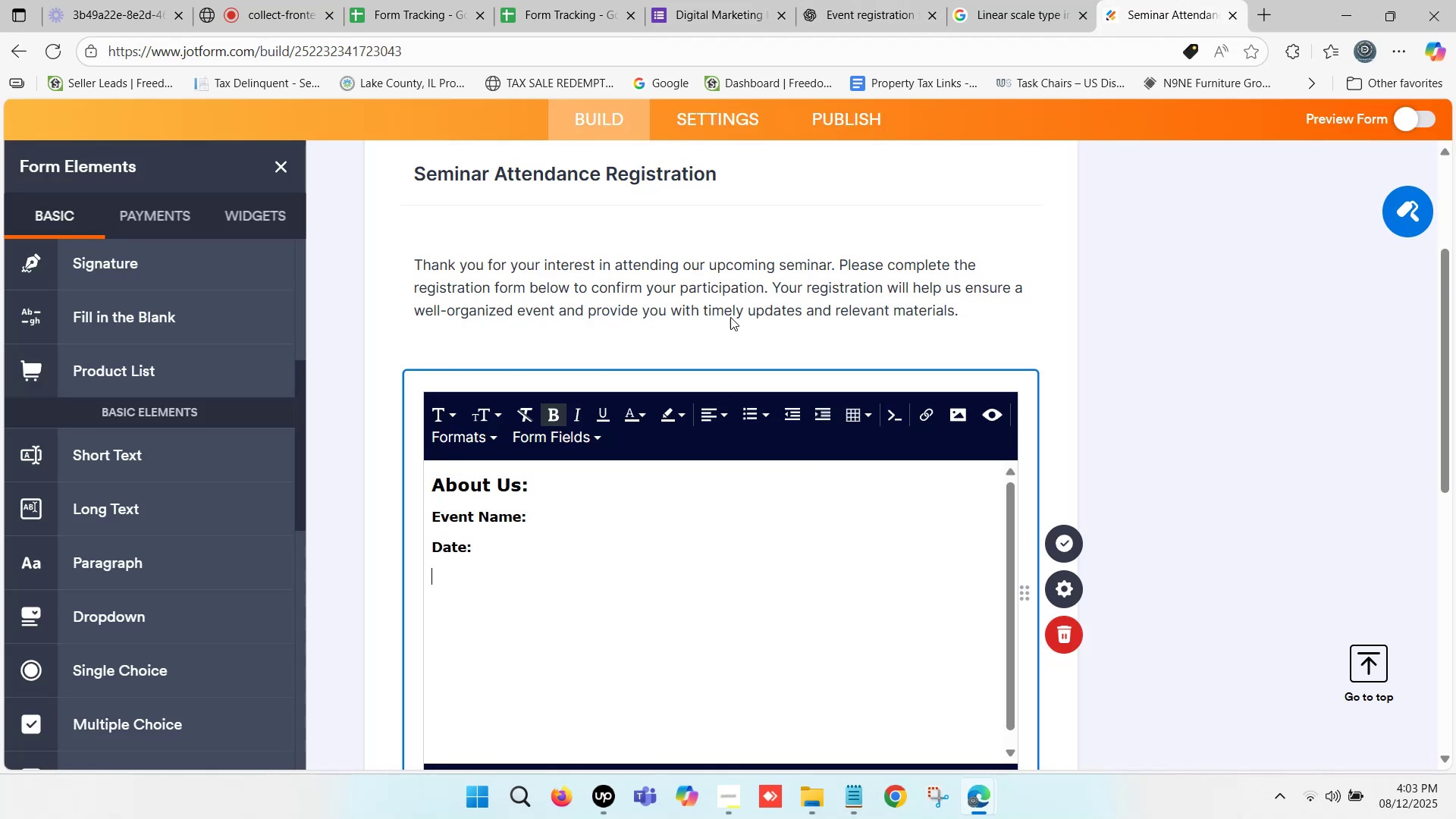 
key(Control+V)
 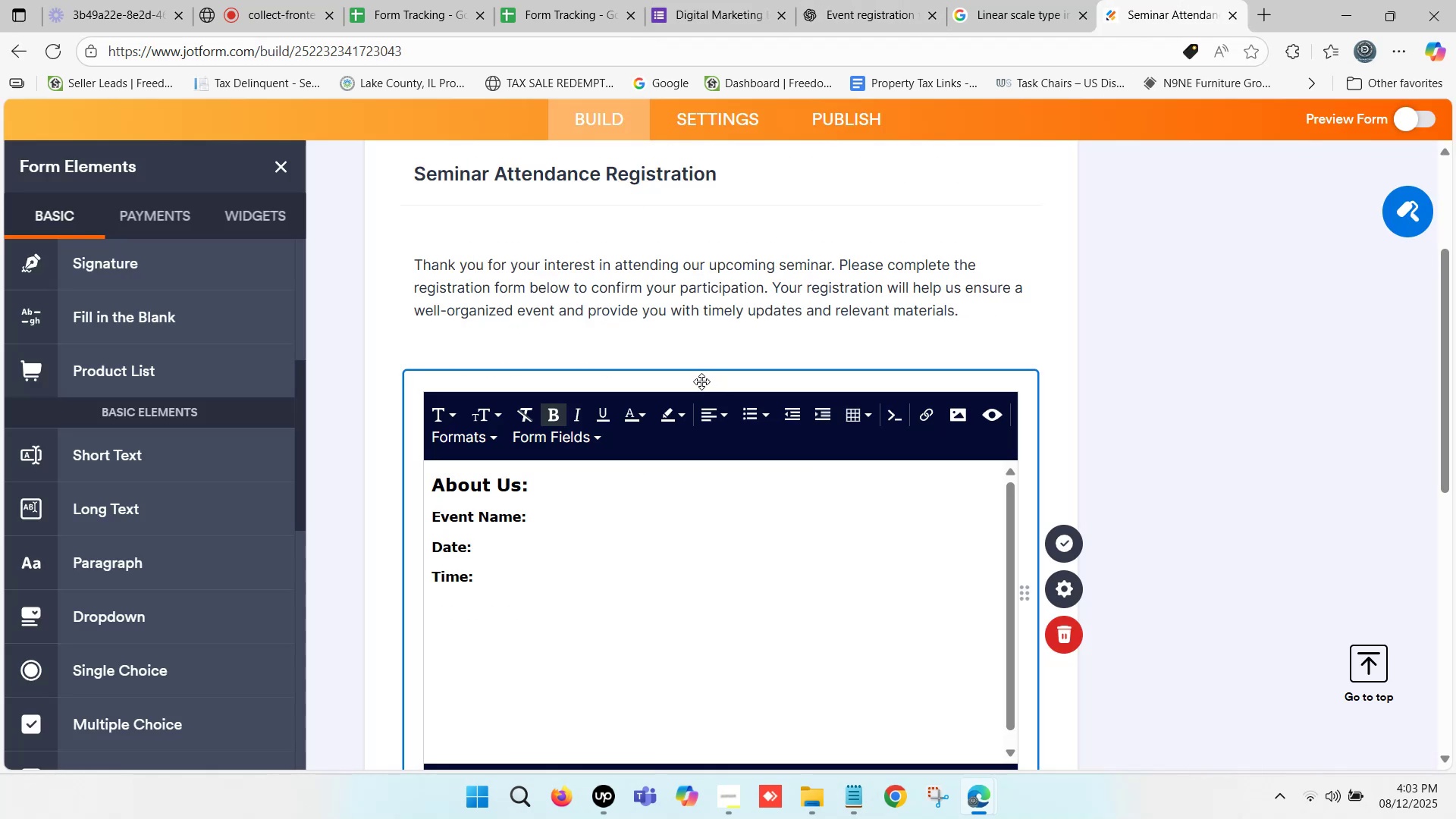 
key(Enter)
 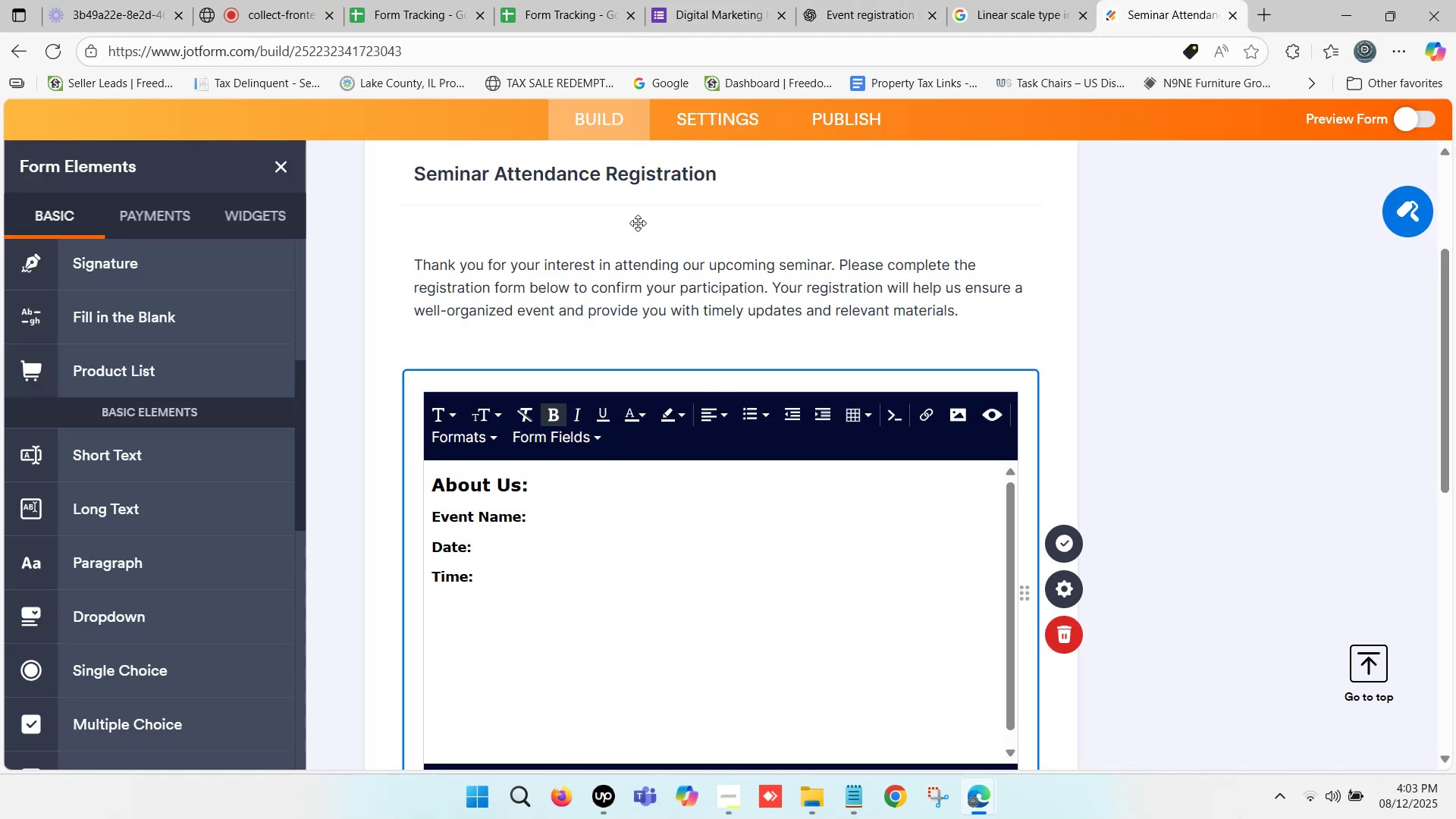 
left_click([723, 0])
 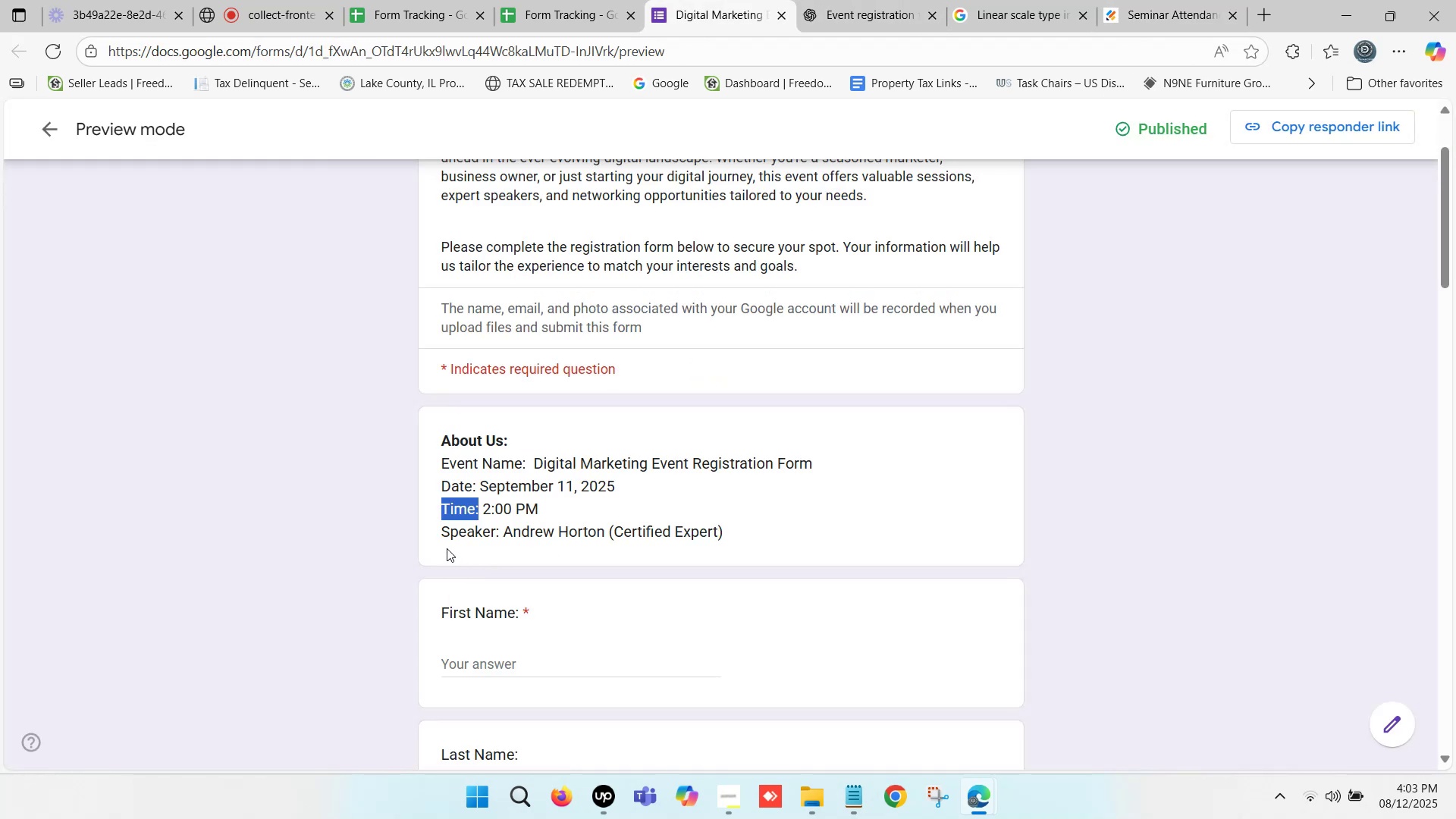 
left_click_drag(start_coordinate=[440, 532], to_coordinate=[498, 533])
 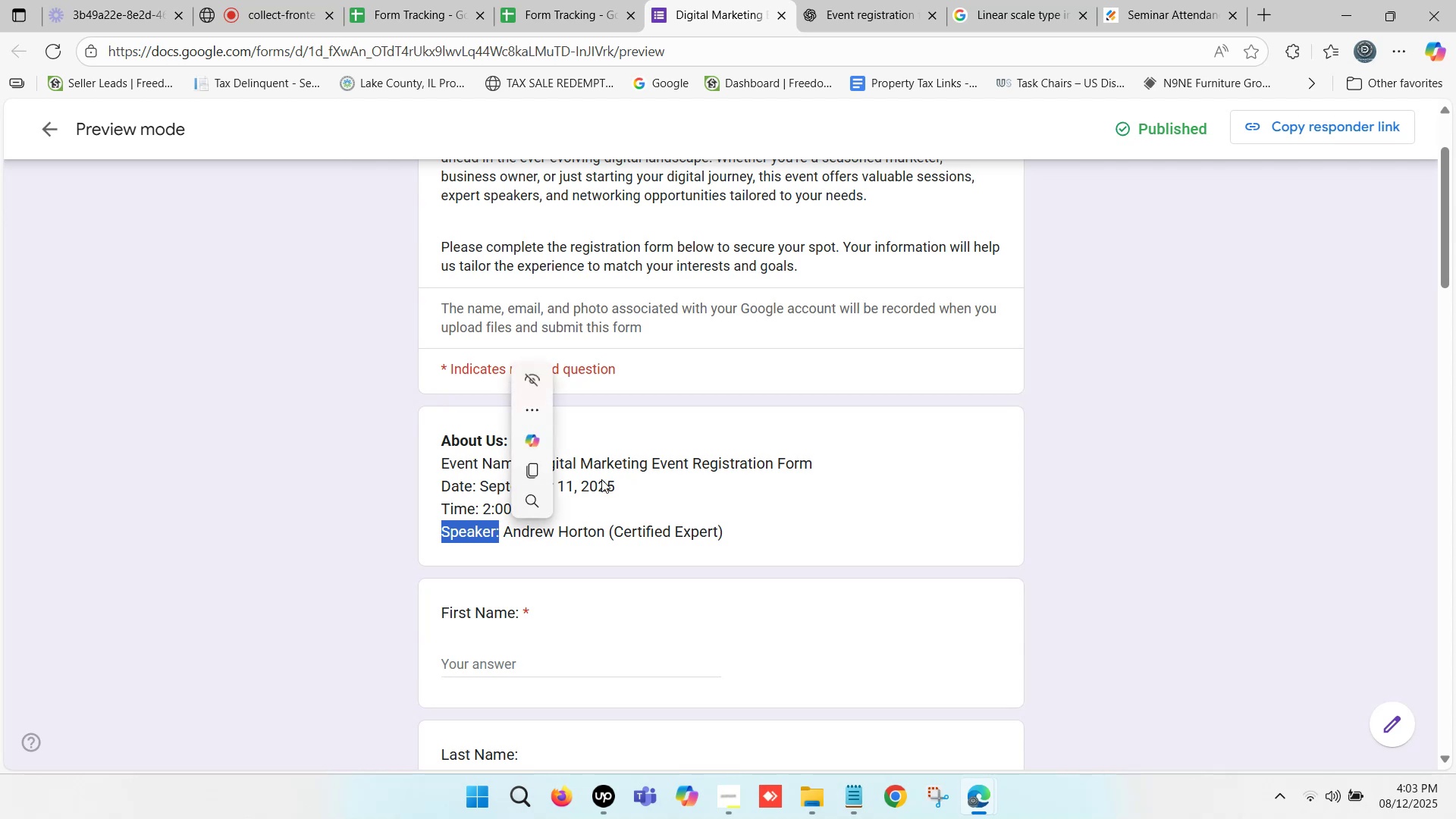 
key(Control+C)
 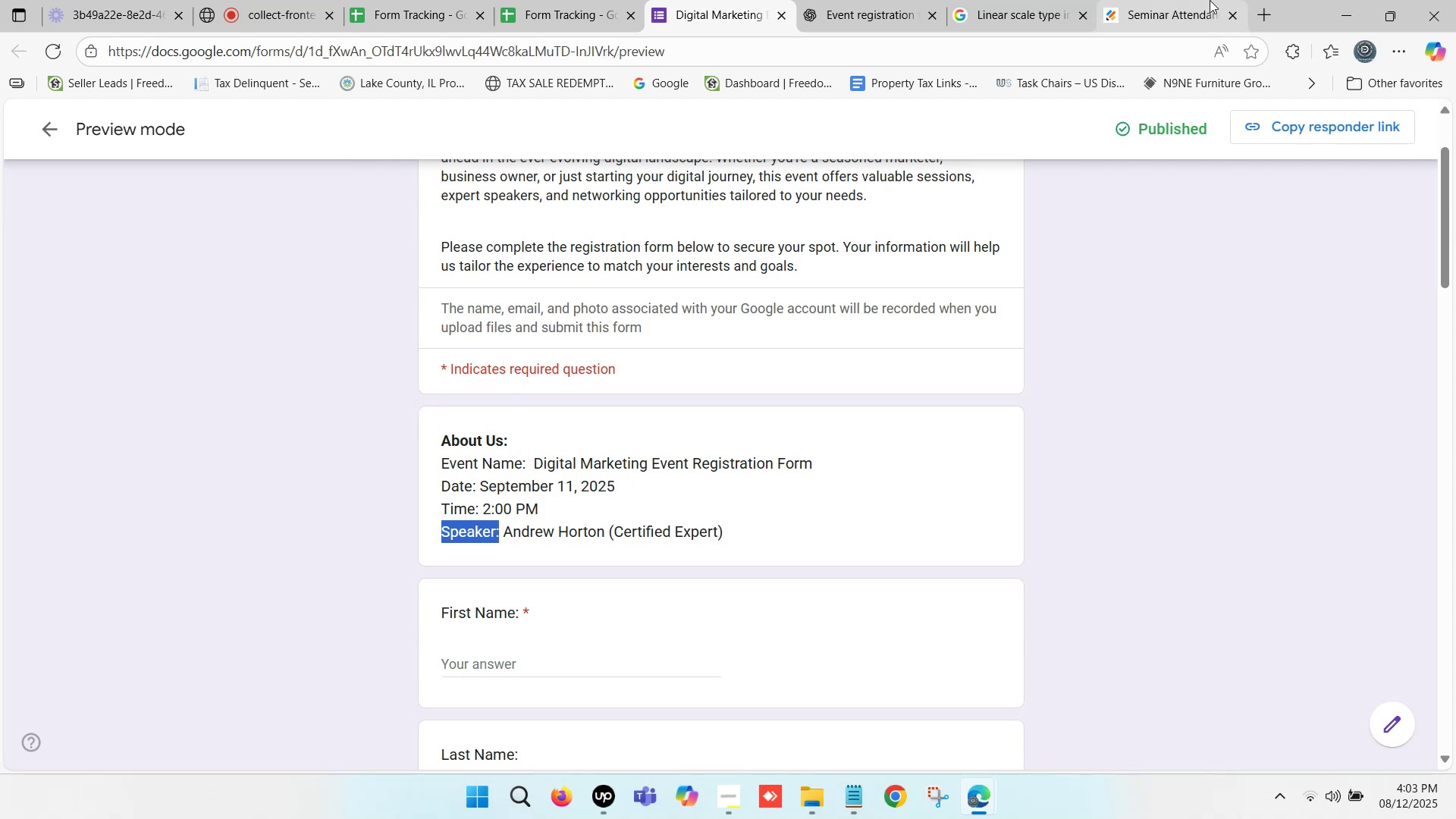 
left_click([1210, 0])
 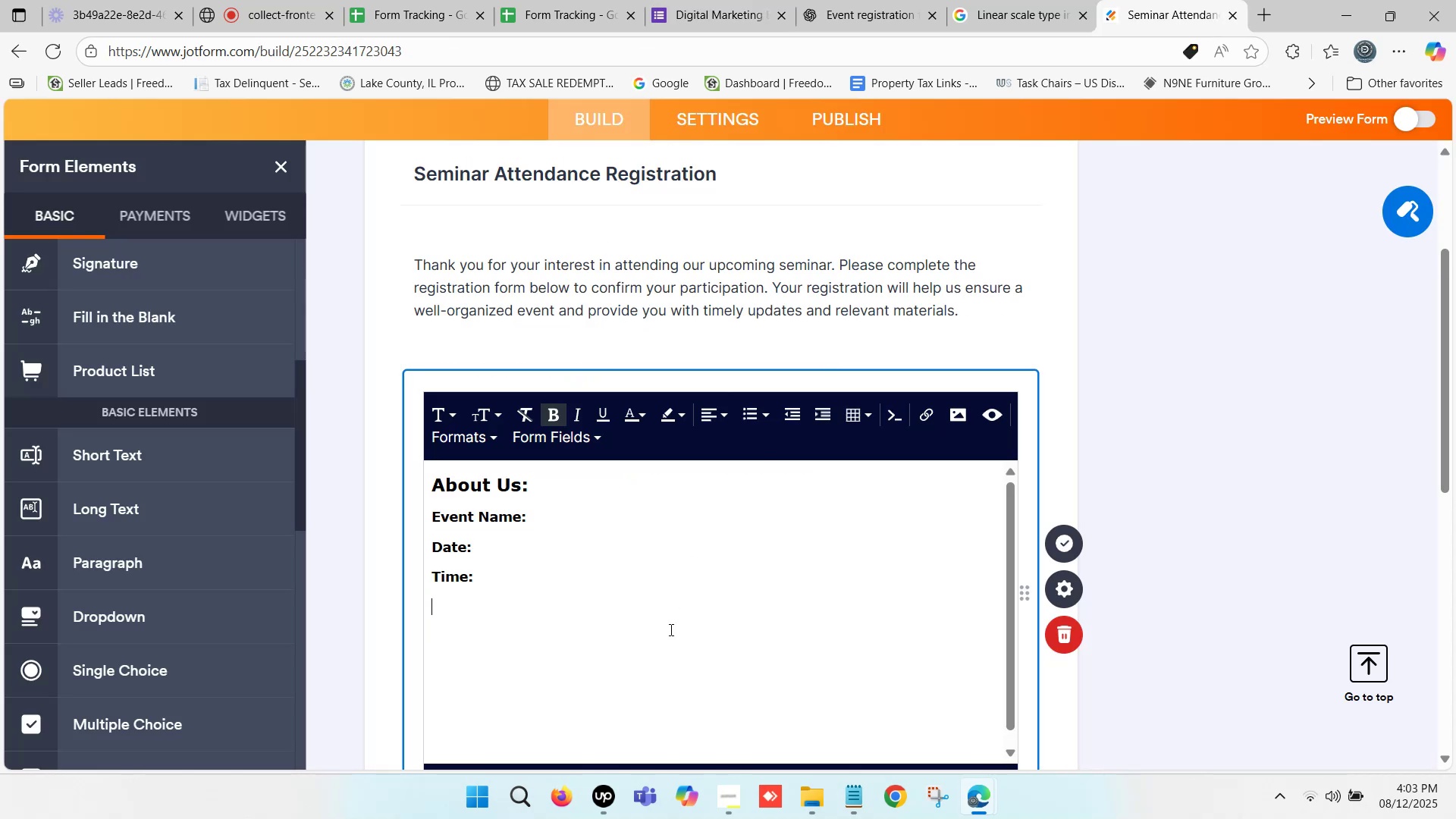 
key(Control+V)
 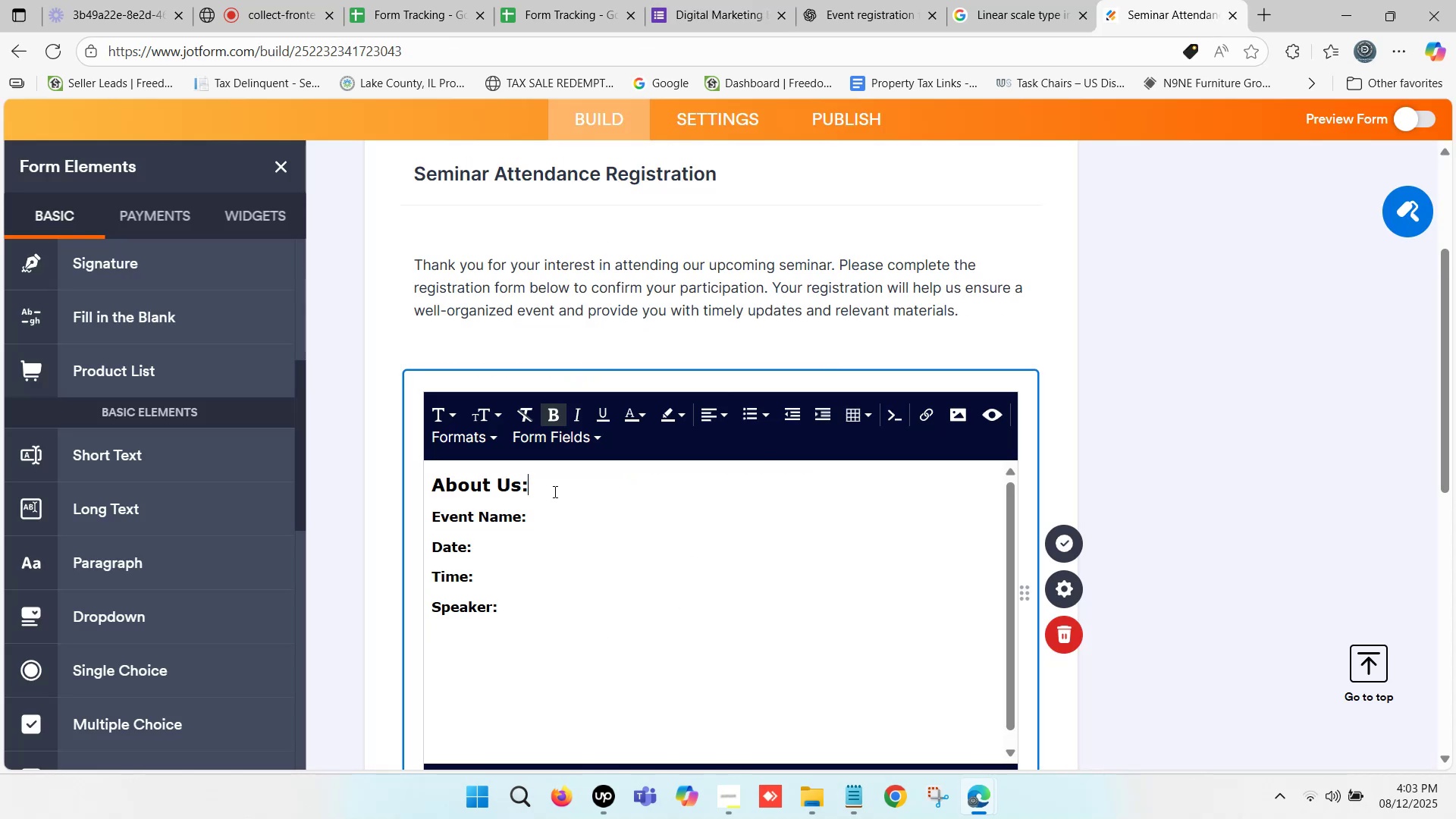 
double_click([553, 510])
 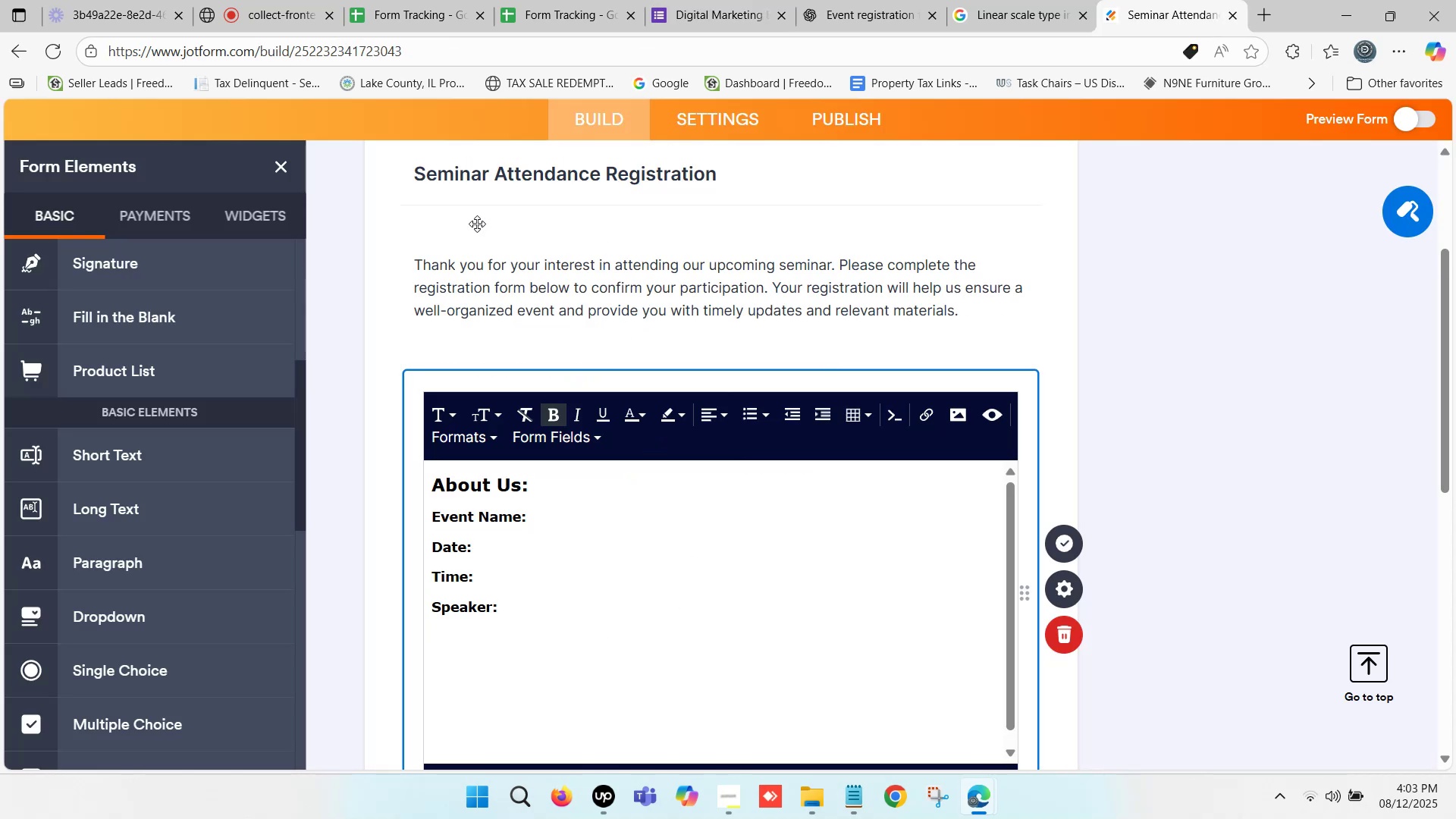 
scroll: coordinate [447, 315], scroll_direction: up, amount: 9.0
 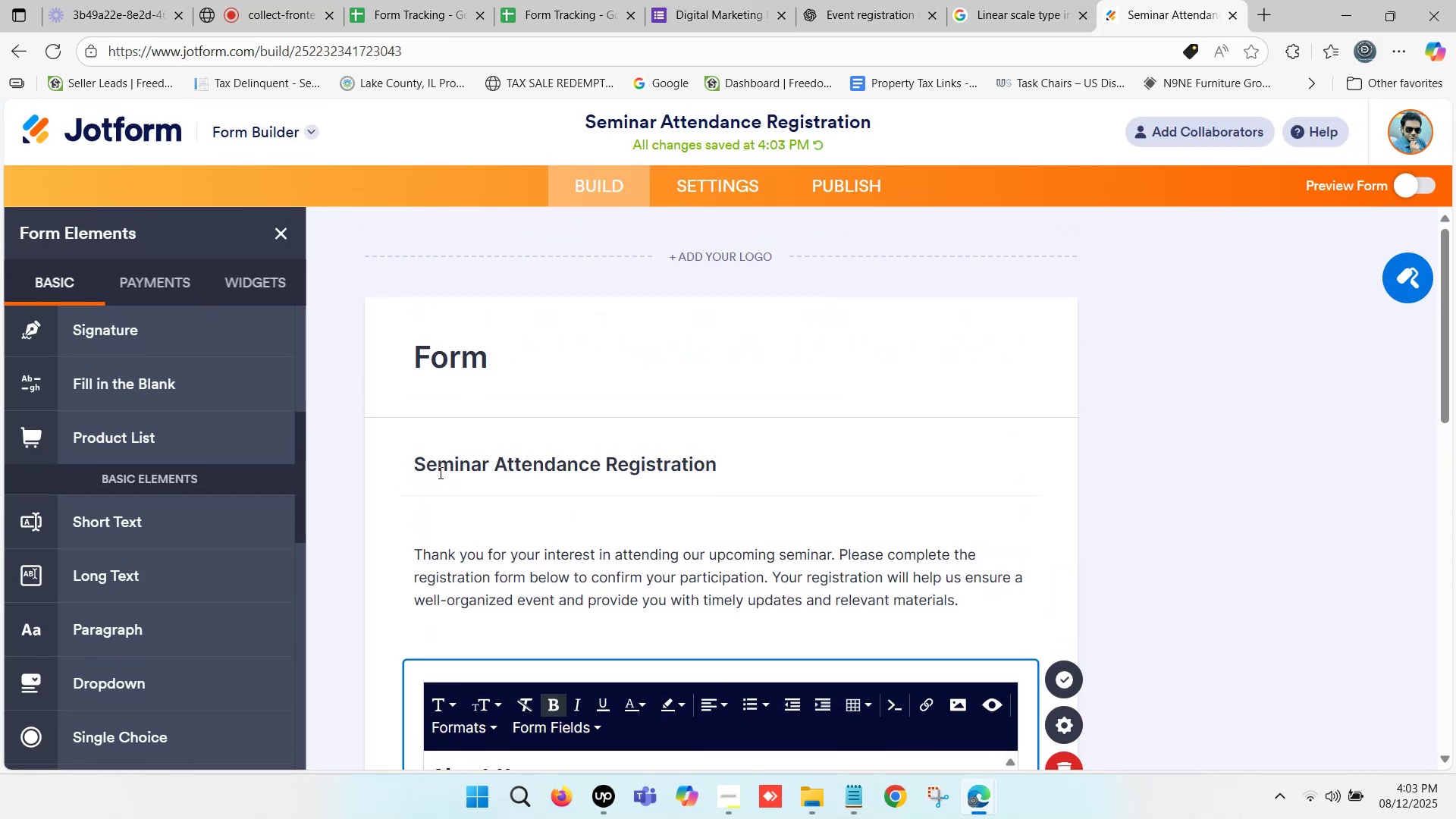 
left_click([437, 469])
 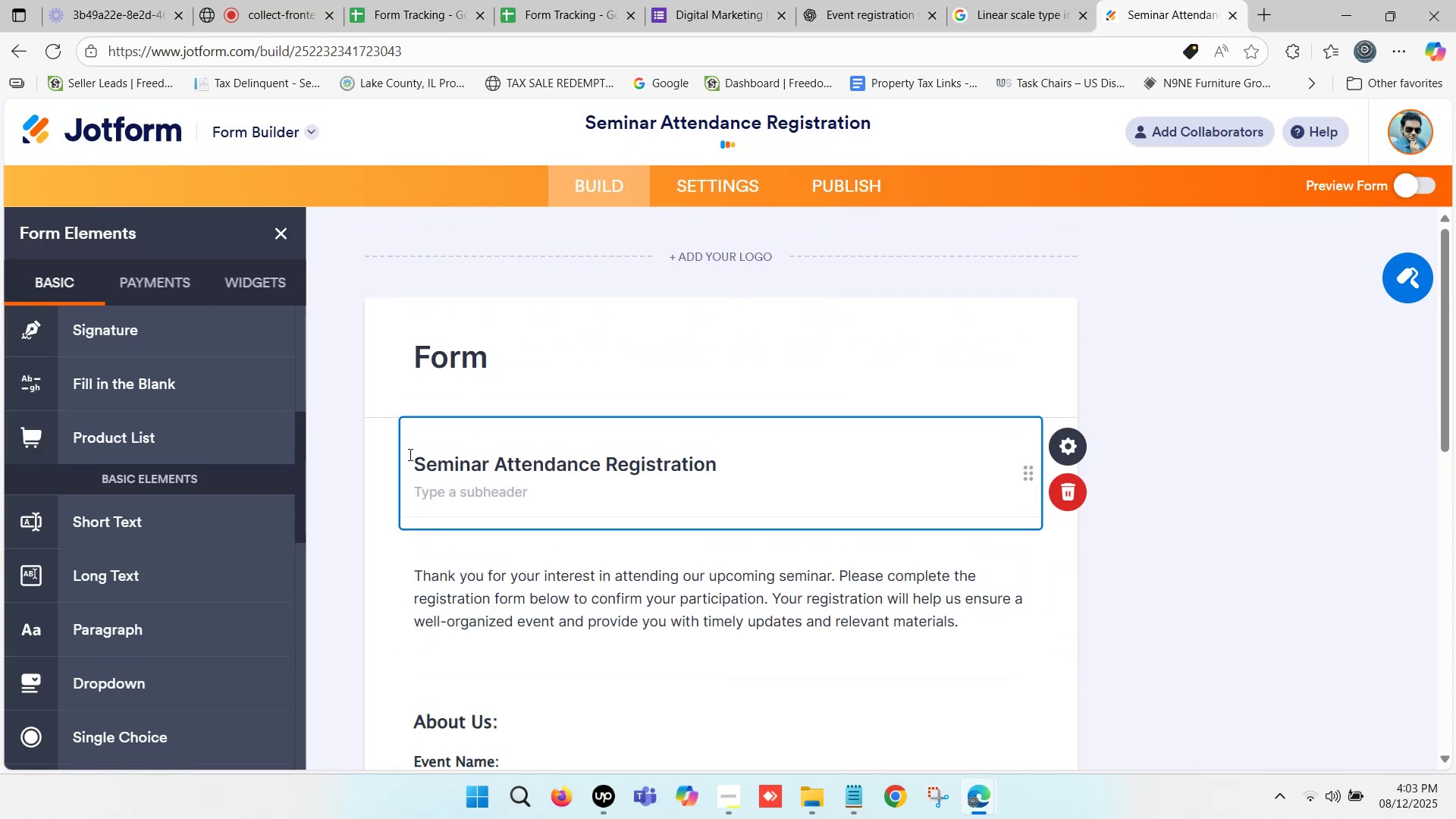 
left_click_drag(start_coordinate=[409, 451], to_coordinate=[539, 458])
 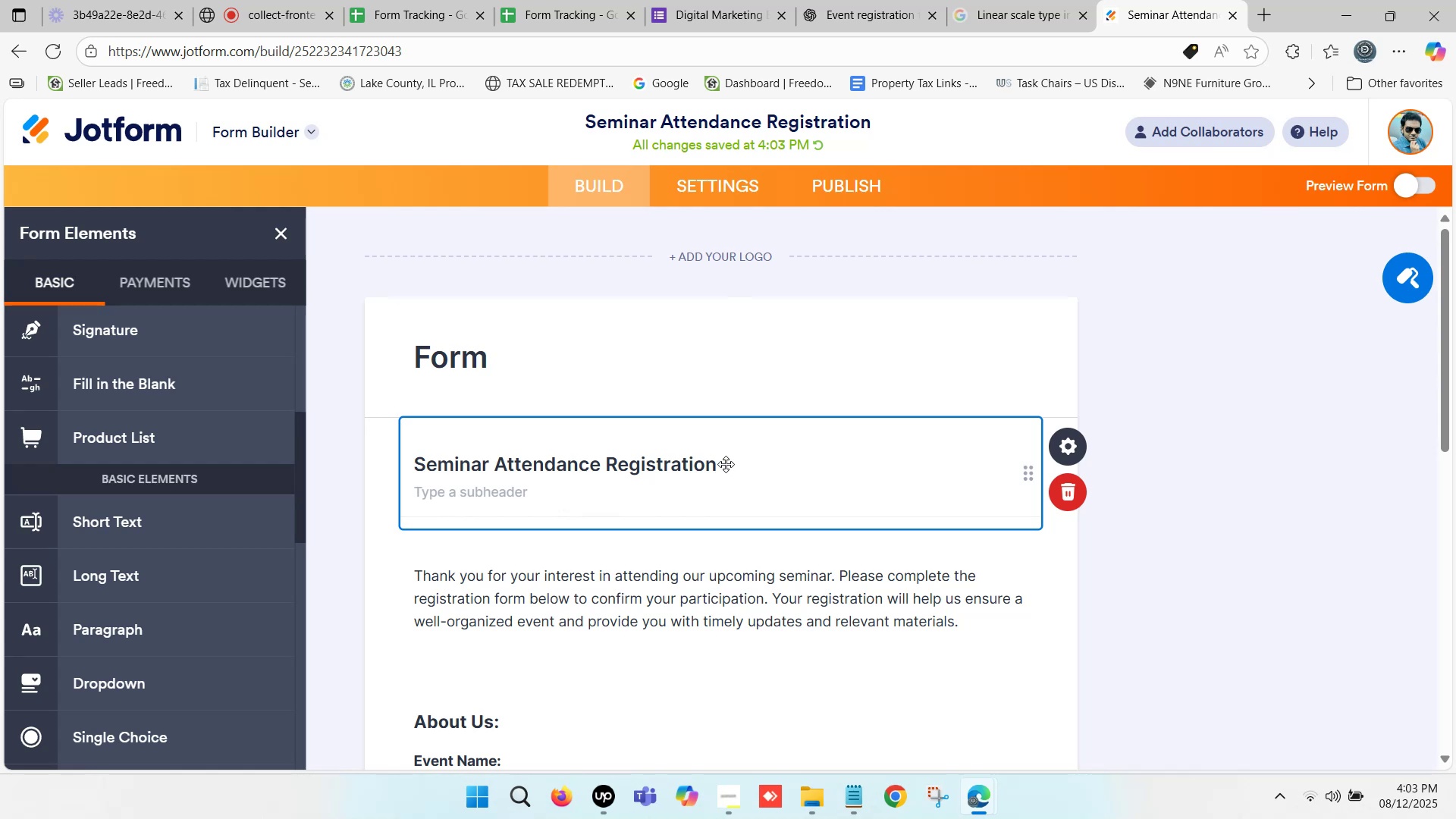 
scroll: coordinate [708, 382], scroll_direction: up, amount: 1.0
 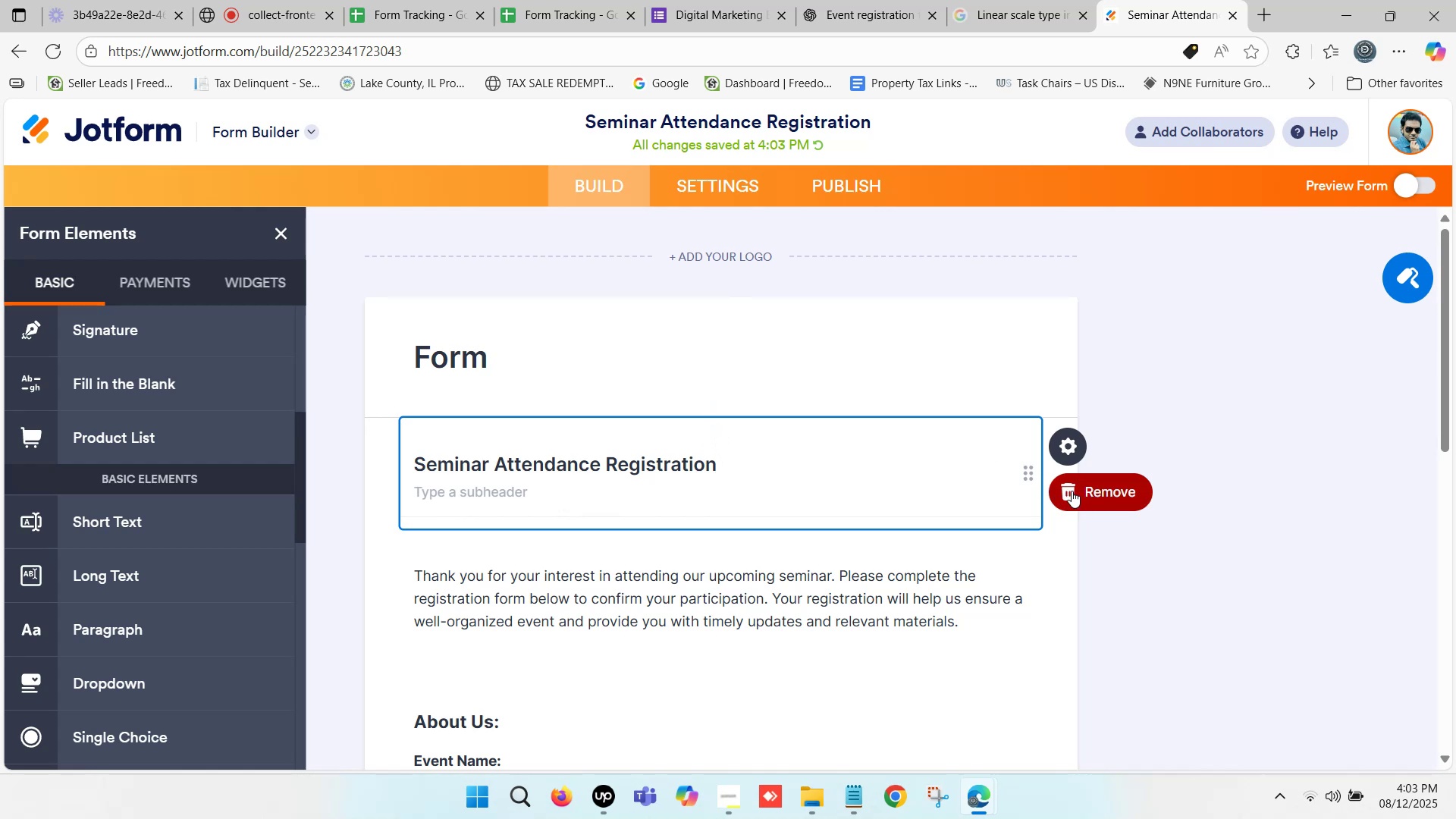 
left_click([1072, 491])
 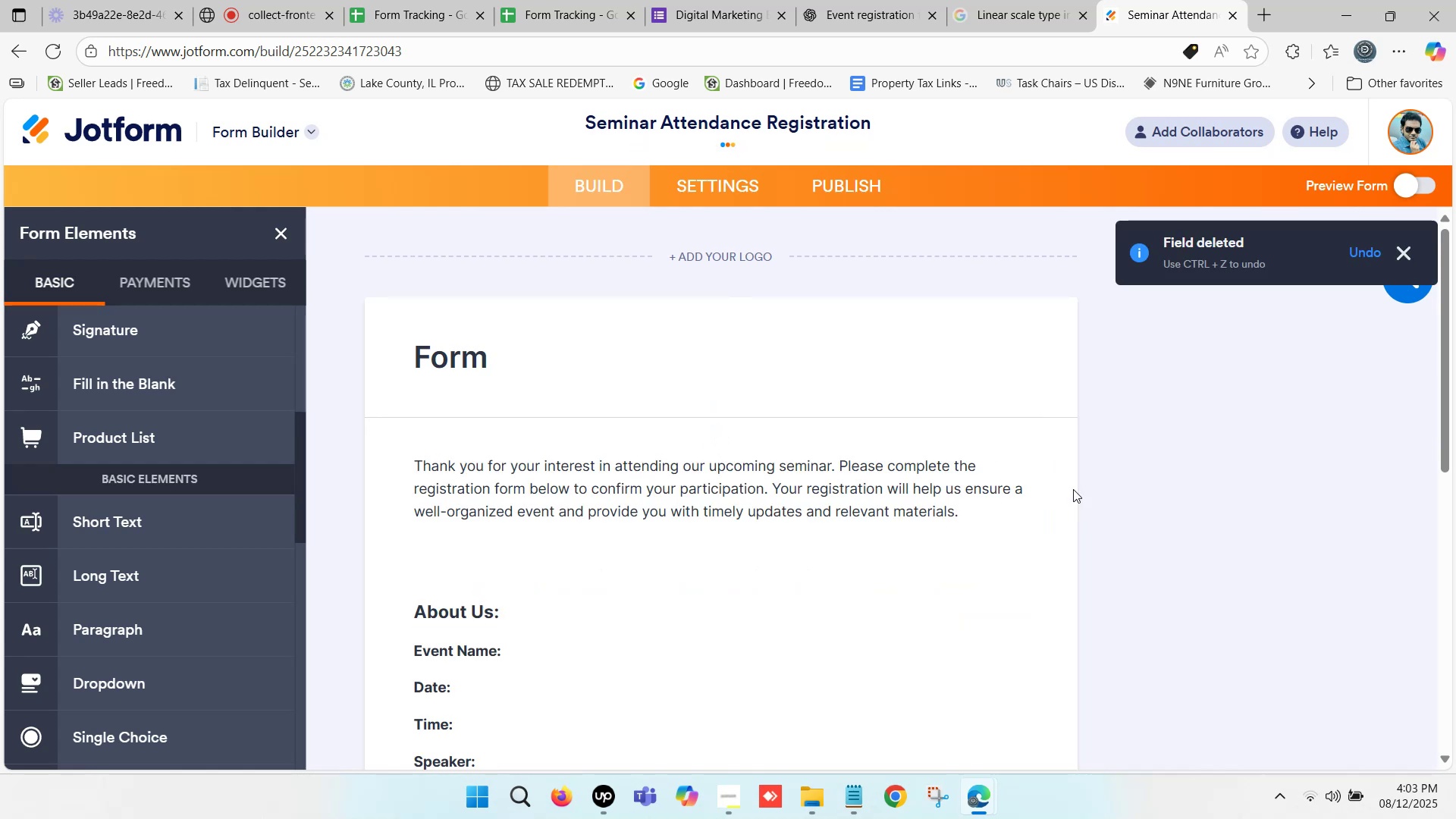 
scroll: coordinate [558, 429], scroll_direction: none, amount: 0.0
 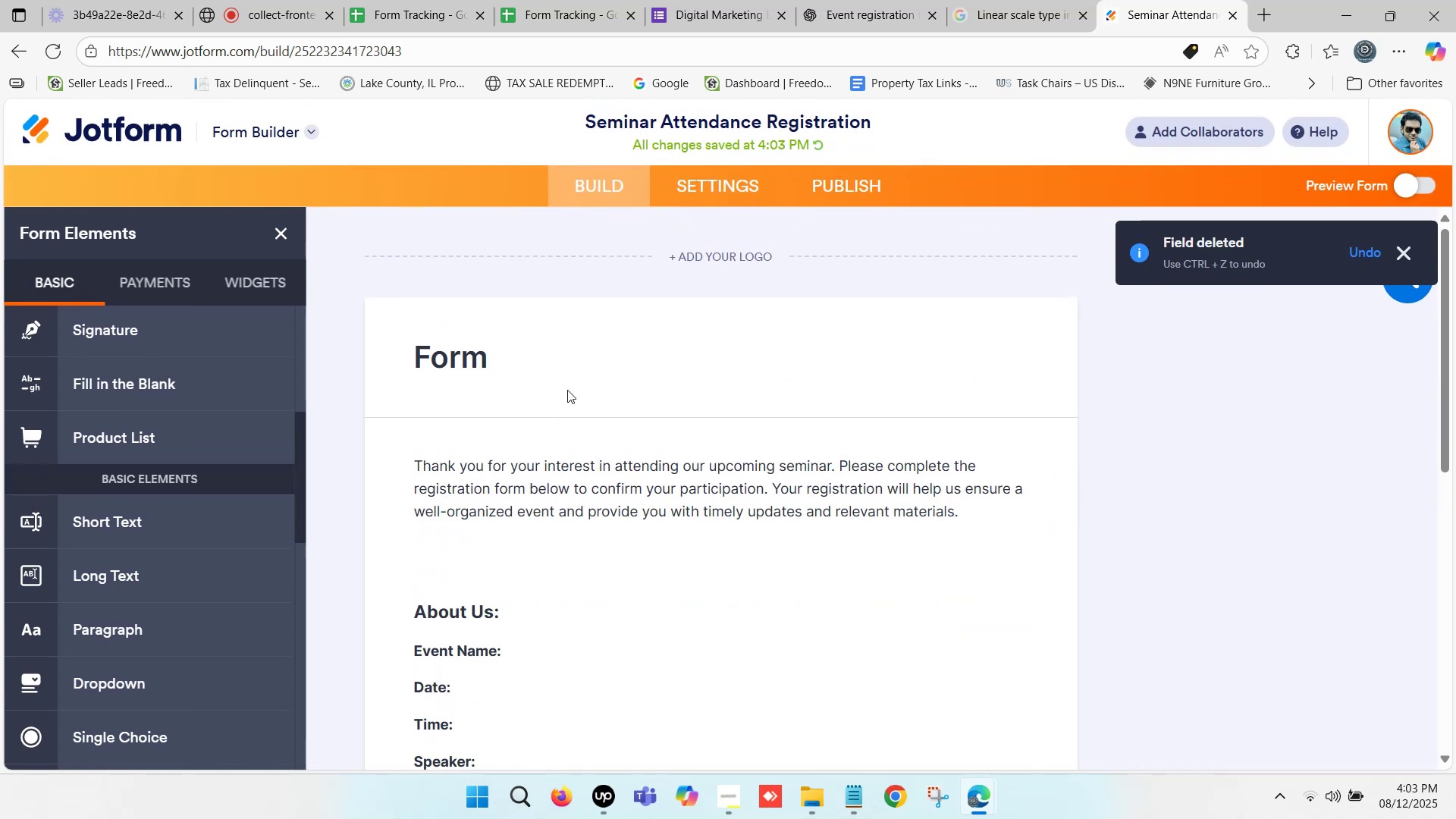 
scroll: coordinate [610, 243], scroll_direction: up, amount: 2.0
 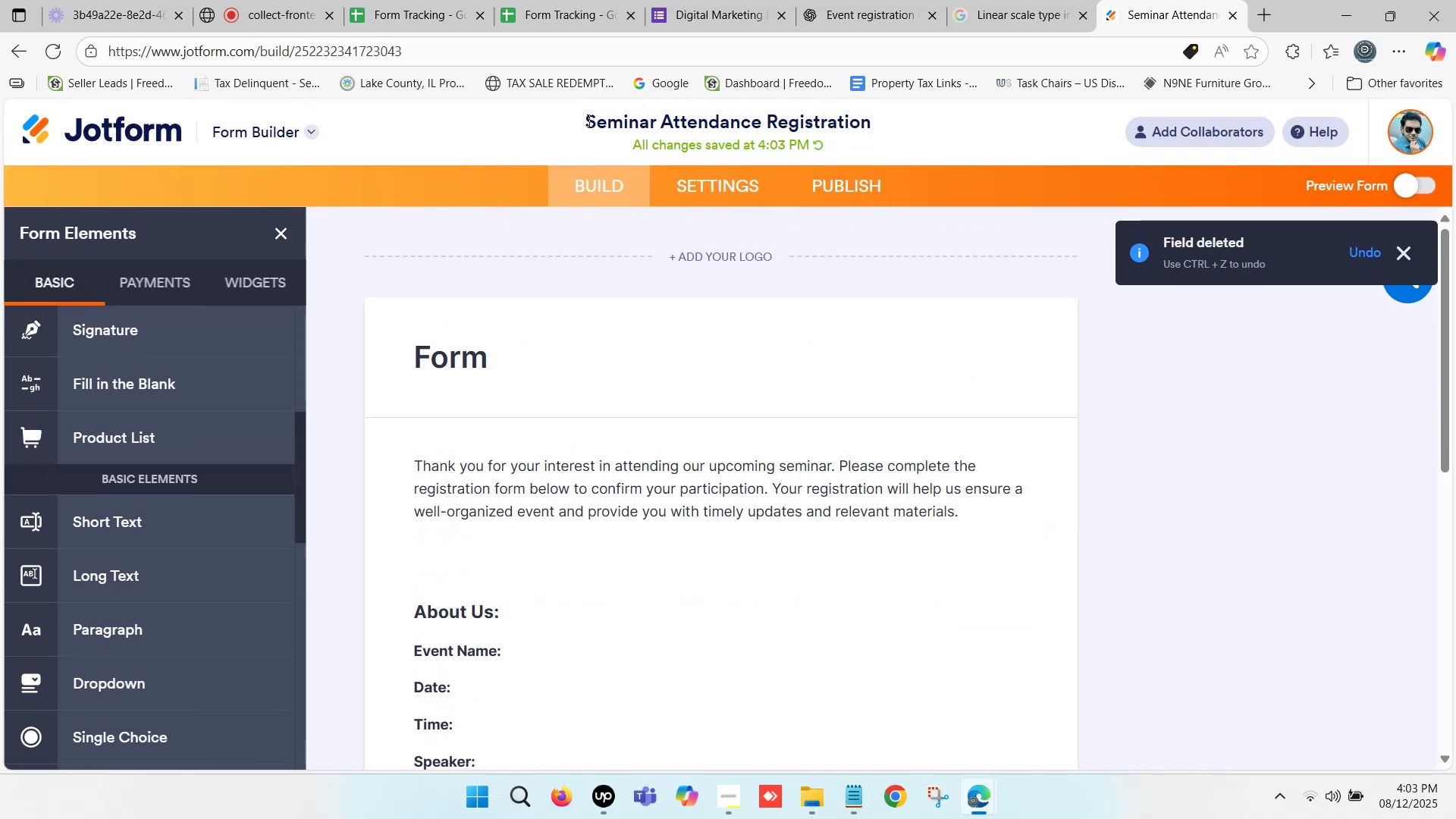 
left_click_drag(start_coordinate=[587, 122], to_coordinate=[866, 119])
 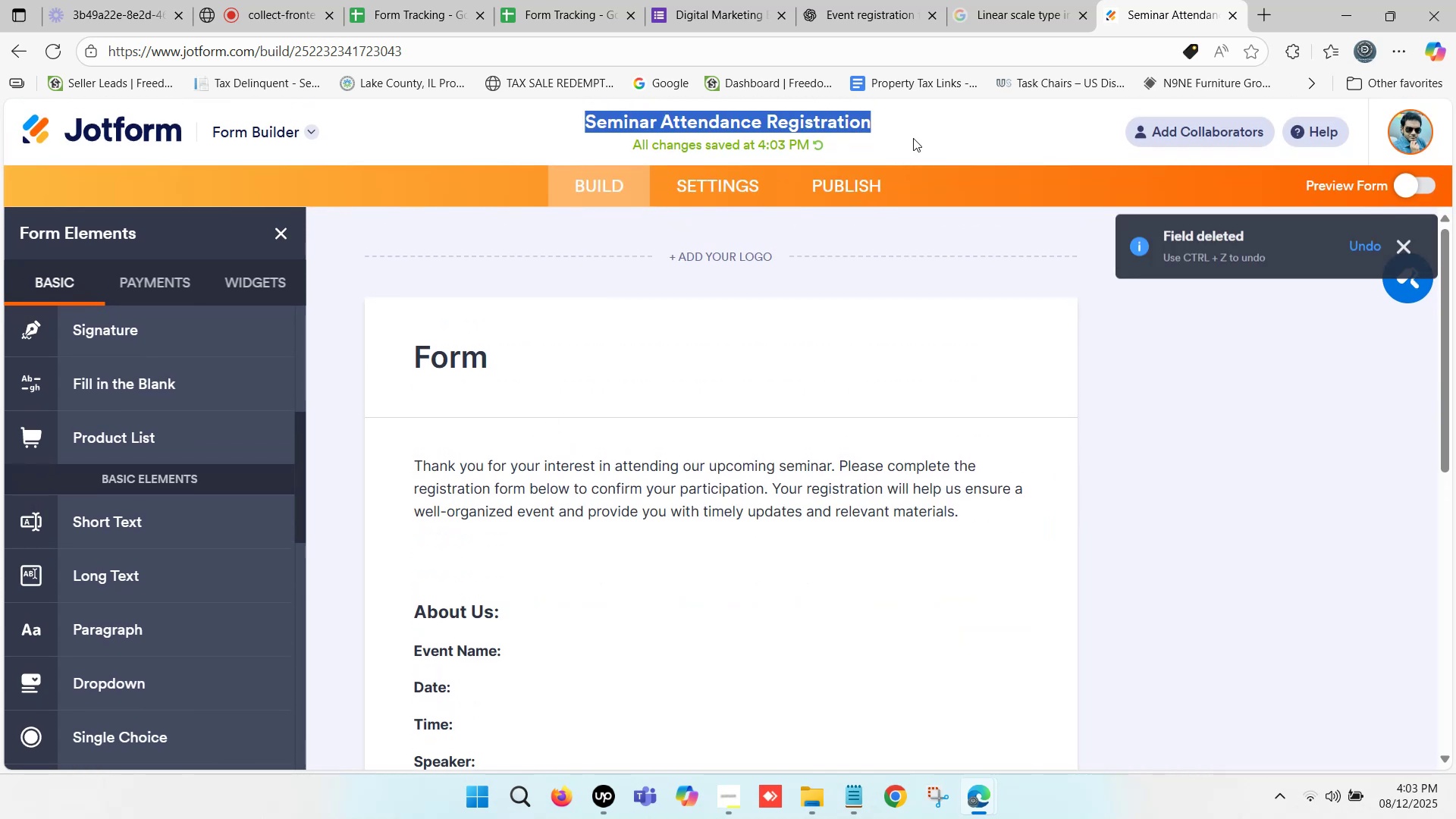 
key(Control+C)
 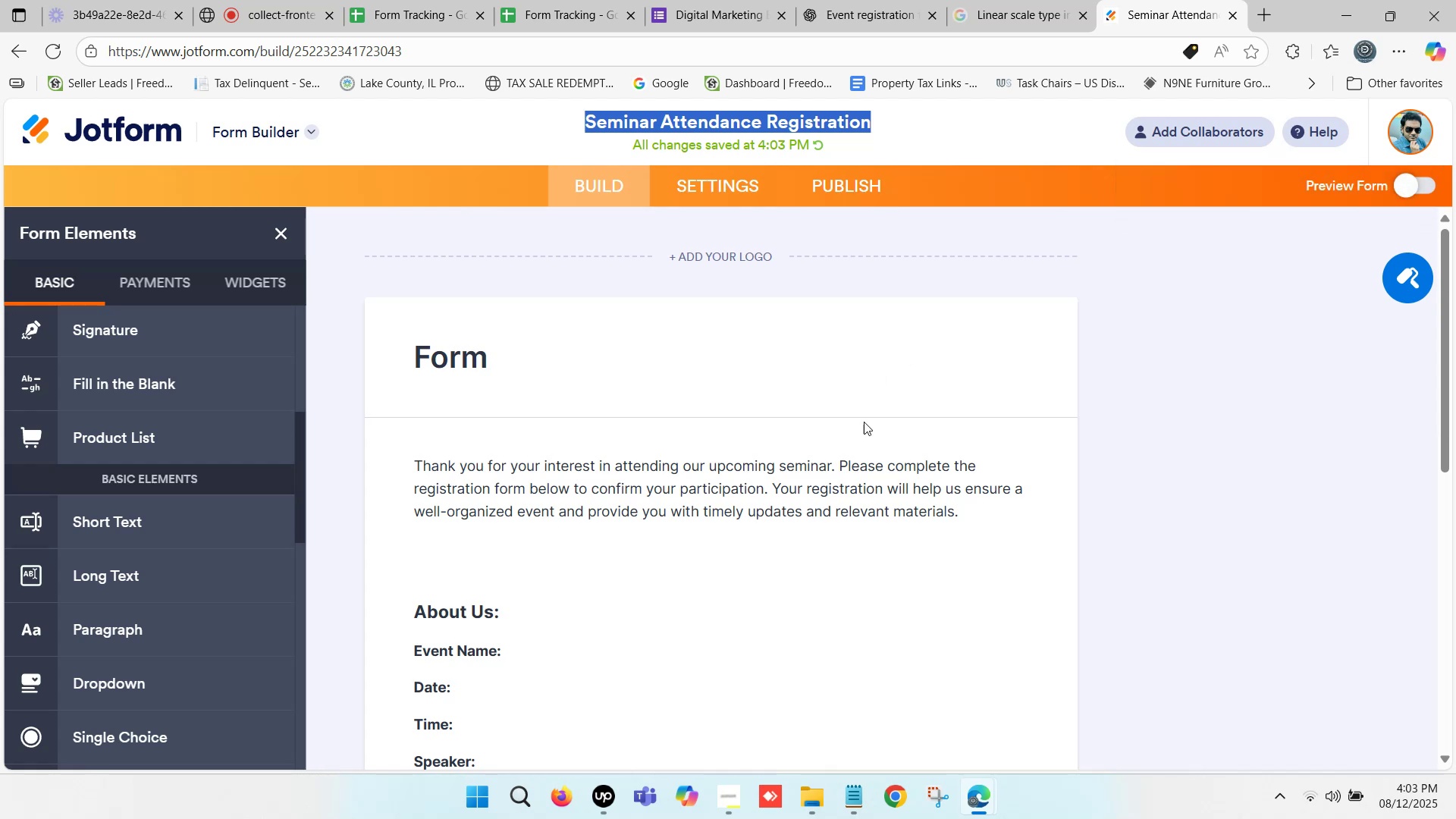 
scroll: coordinate [613, 478], scroll_direction: down, amount: 3.0
 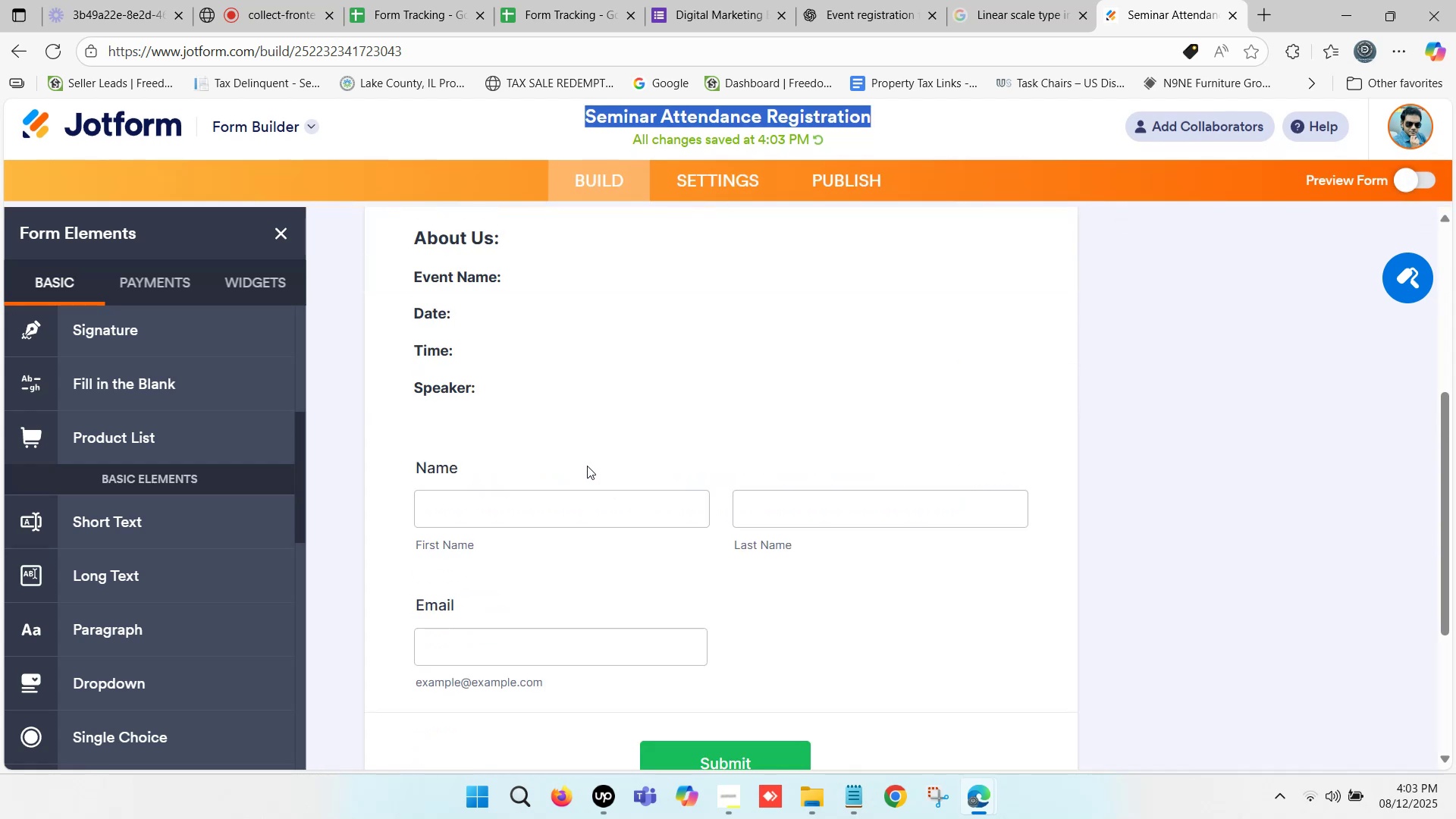 
scroll: coordinate [532, 468], scroll_direction: up, amount: 1.0
 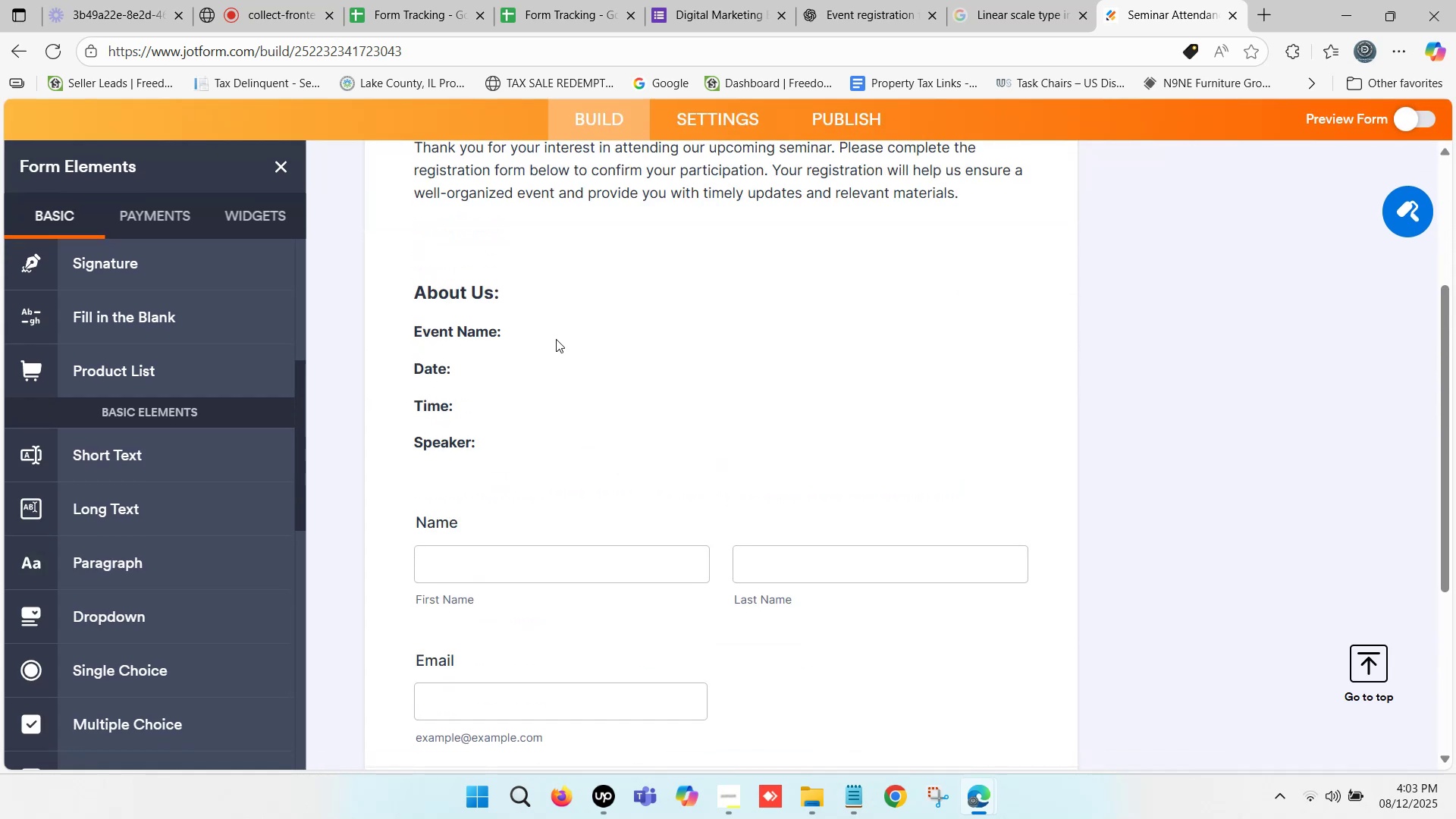 
left_click([560, 329])
 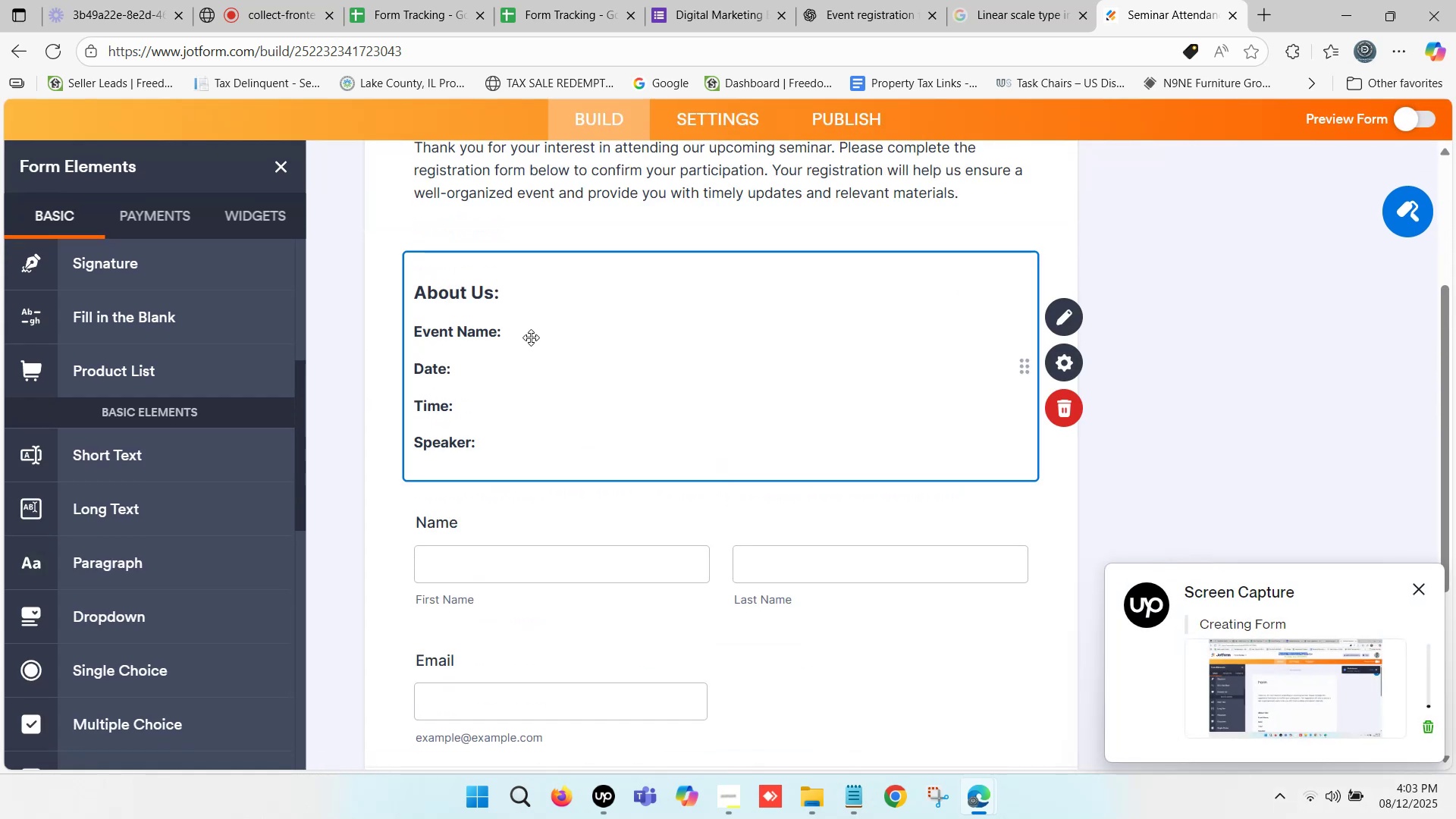 
left_click([531, 335])
 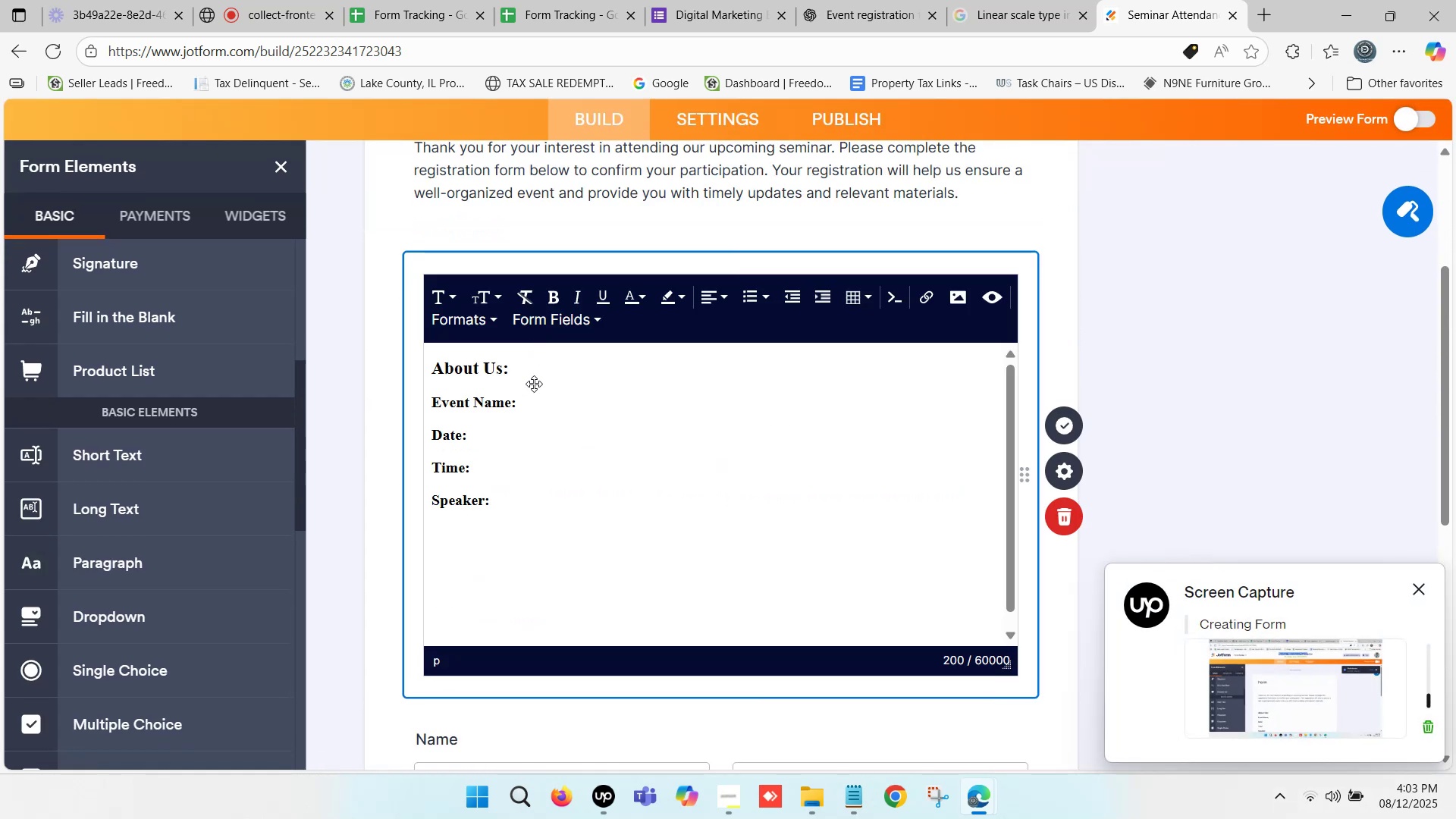 
left_click([547, 366])
 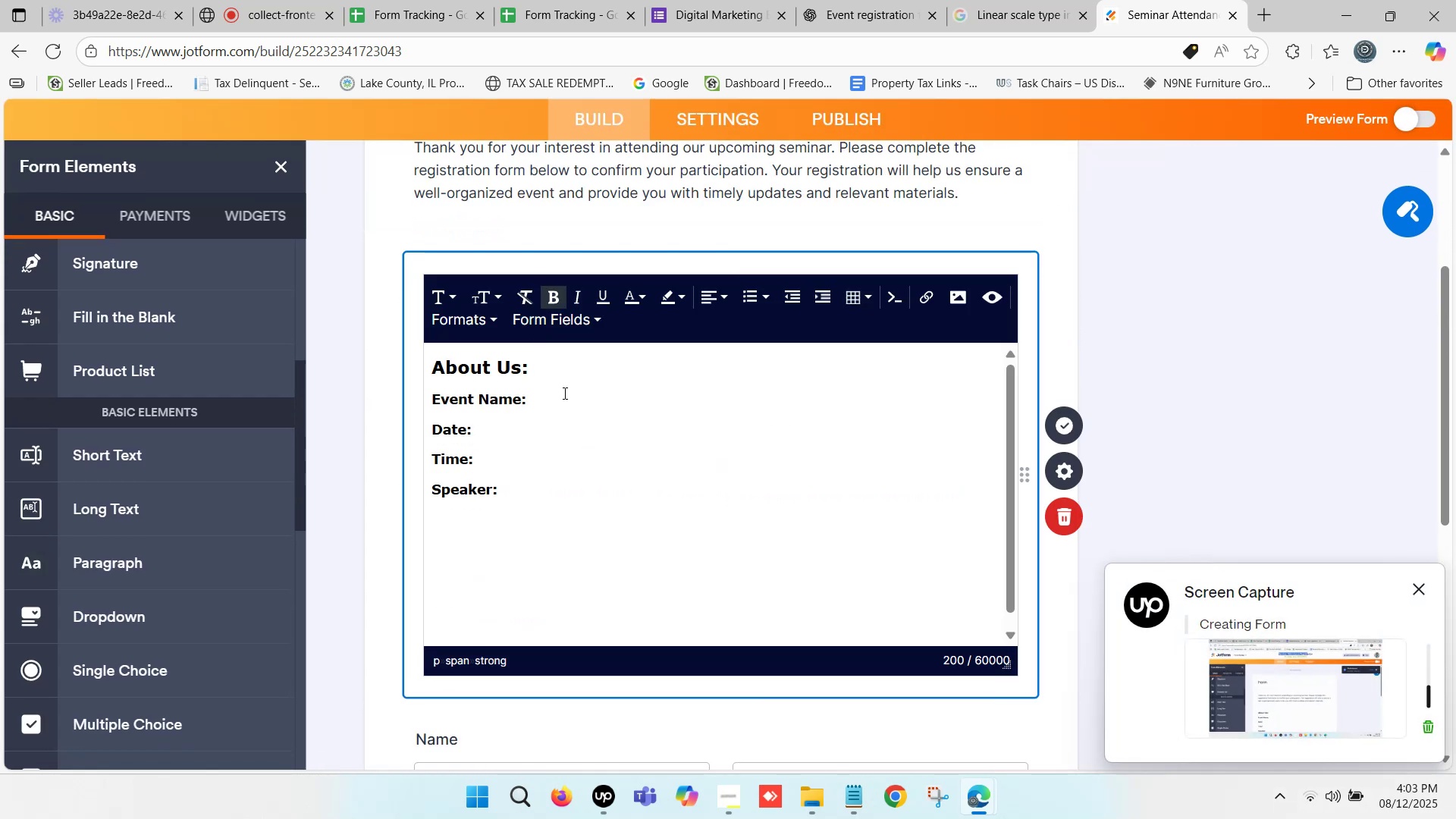 
left_click([563, 402])
 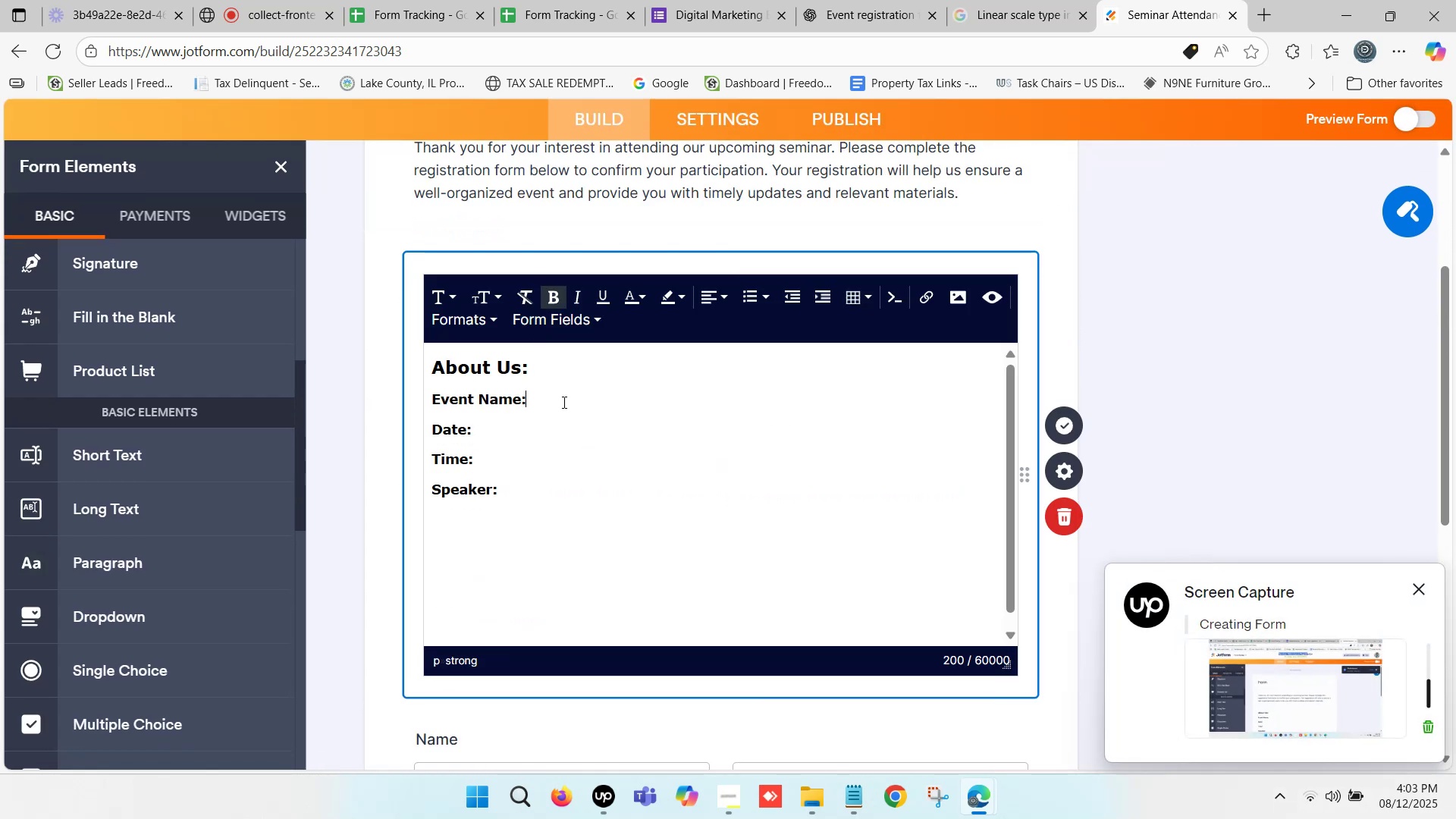 
key(Space)
 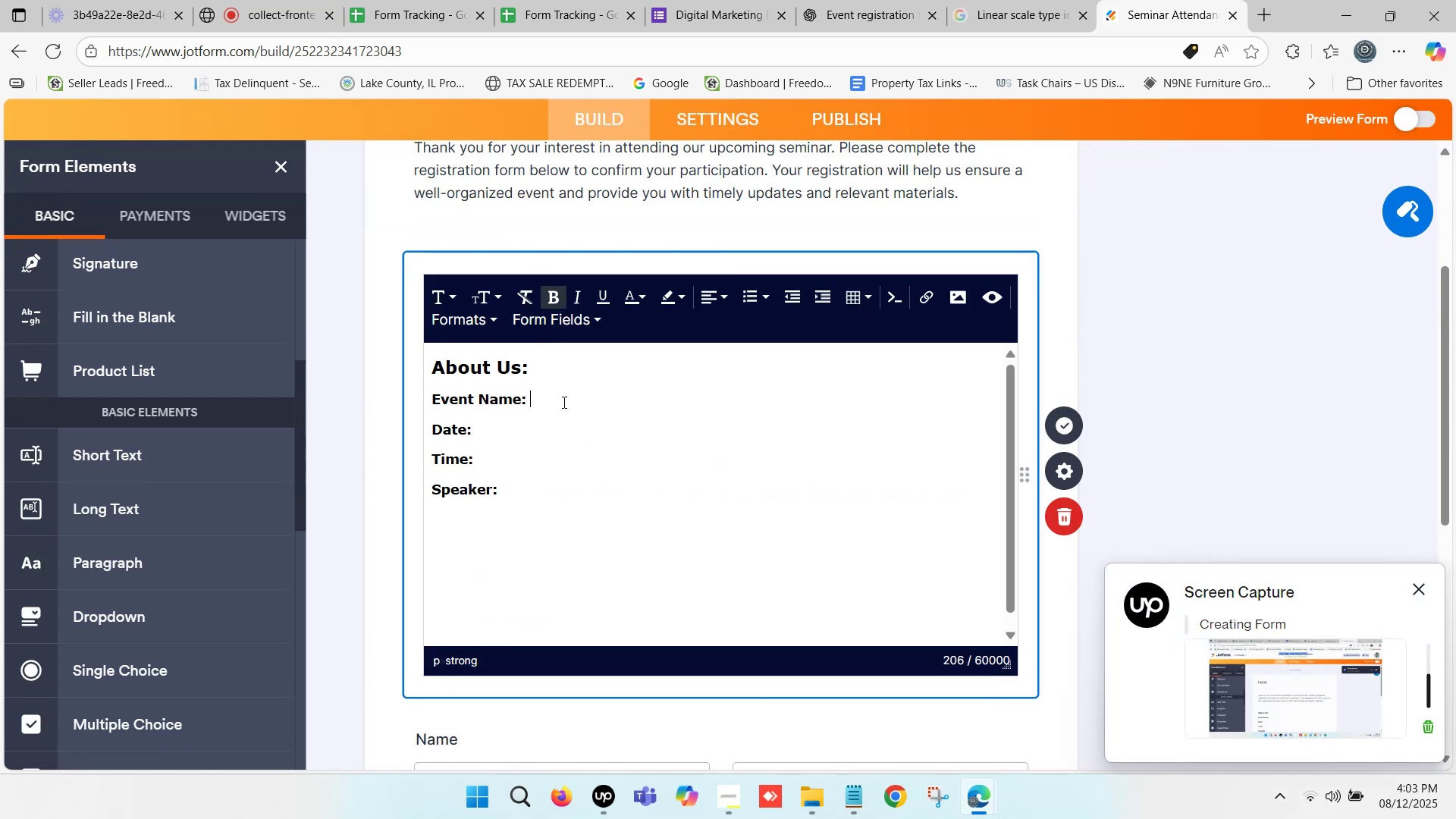 
key(Control+V)
 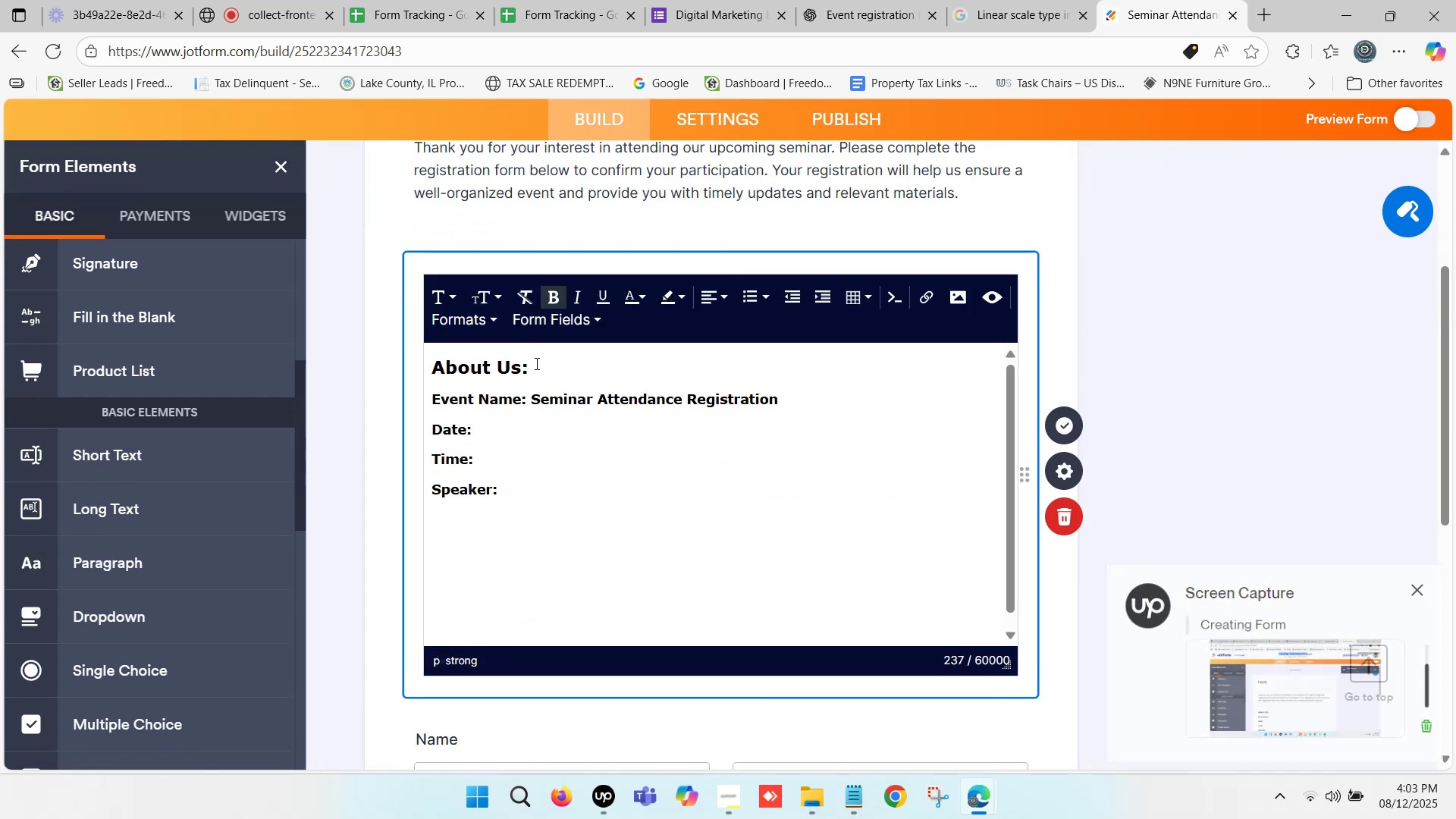 
left_click([535, 363])
 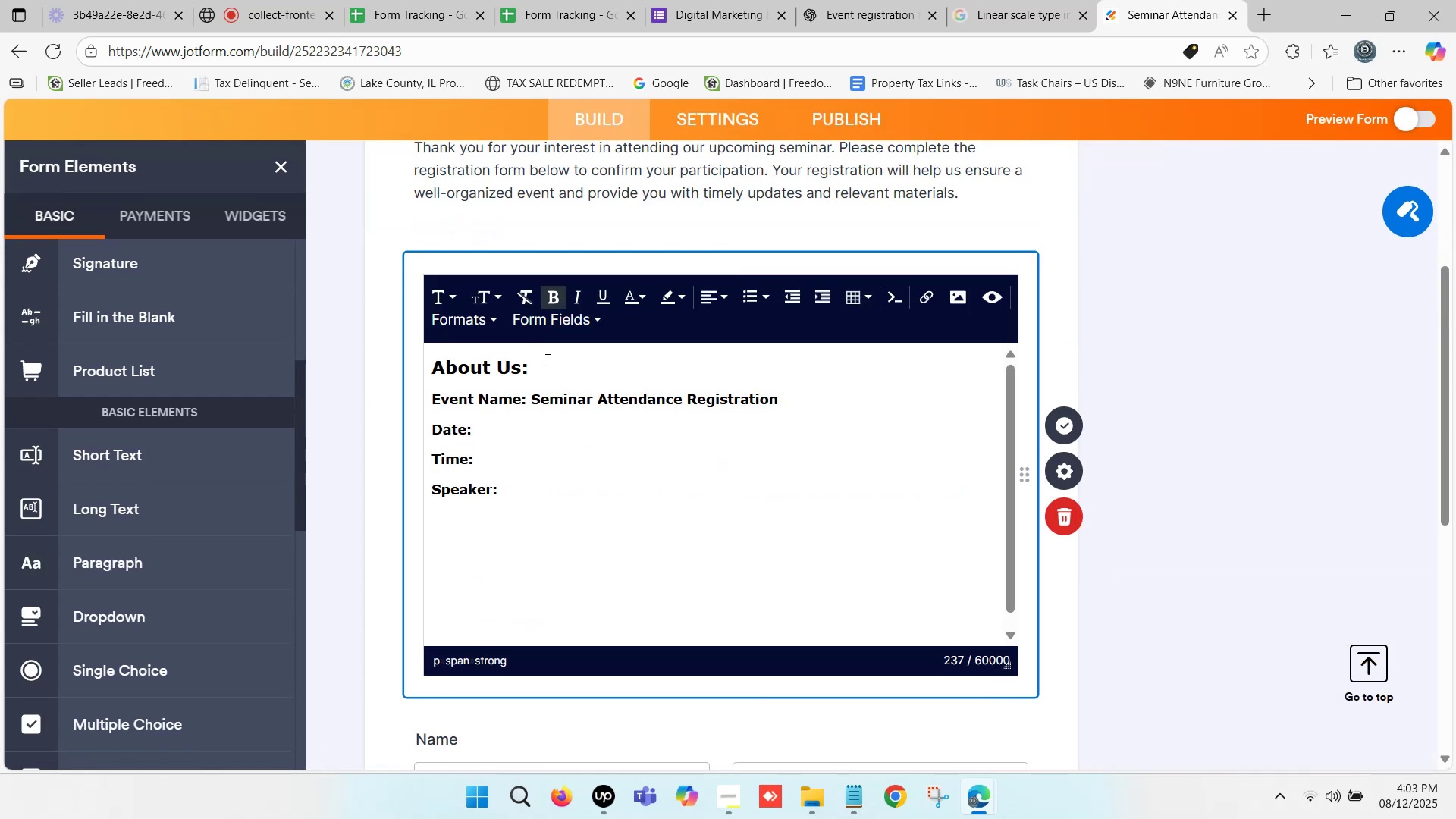 
key(Backspace)
 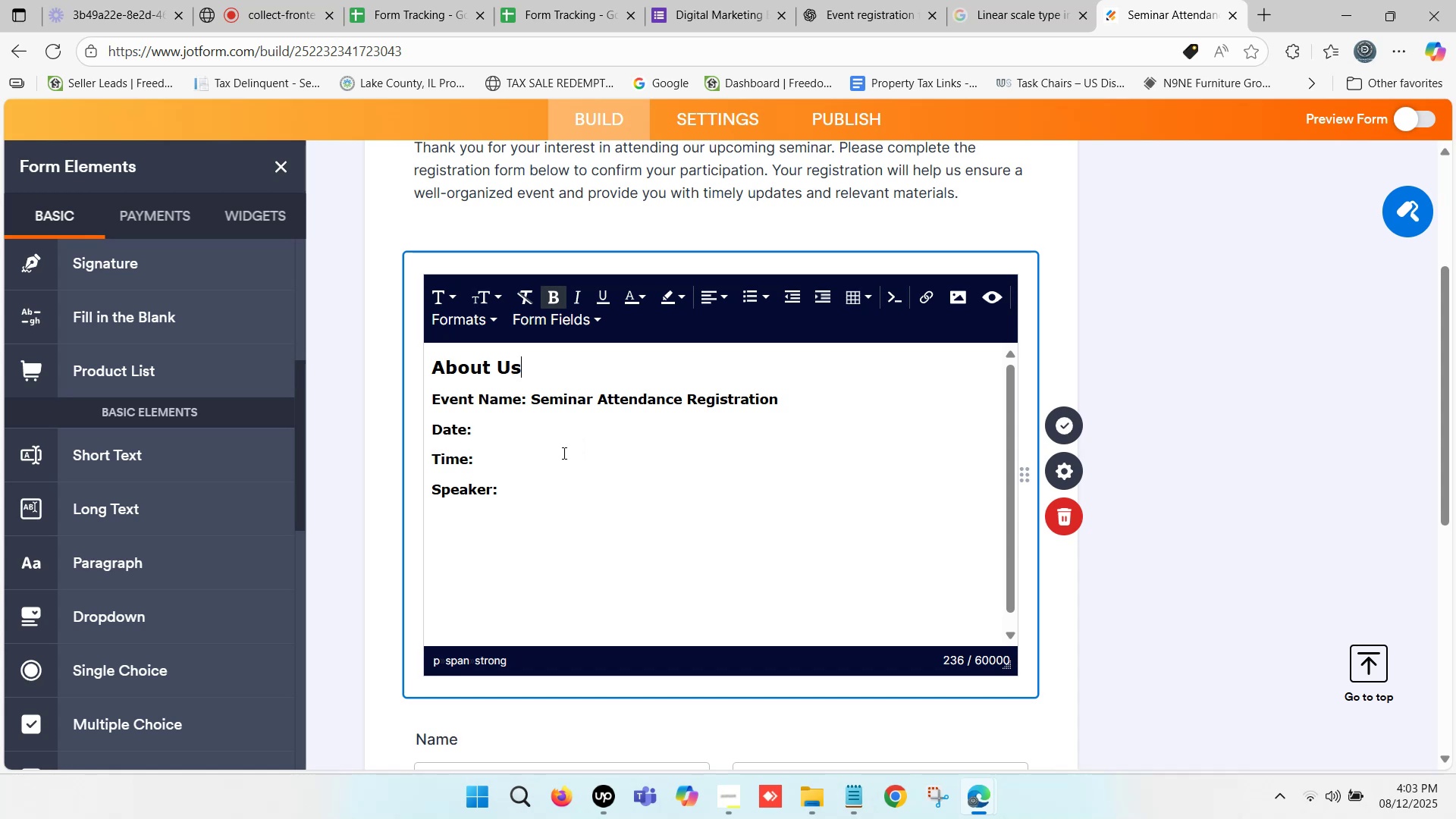 
left_click([526, 429])
 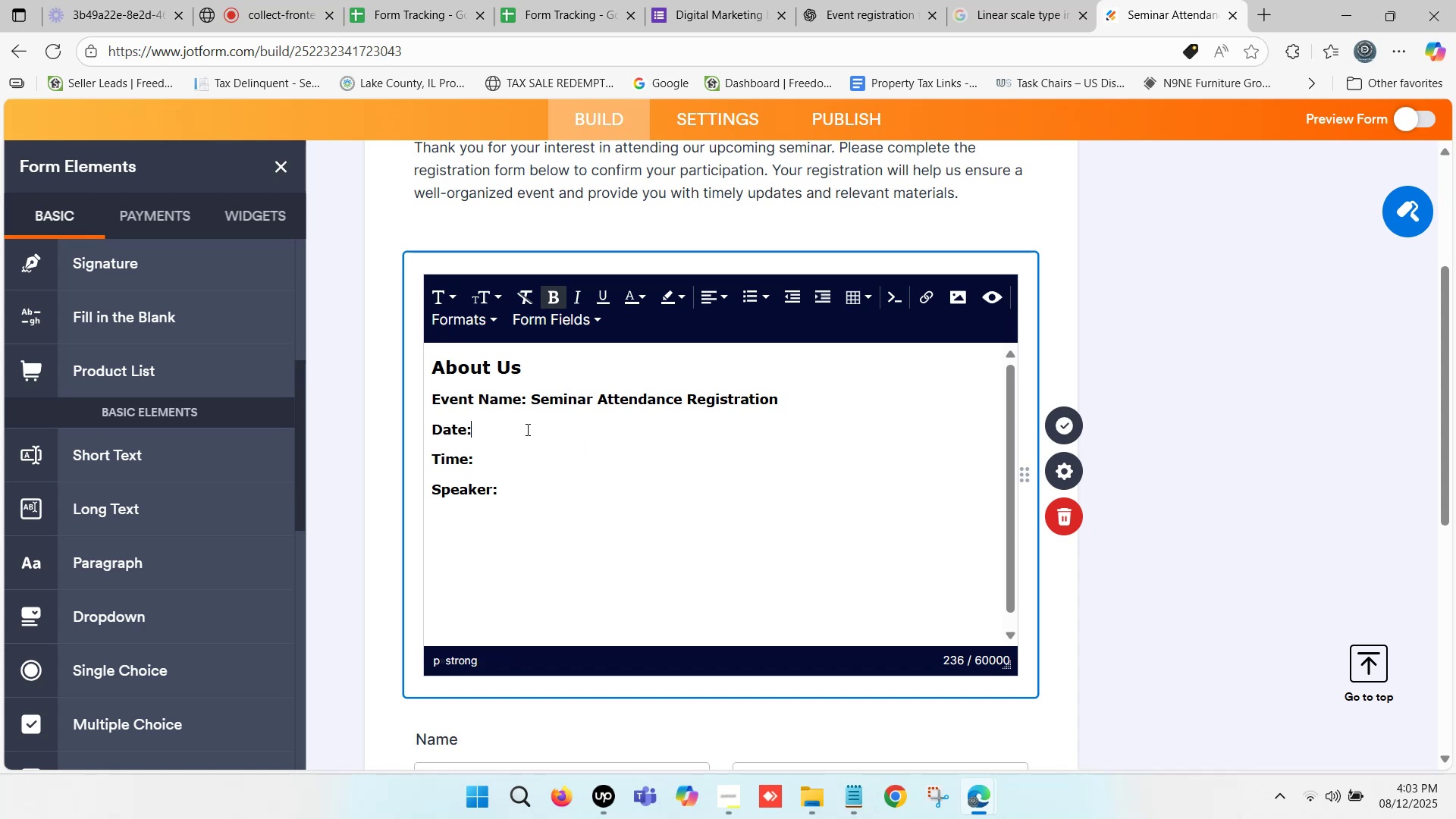 
key(Space)
 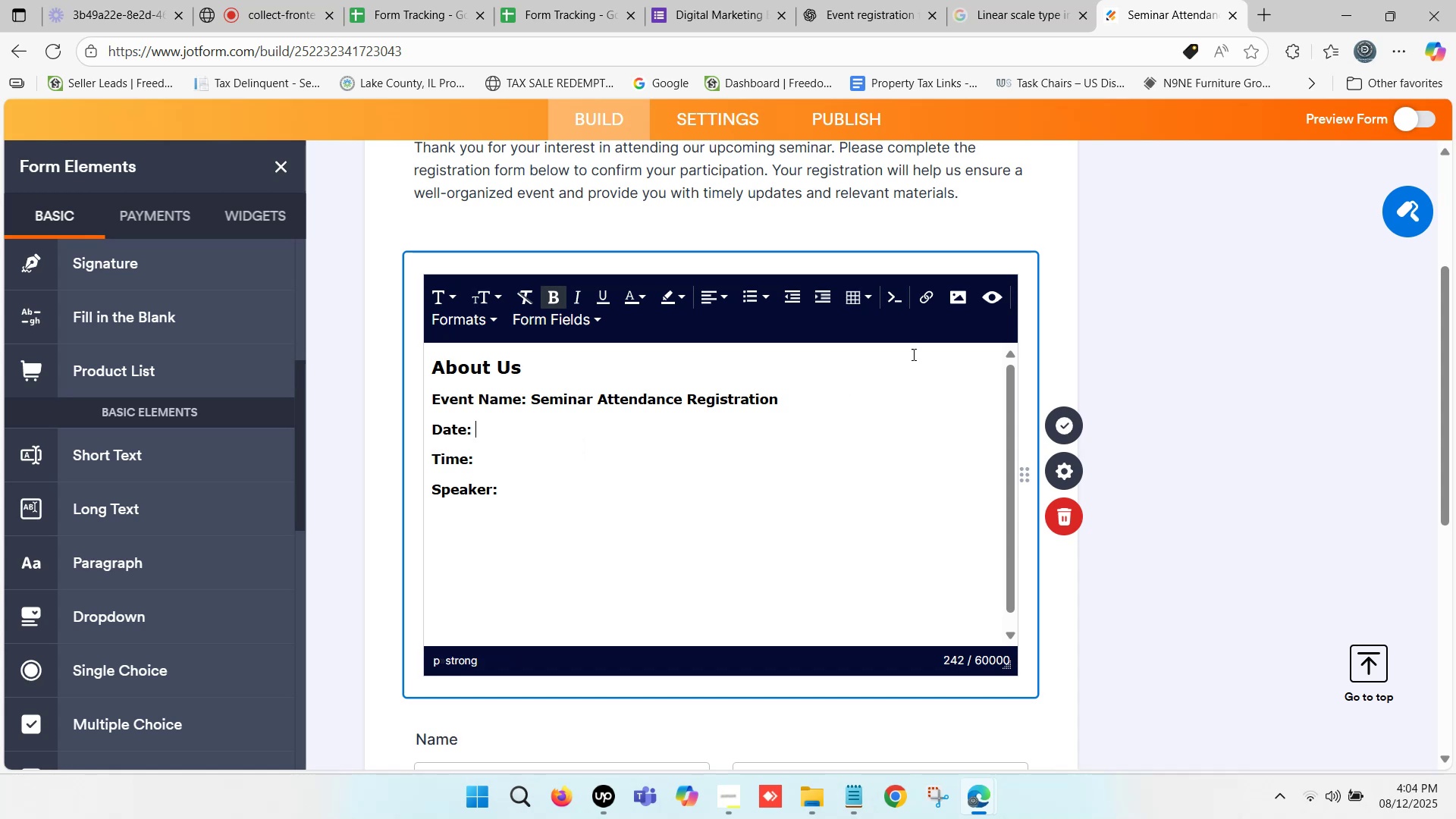 
left_click([713, 0])
 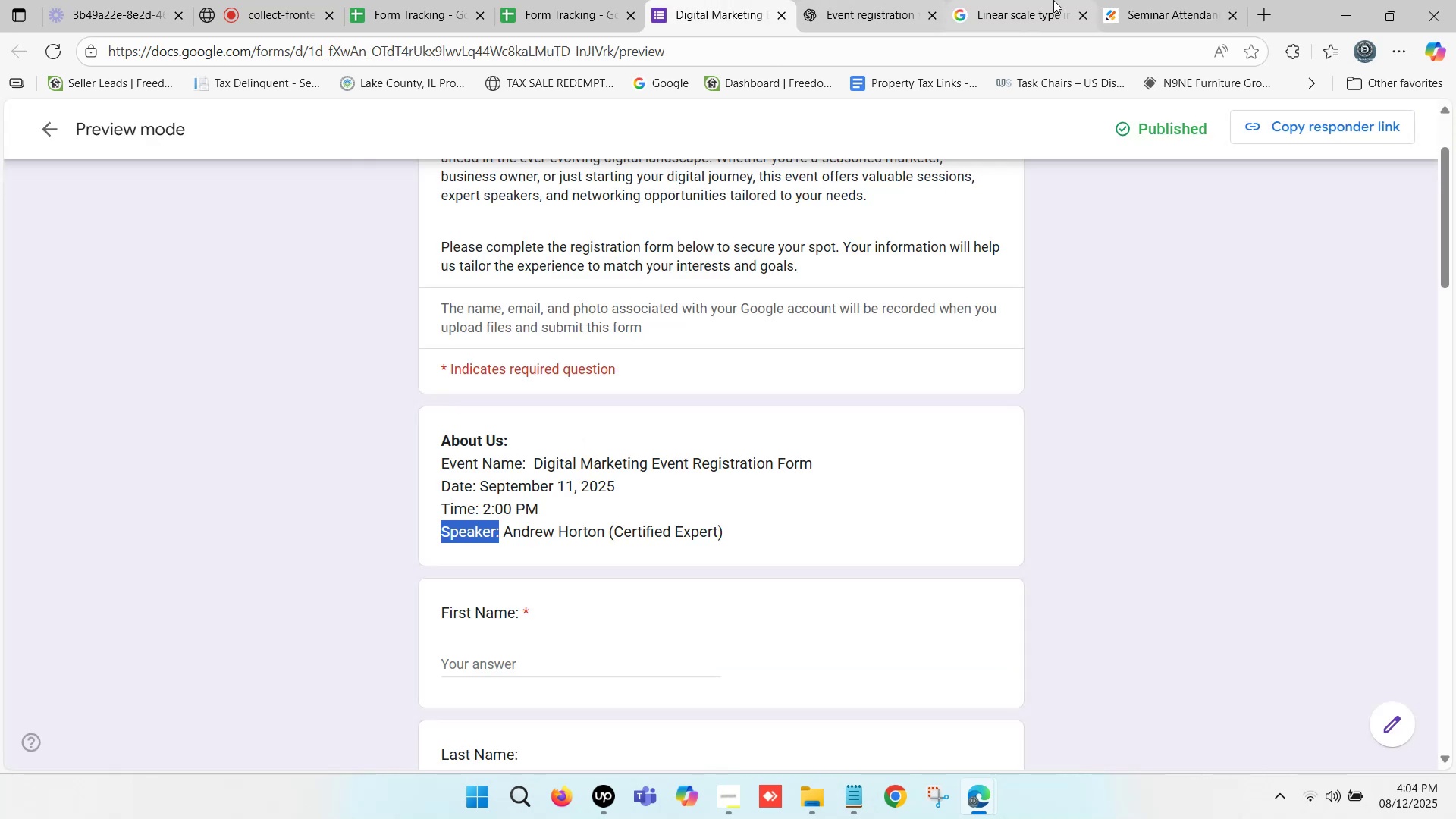 
left_click([1139, 0])
 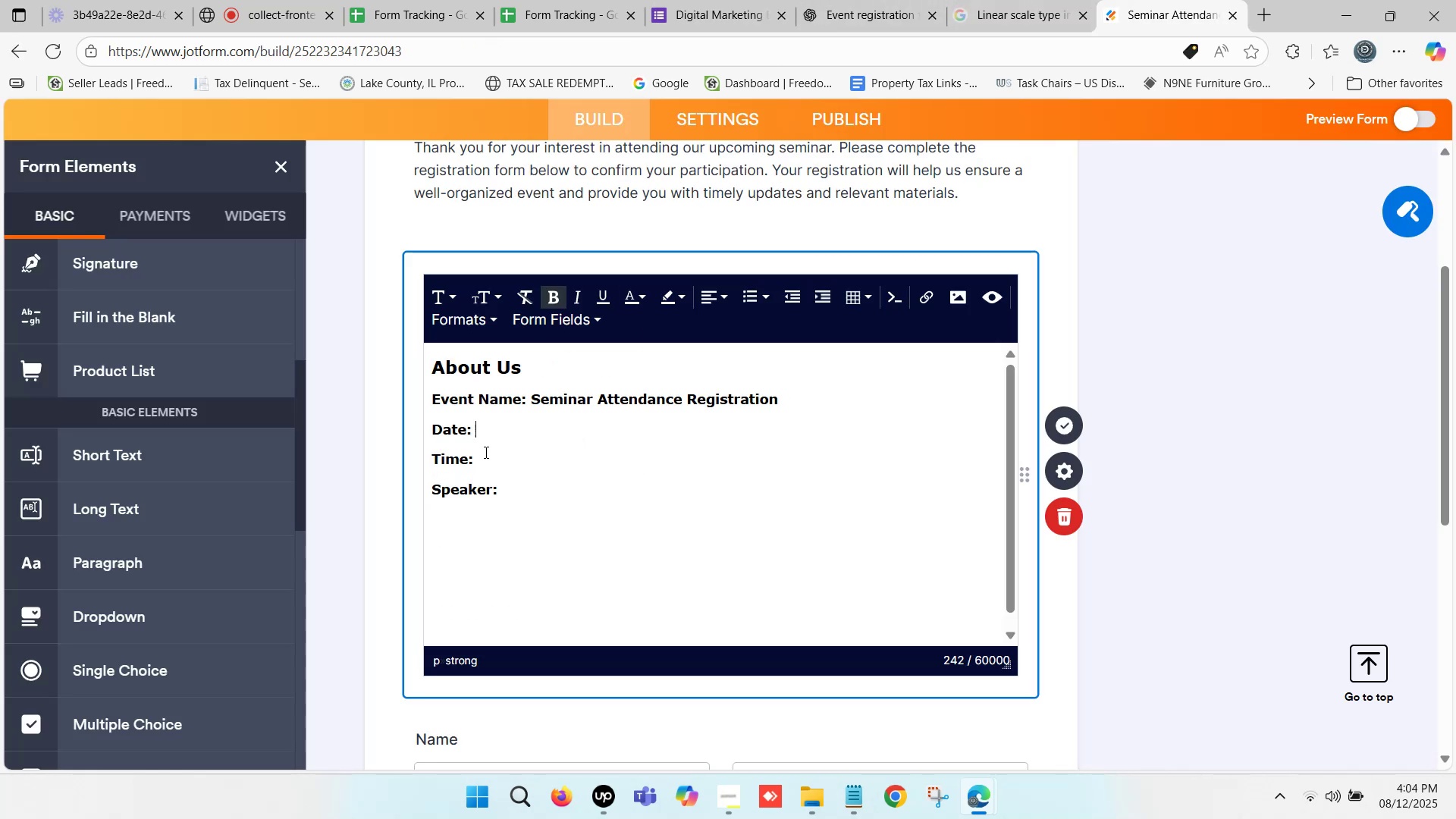 
type(October 12, 2025)
 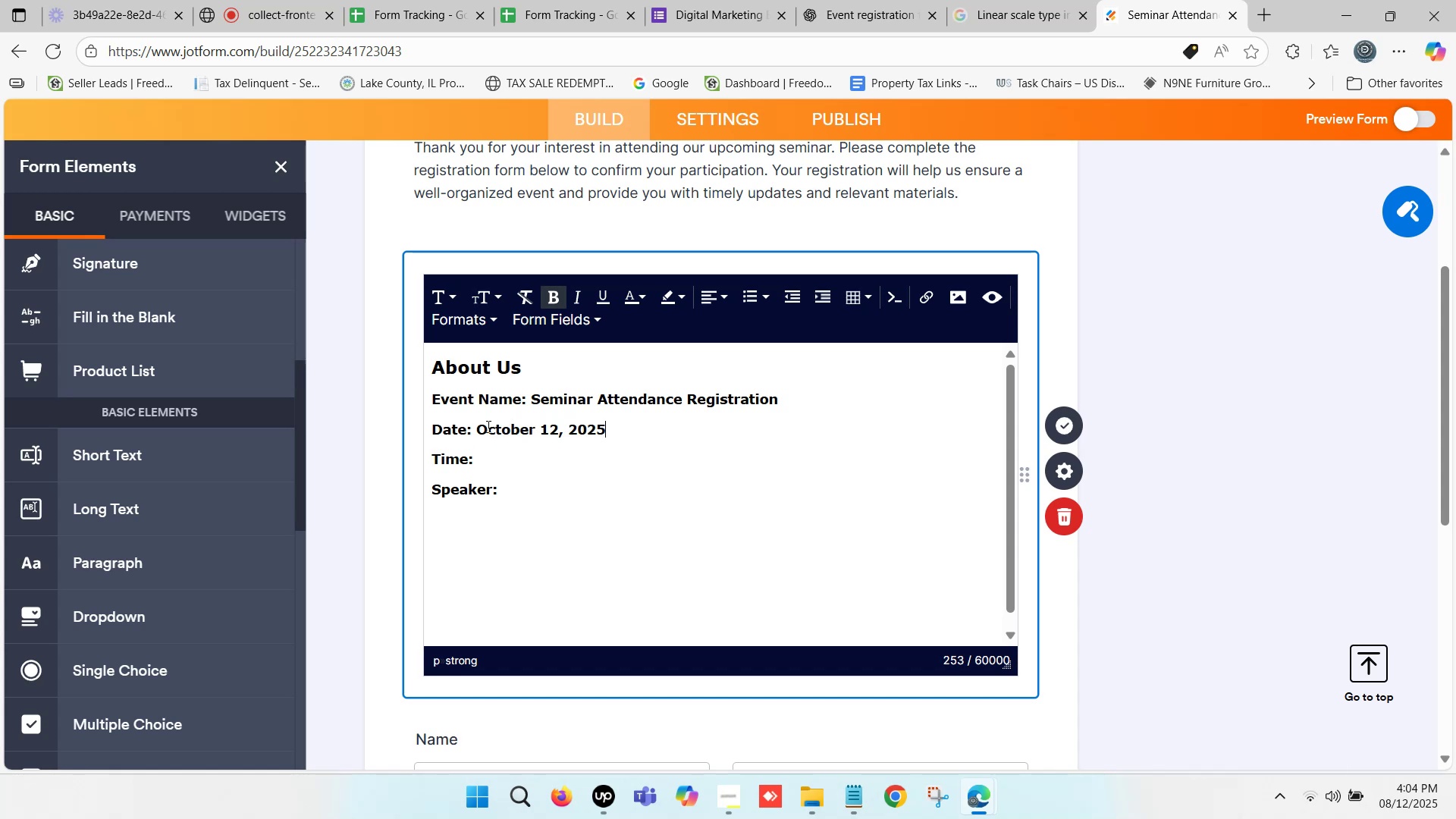 
left_click_drag(start_coordinate=[478, 430], to_coordinate=[605, 431])
 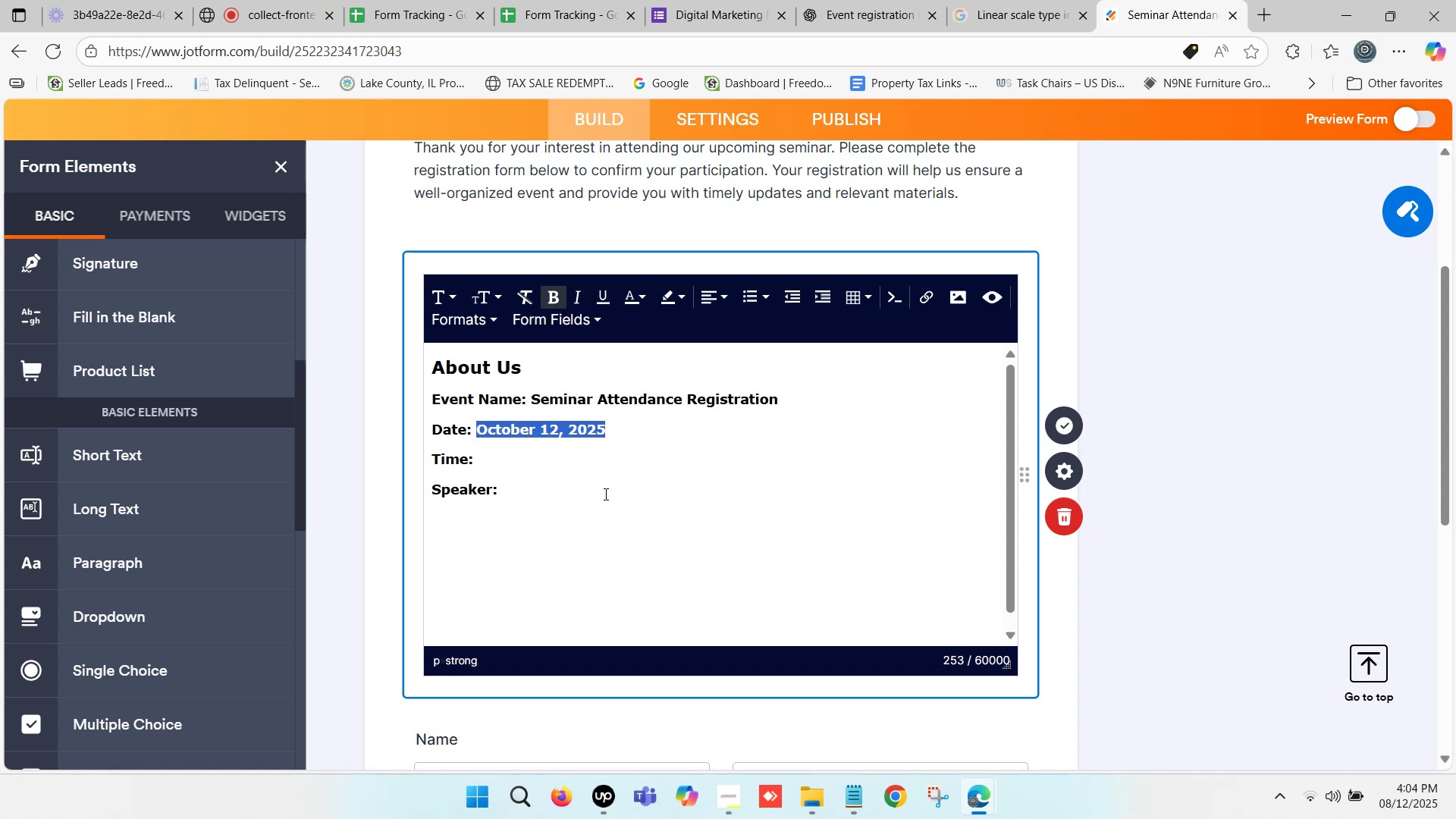 
key(Control+B)
 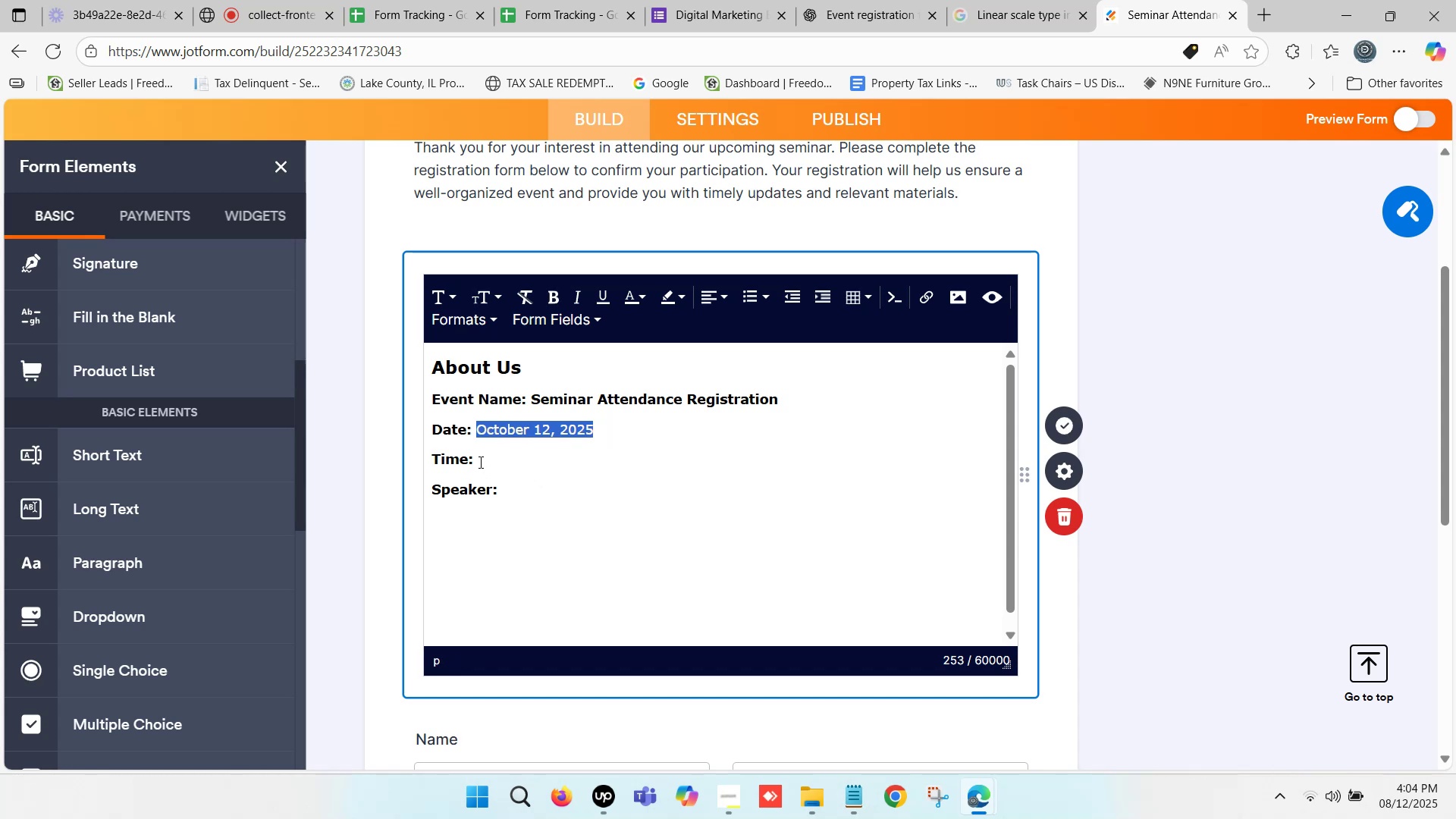 
left_click([480, 461])
 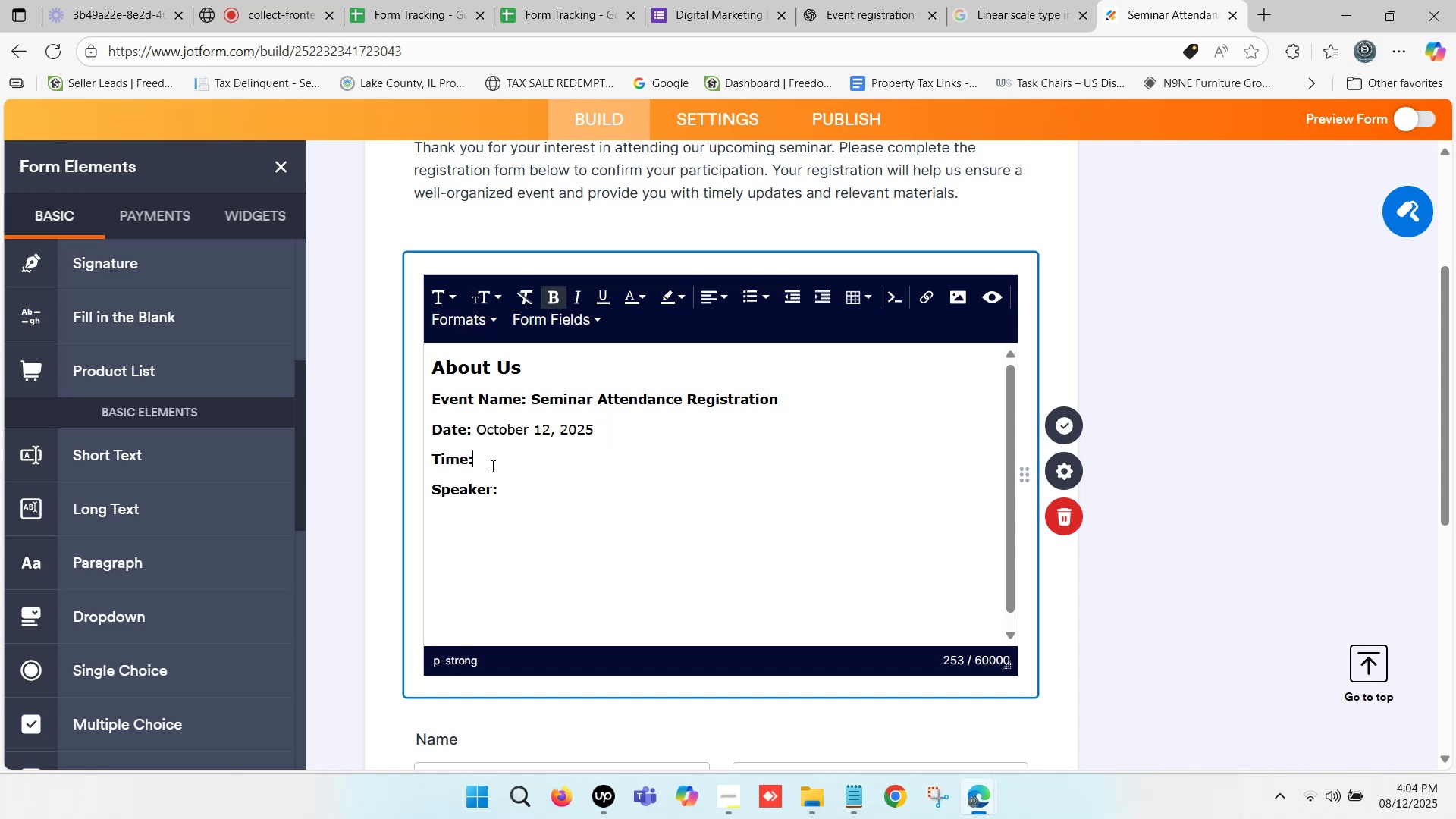 
key(Space)
 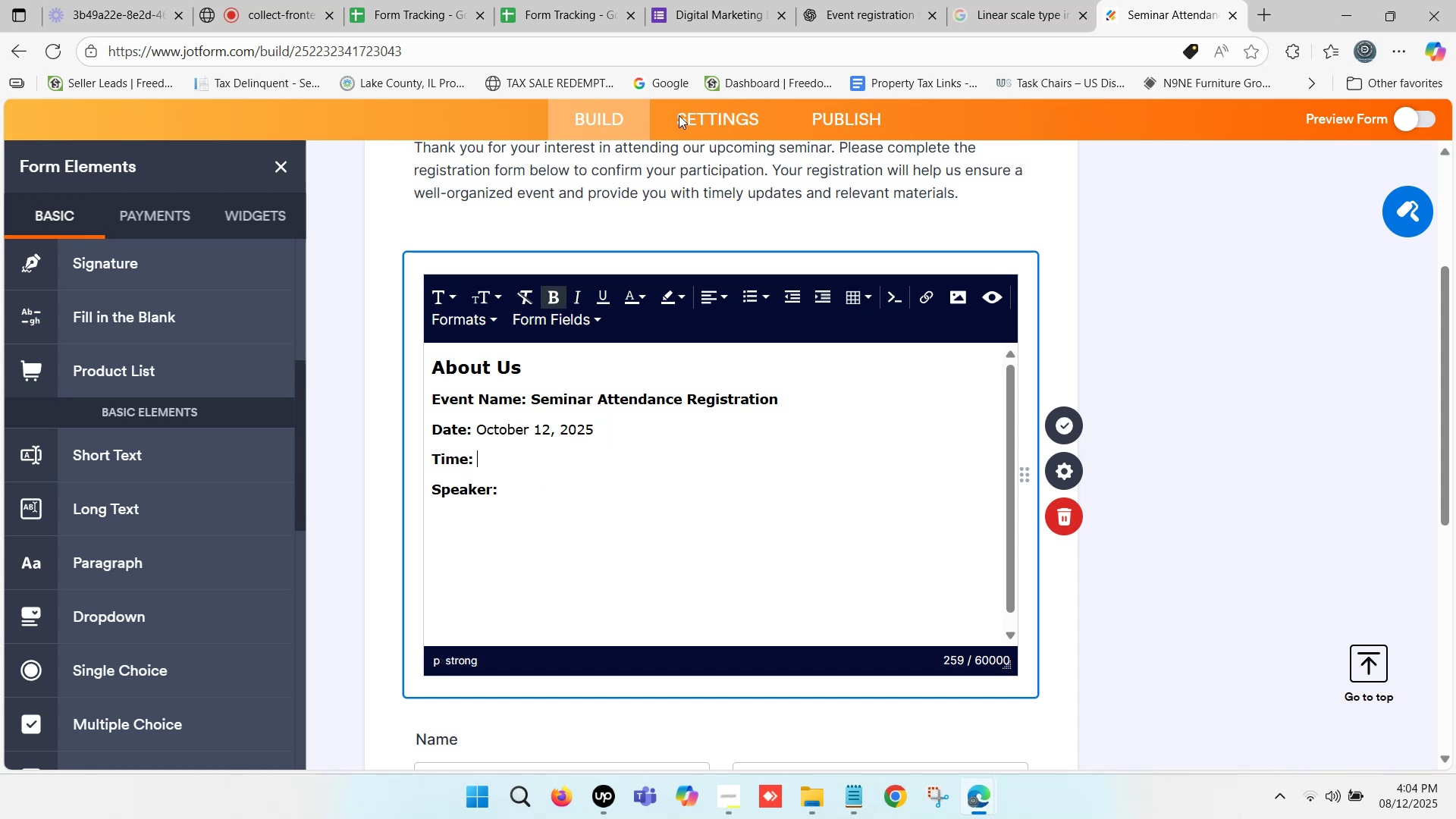 
left_click([720, 0])
 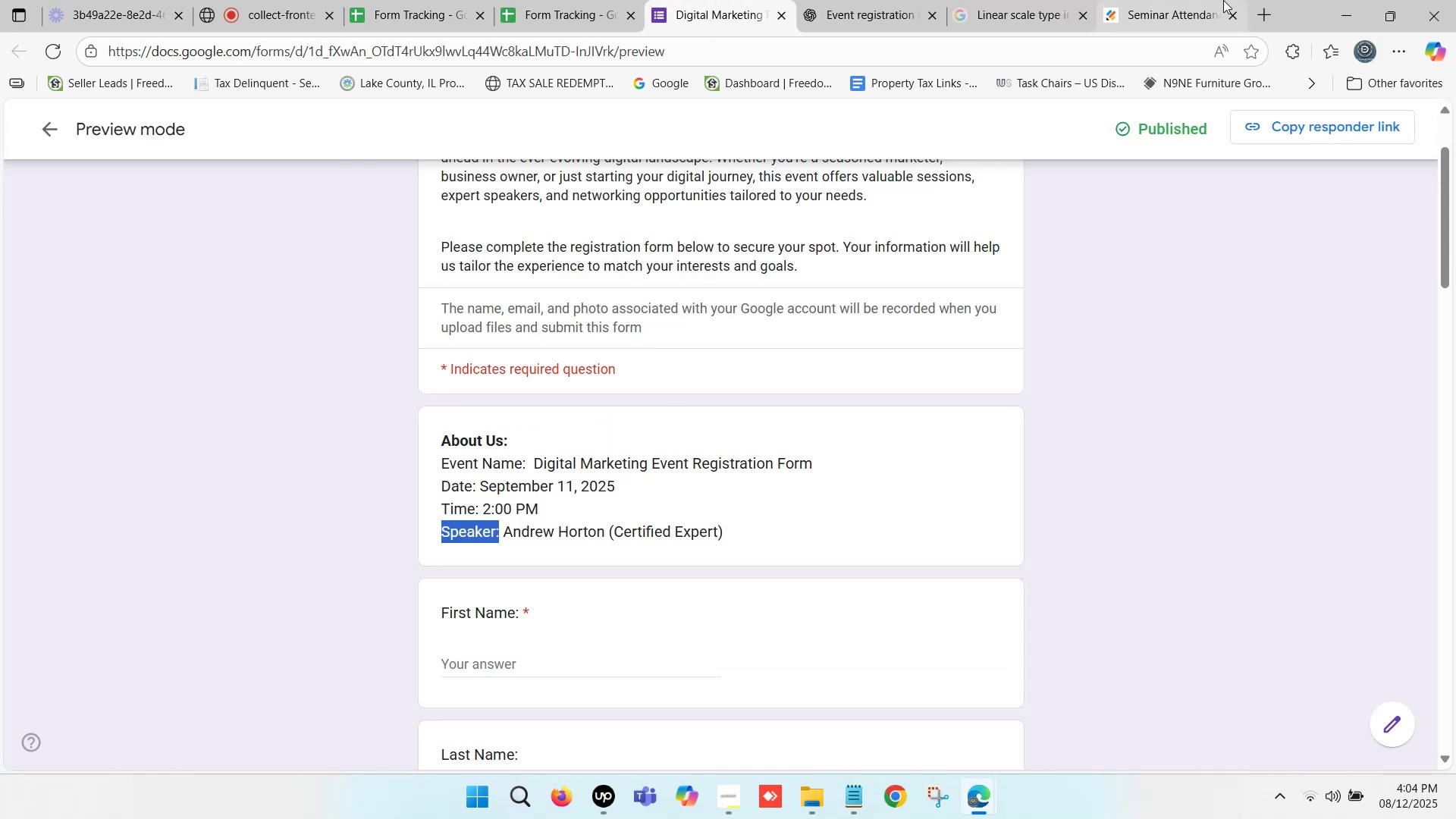 
left_click([1139, 0])
 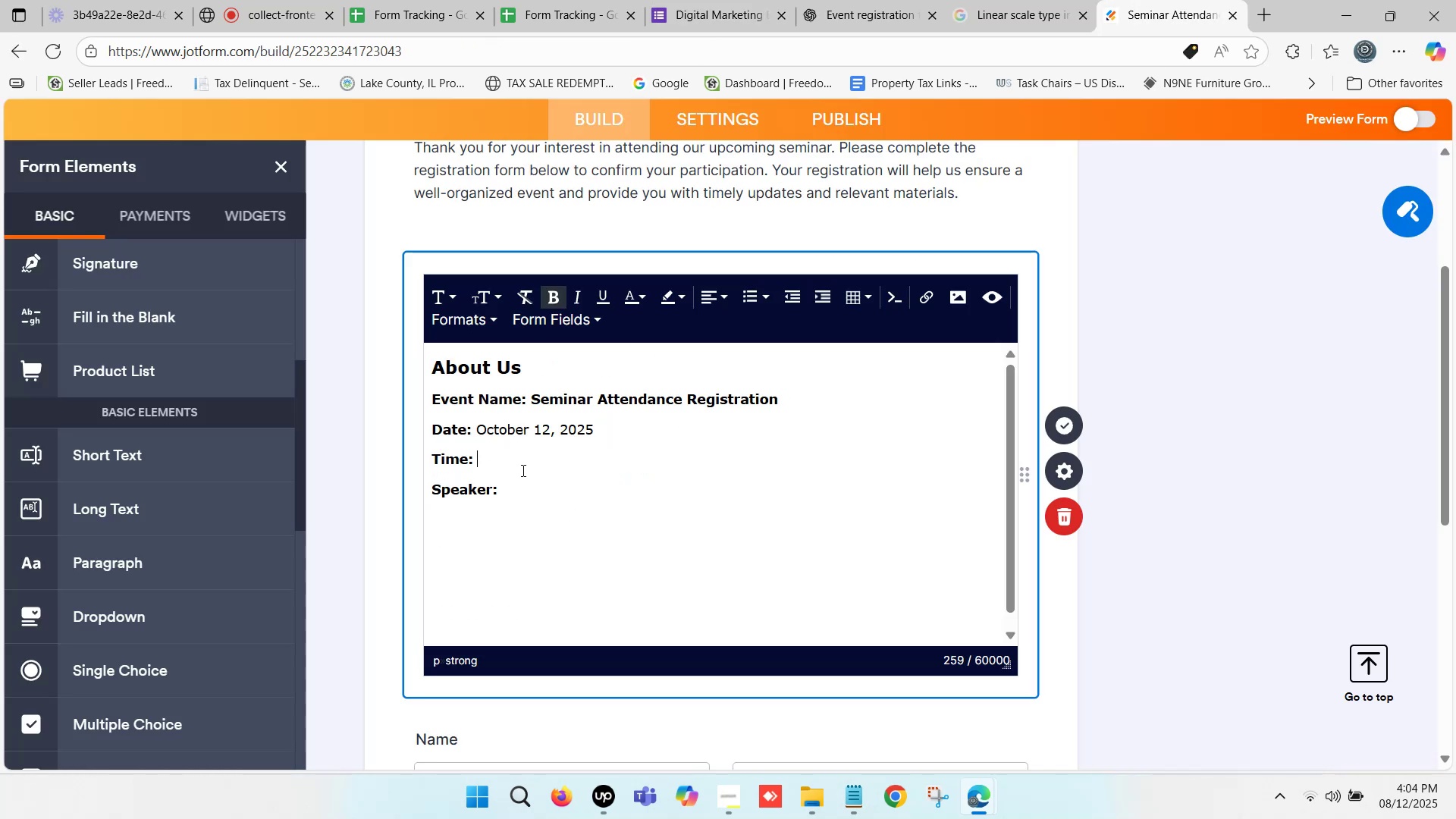 
type(3:)) PM)
 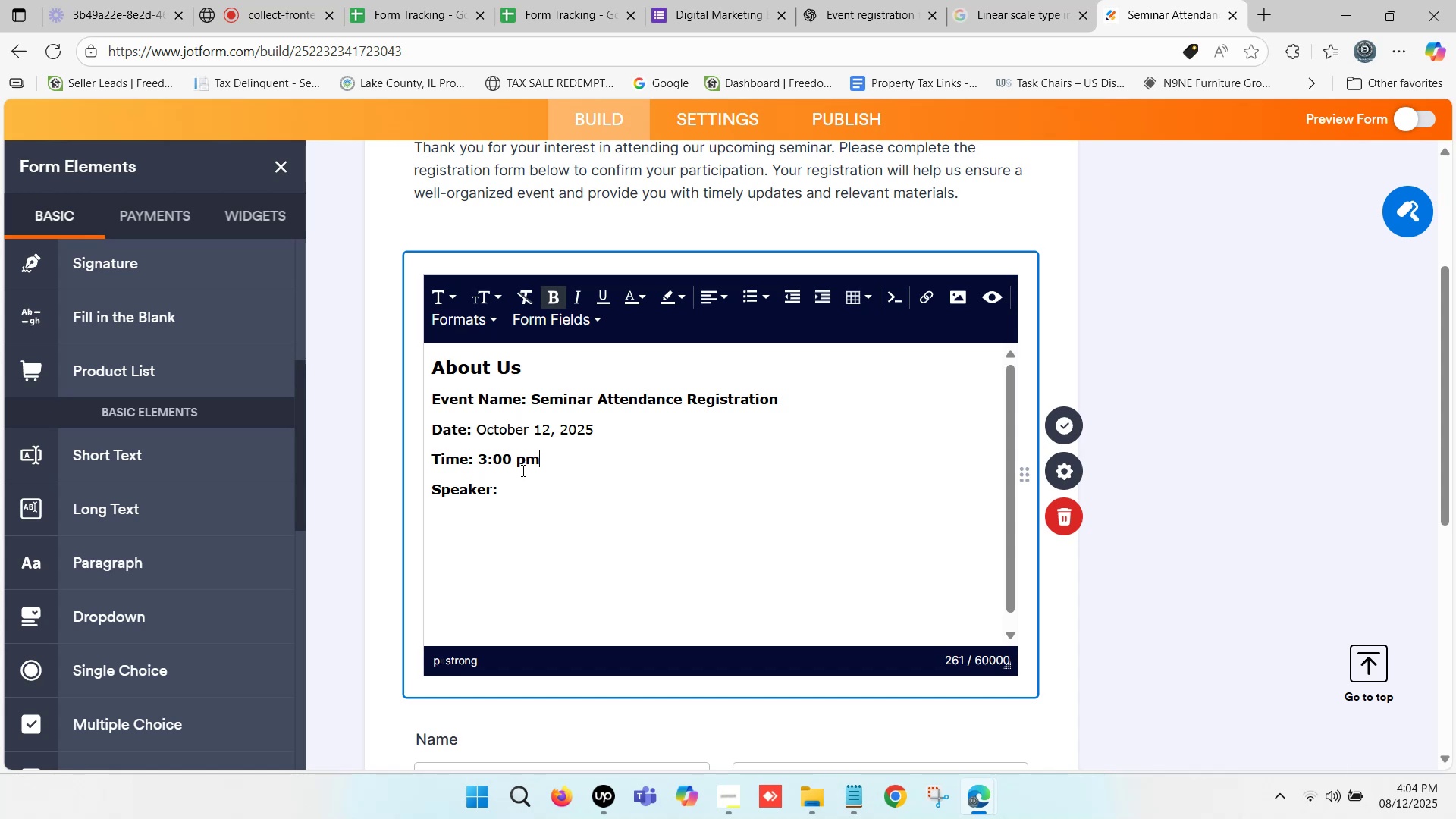 
left_click_drag(start_coordinate=[479, 462], to_coordinate=[539, 464])
 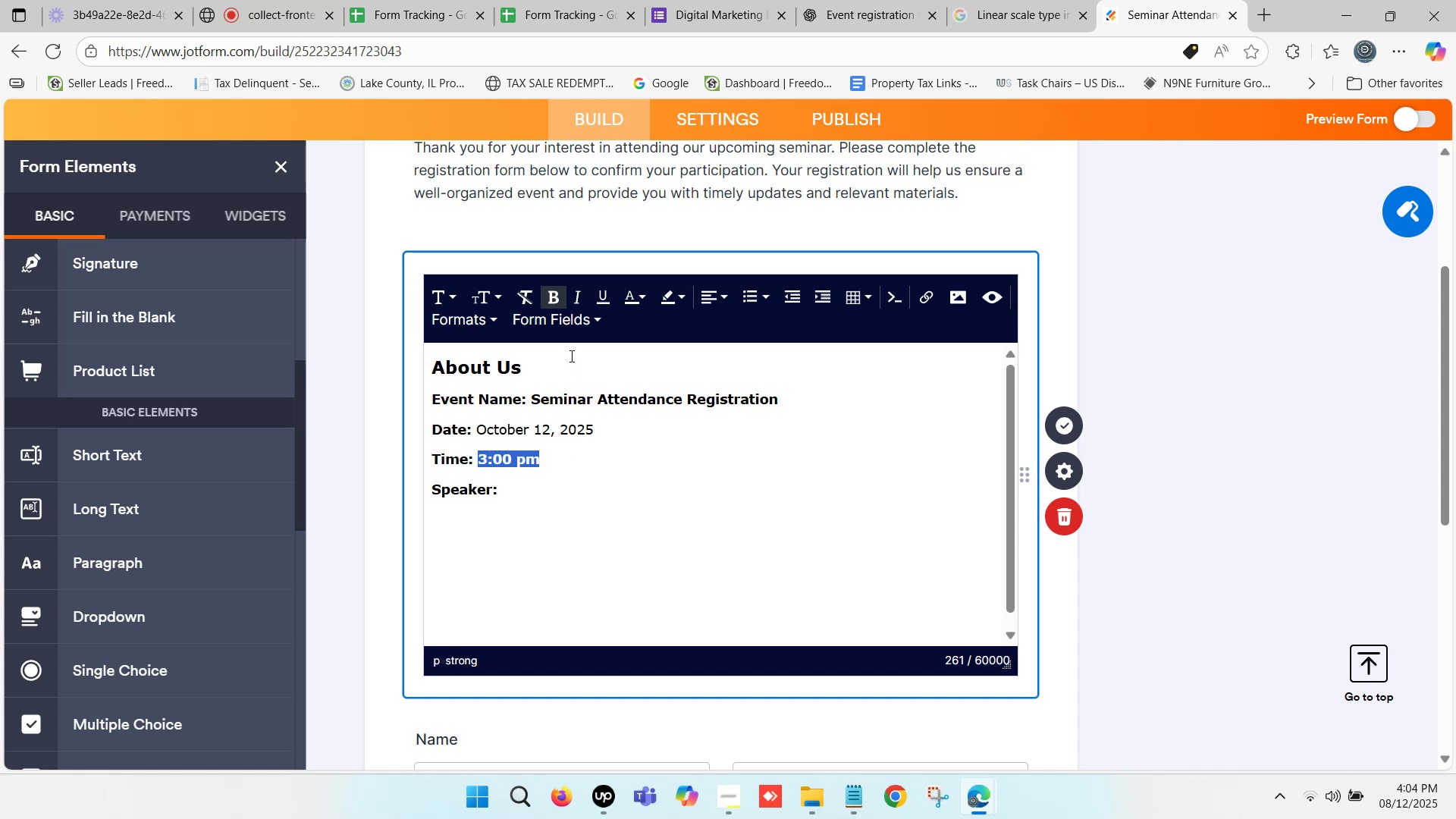 
wait(6.47)
 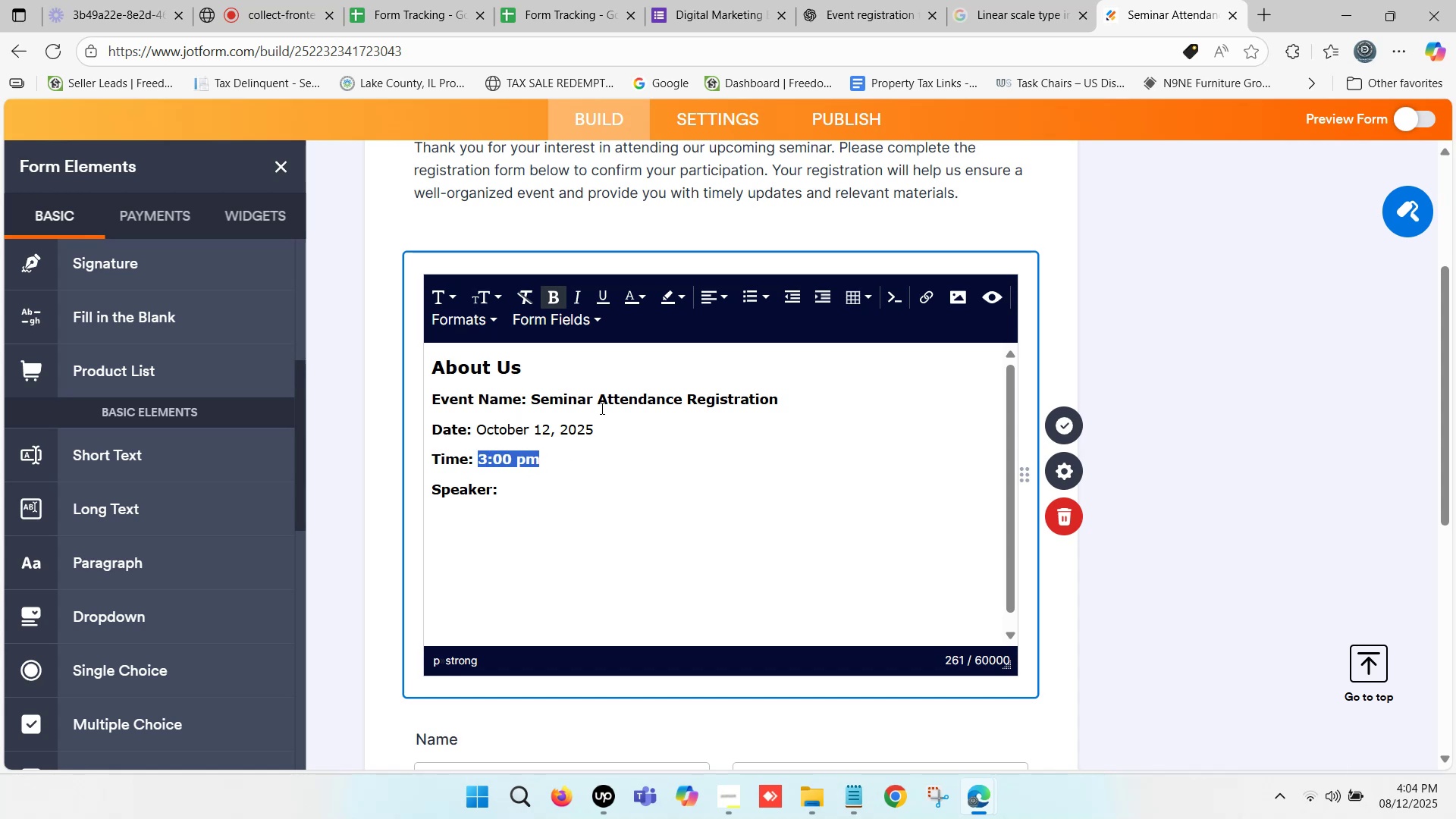 
key(Control+Shift+B)
 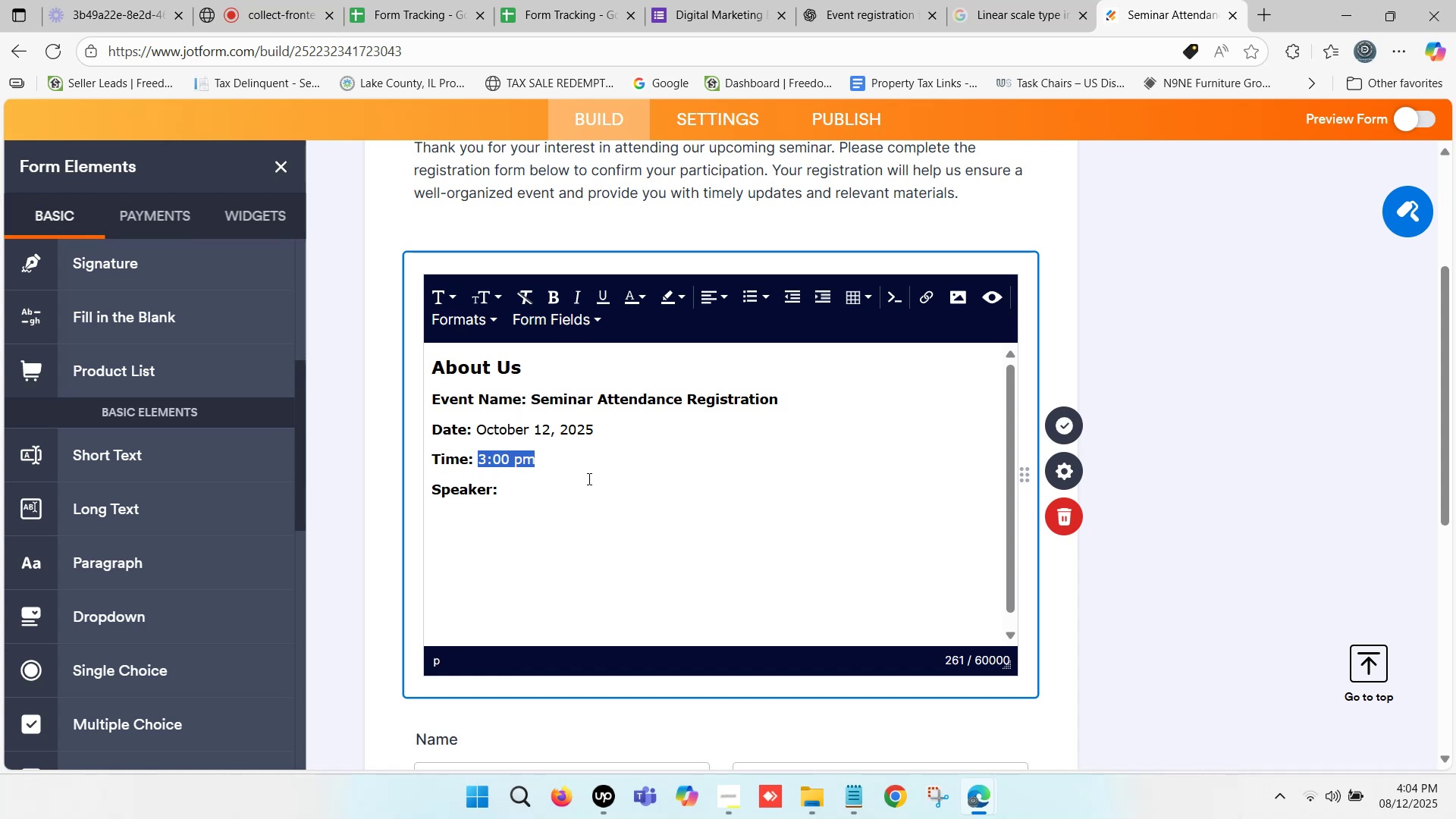 
left_click([549, 489])
 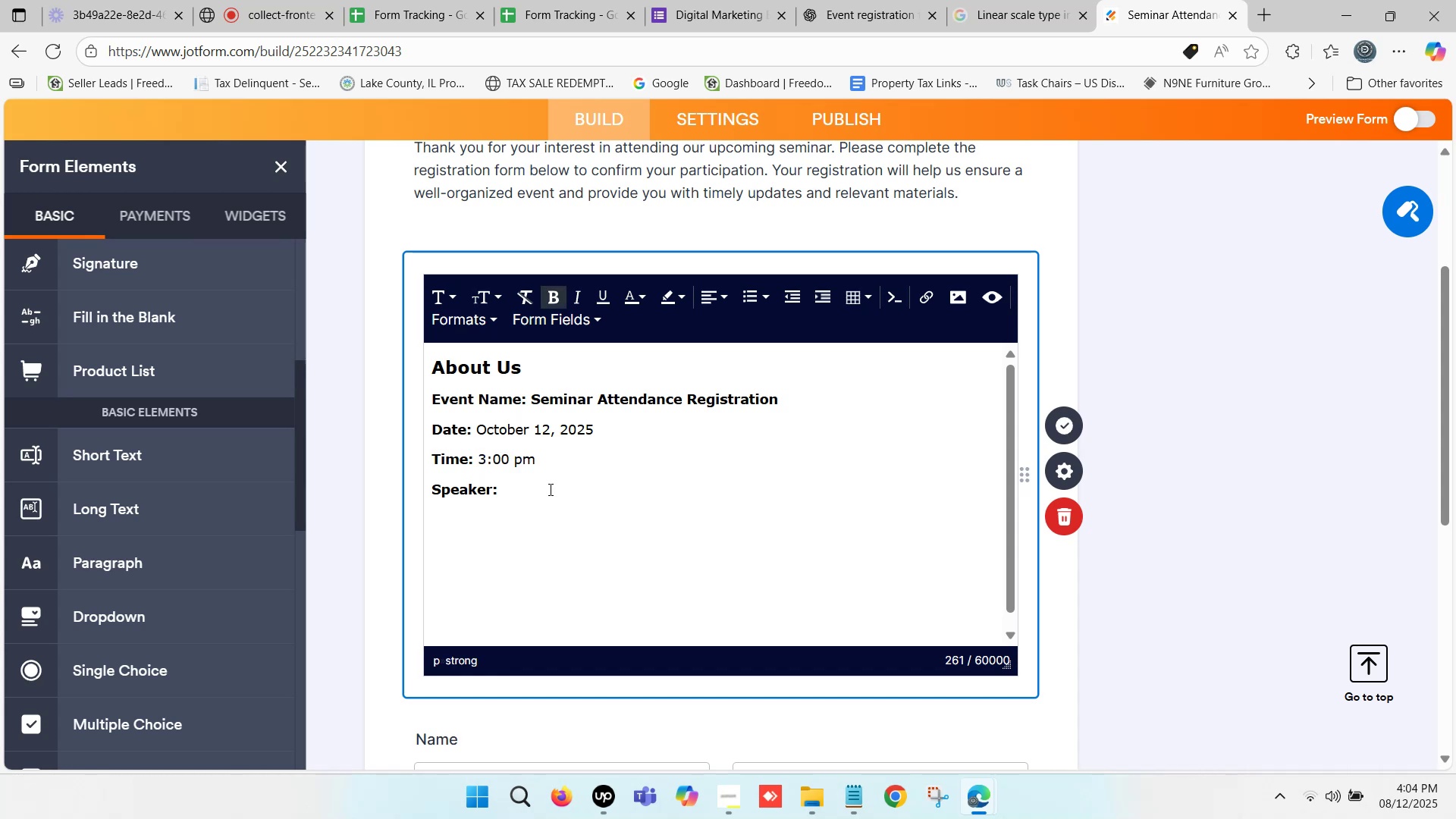 
key(Shift+Space)
 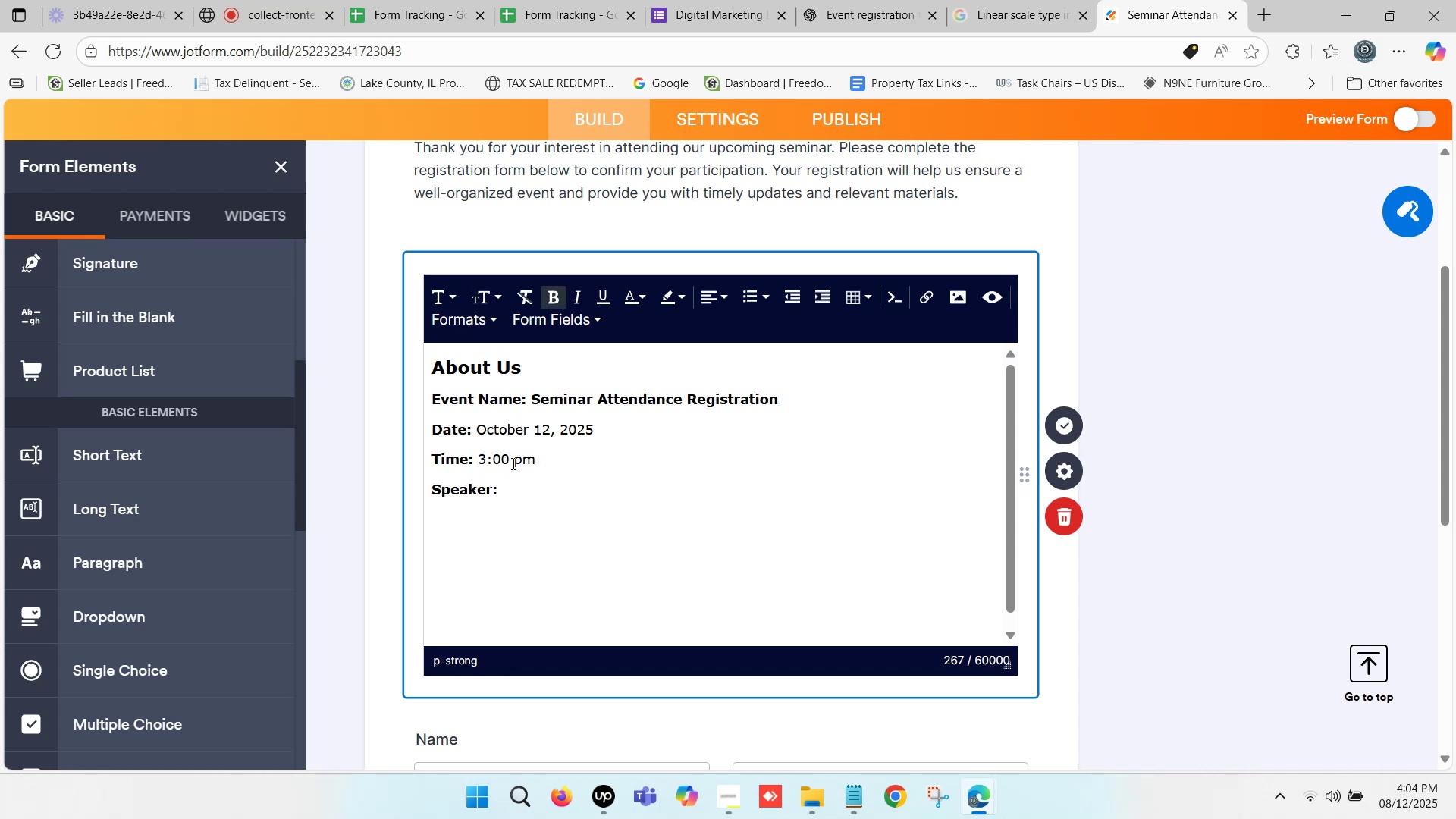 
wait(11.62)
 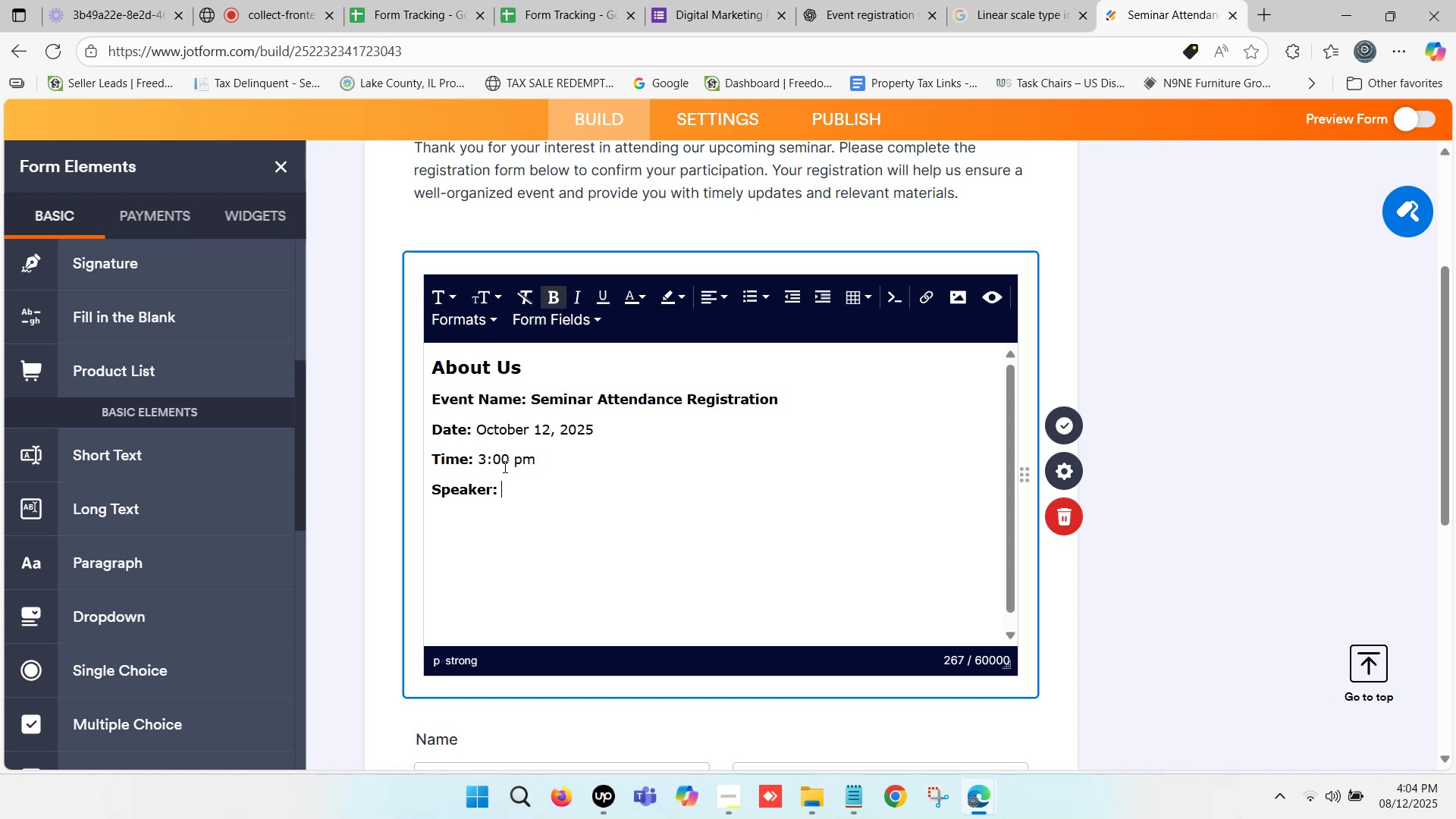 
type(Joan Walters)
 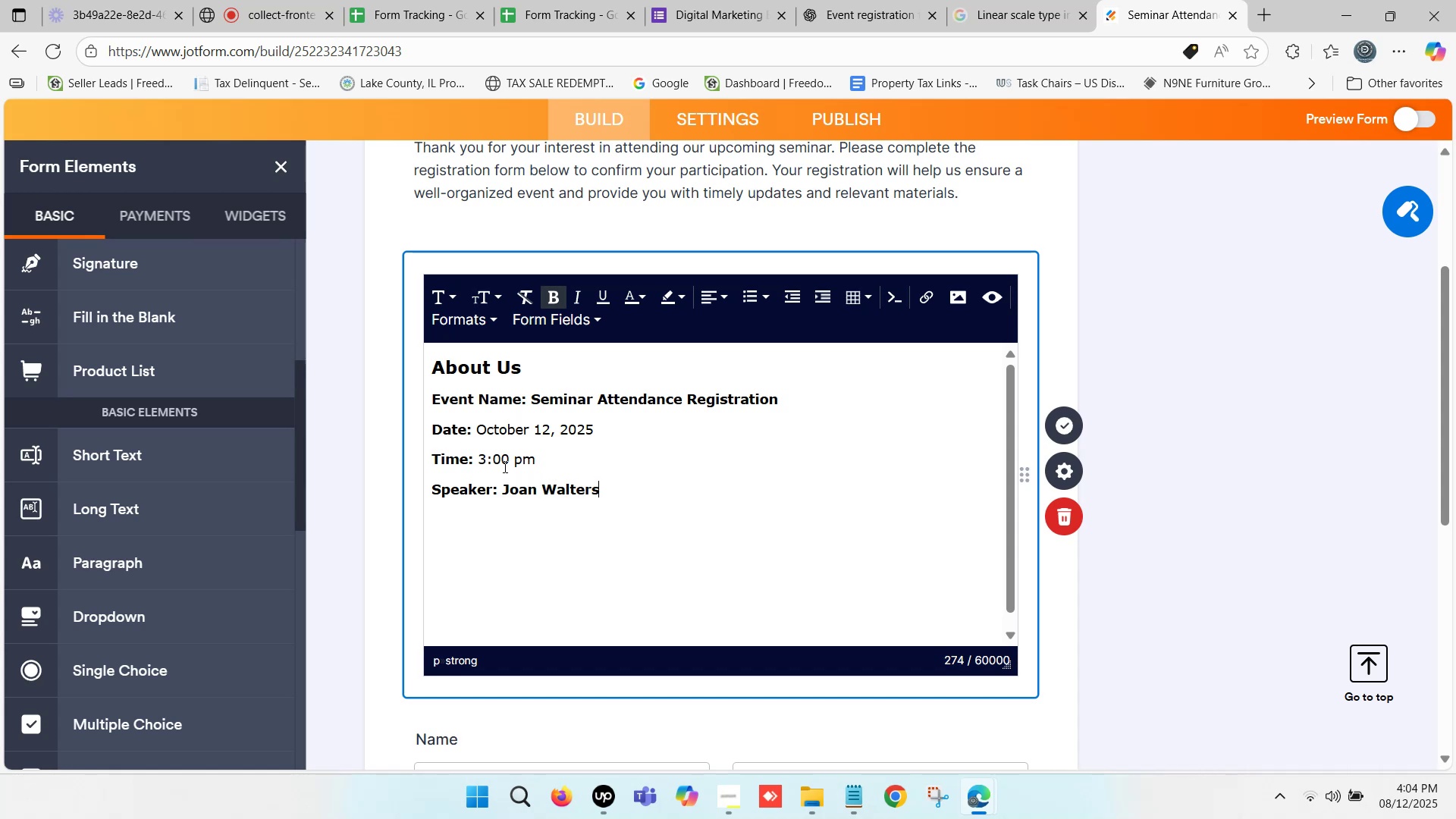 
key(Backspace)
 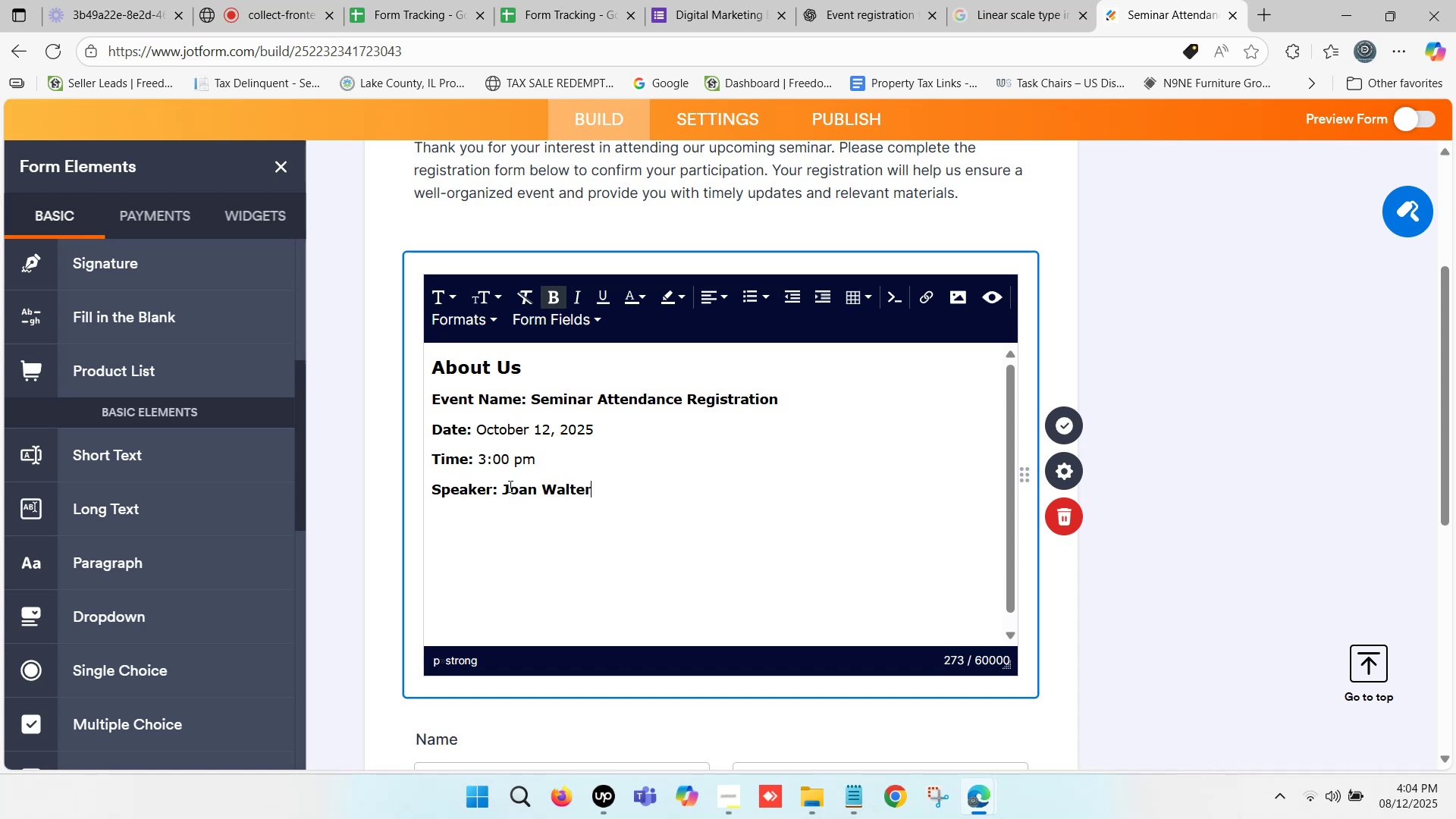 
left_click_drag(start_coordinate=[504, 484], to_coordinate=[590, 488])
 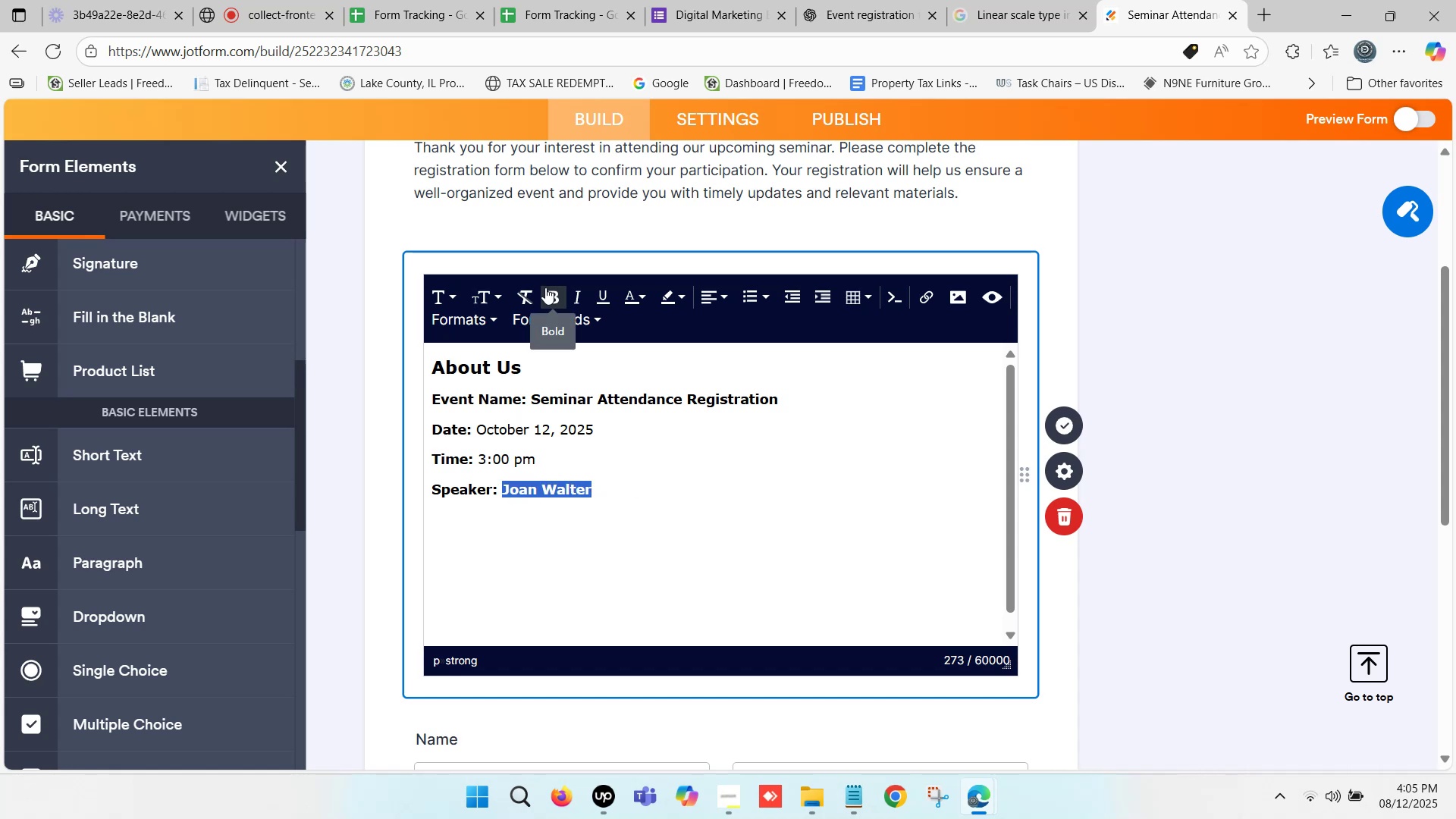 
left_click([551, 294])
 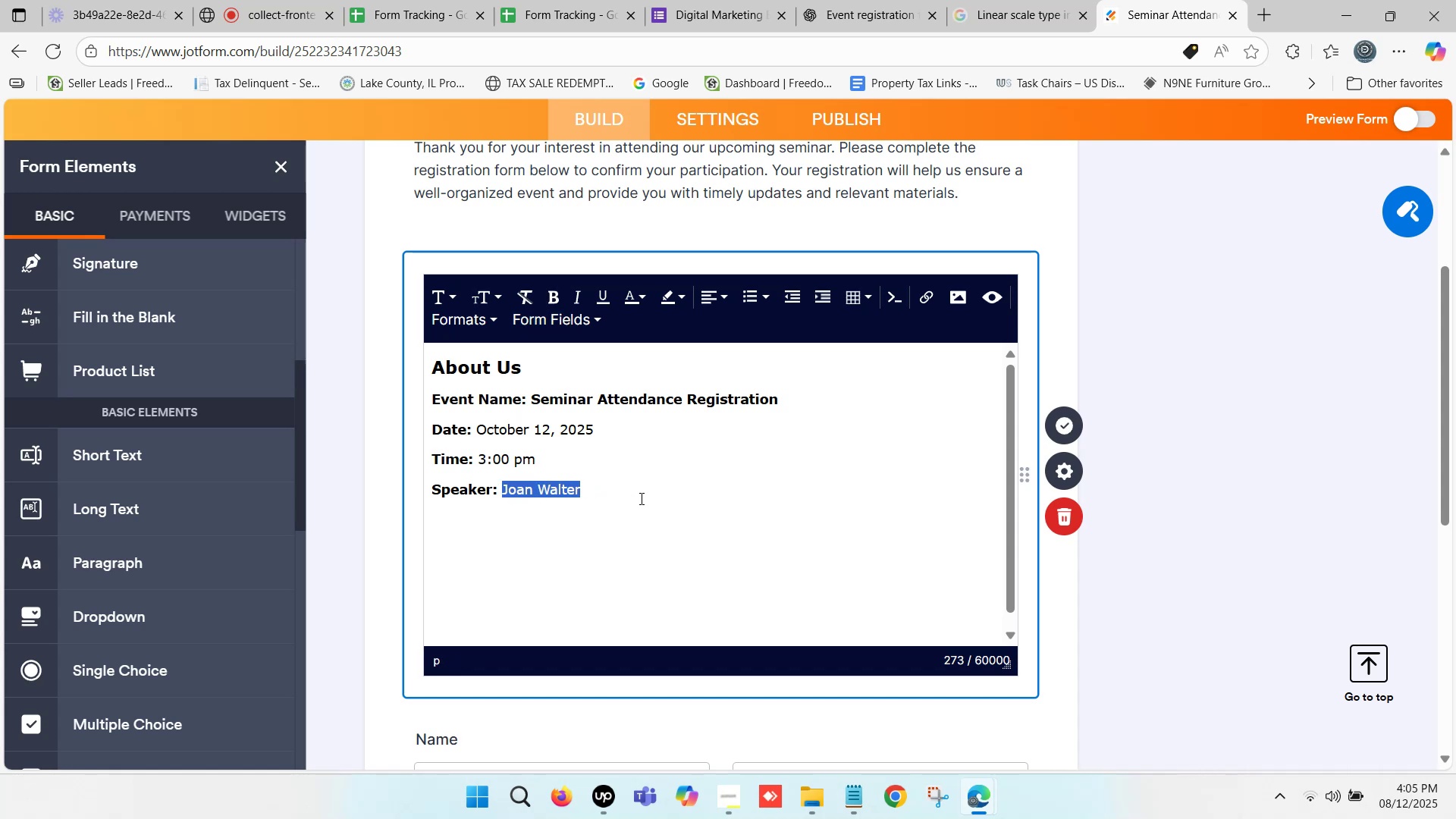 
left_click([598, 487])
 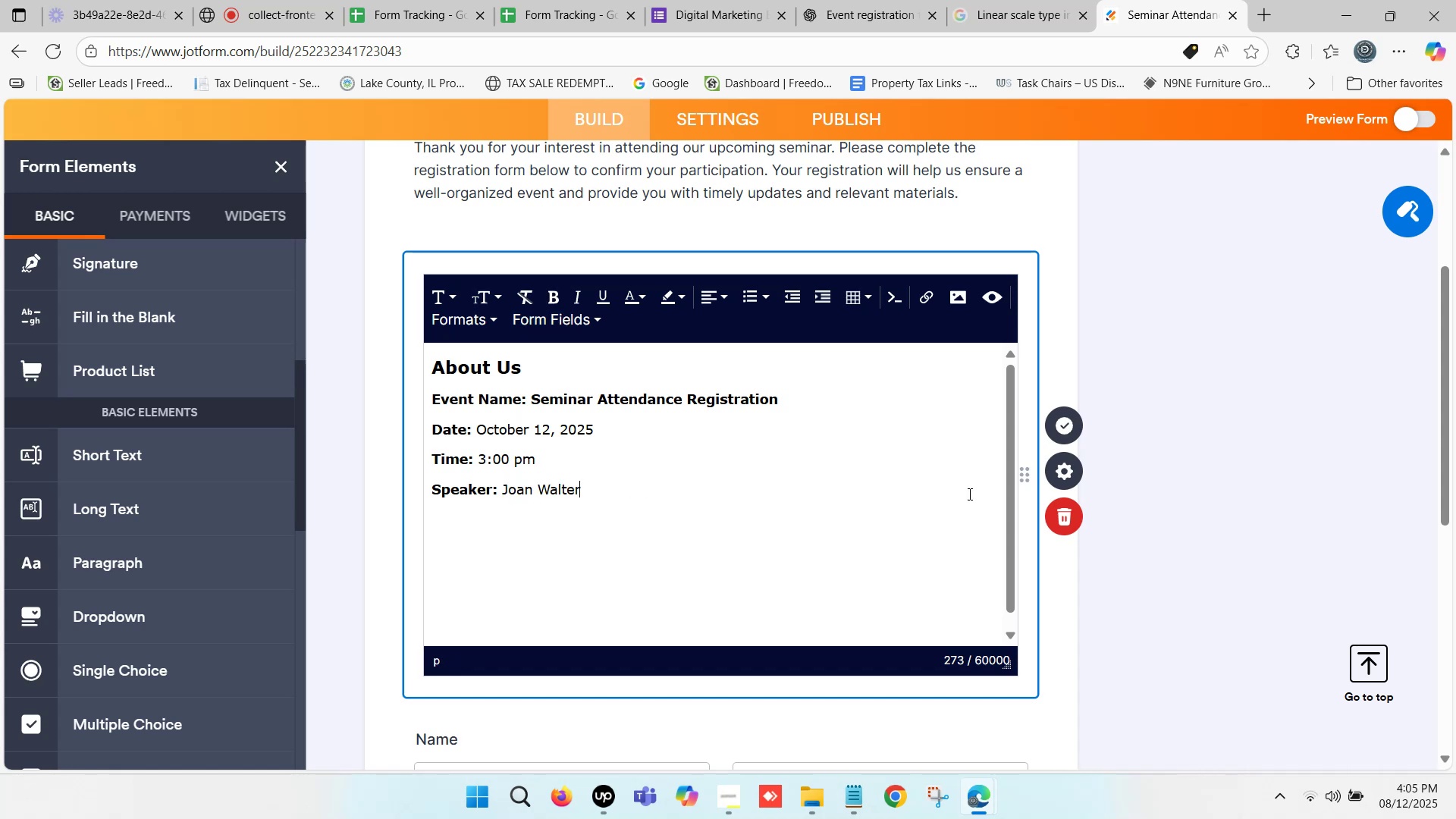 
left_click([1290, 413])
 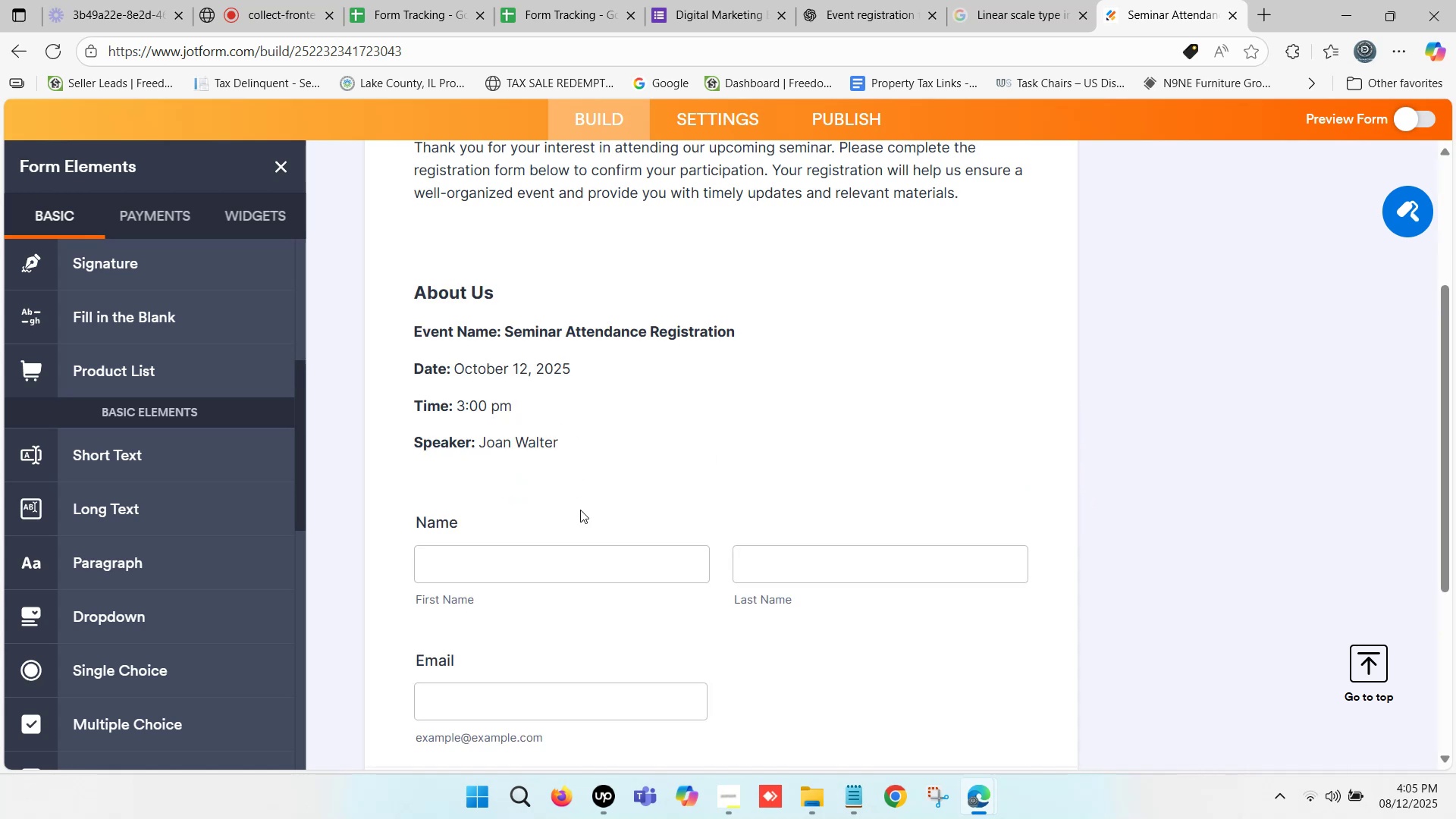 
scroll: coordinate [562, 496], scroll_direction: none, amount: 0.0
 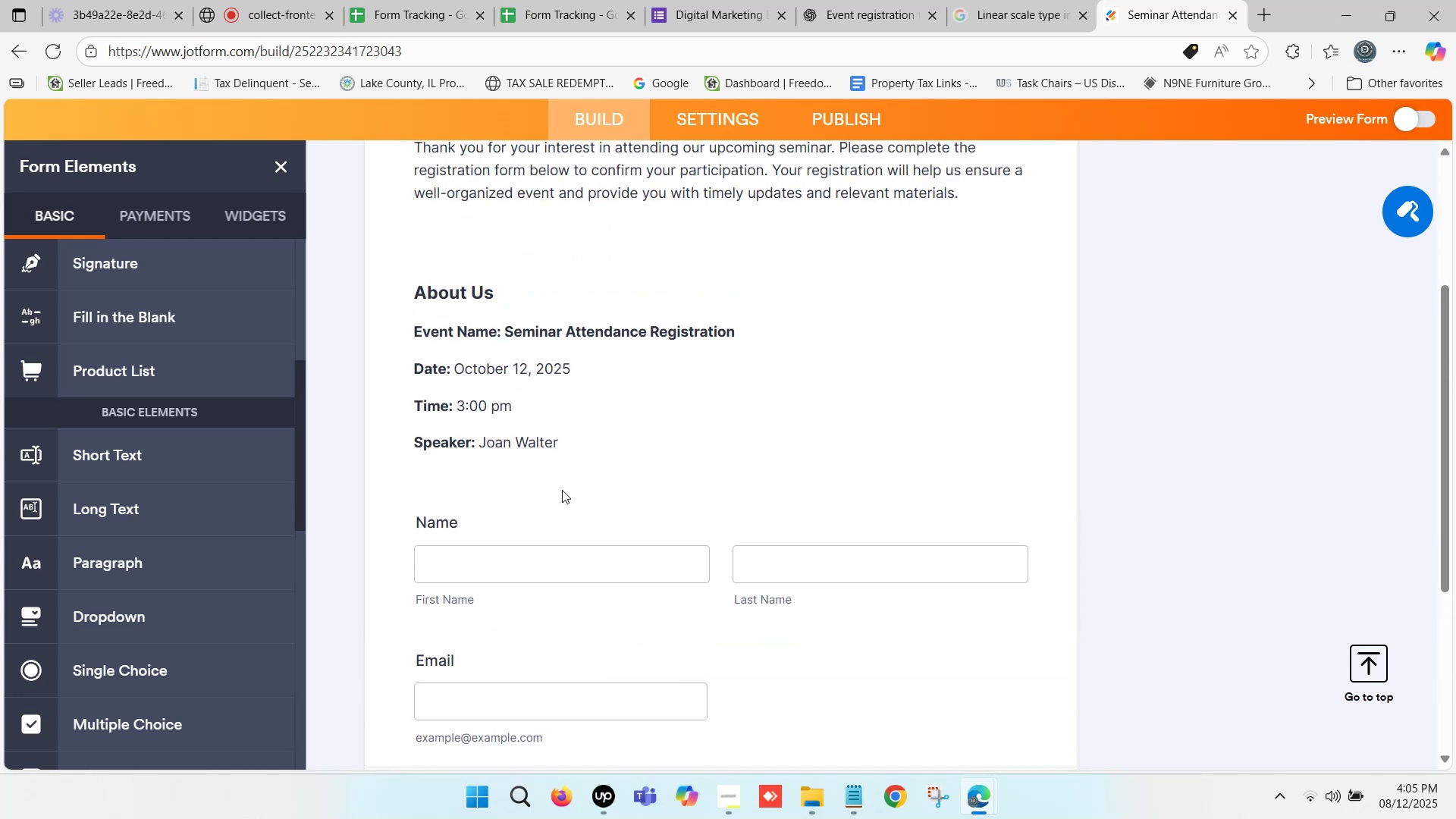 
scroll: coordinate [590, 447], scroll_direction: up, amount: 2.0
 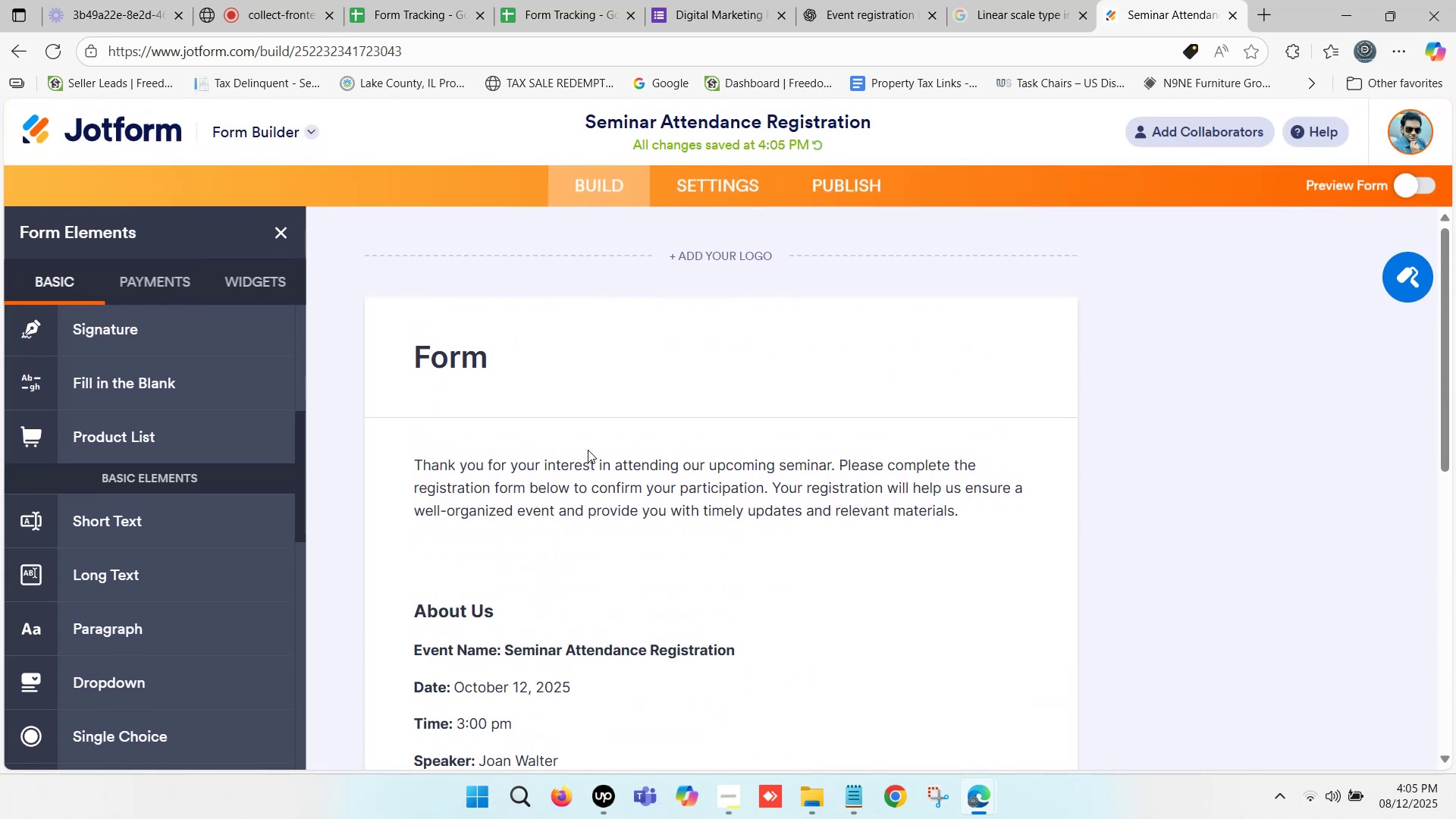 
scroll: coordinate [583, 454], scroll_direction: down, amount: 1.0
 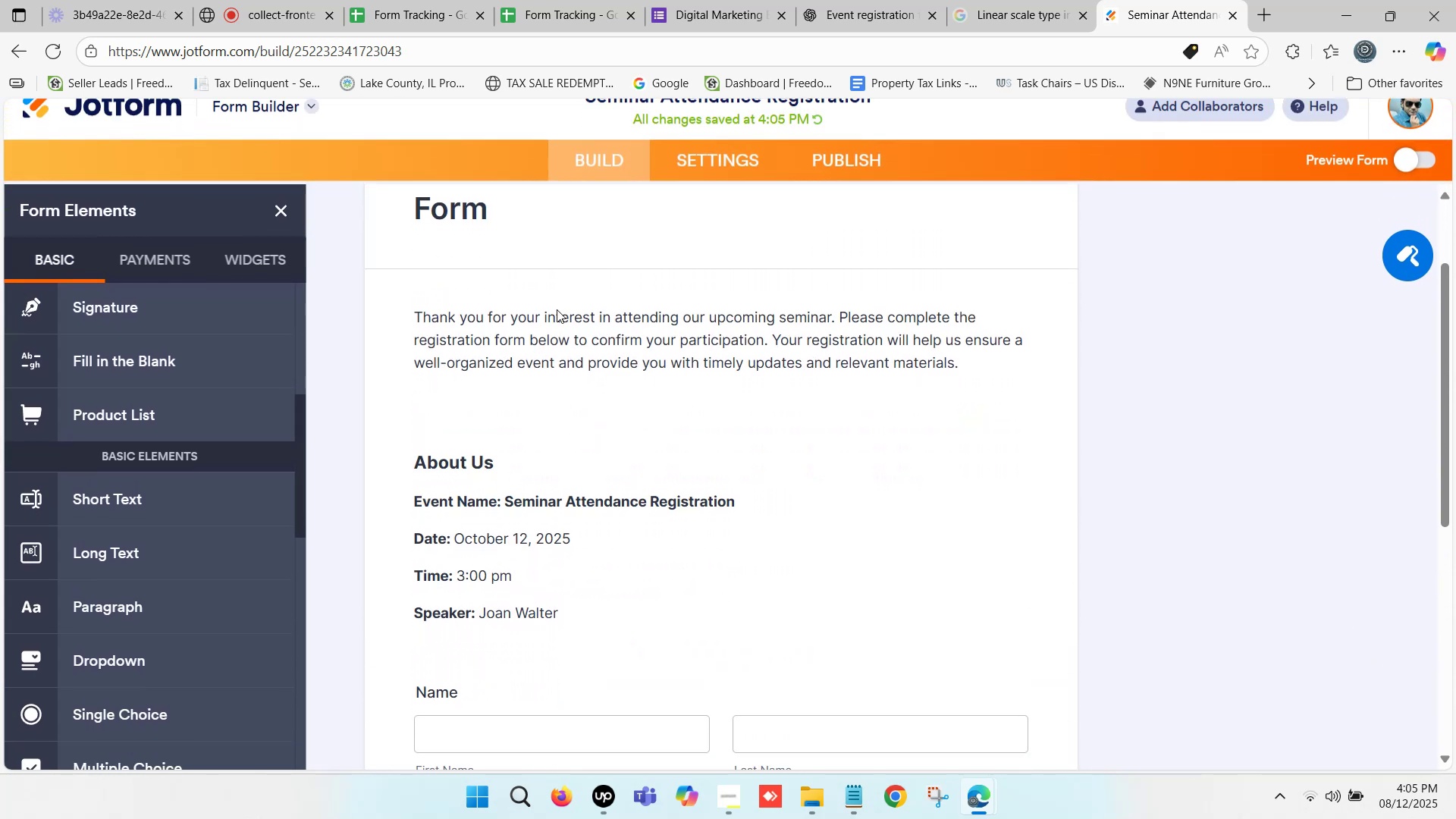 
scroll: coordinate [585, 345], scroll_direction: up, amount: 1.0
 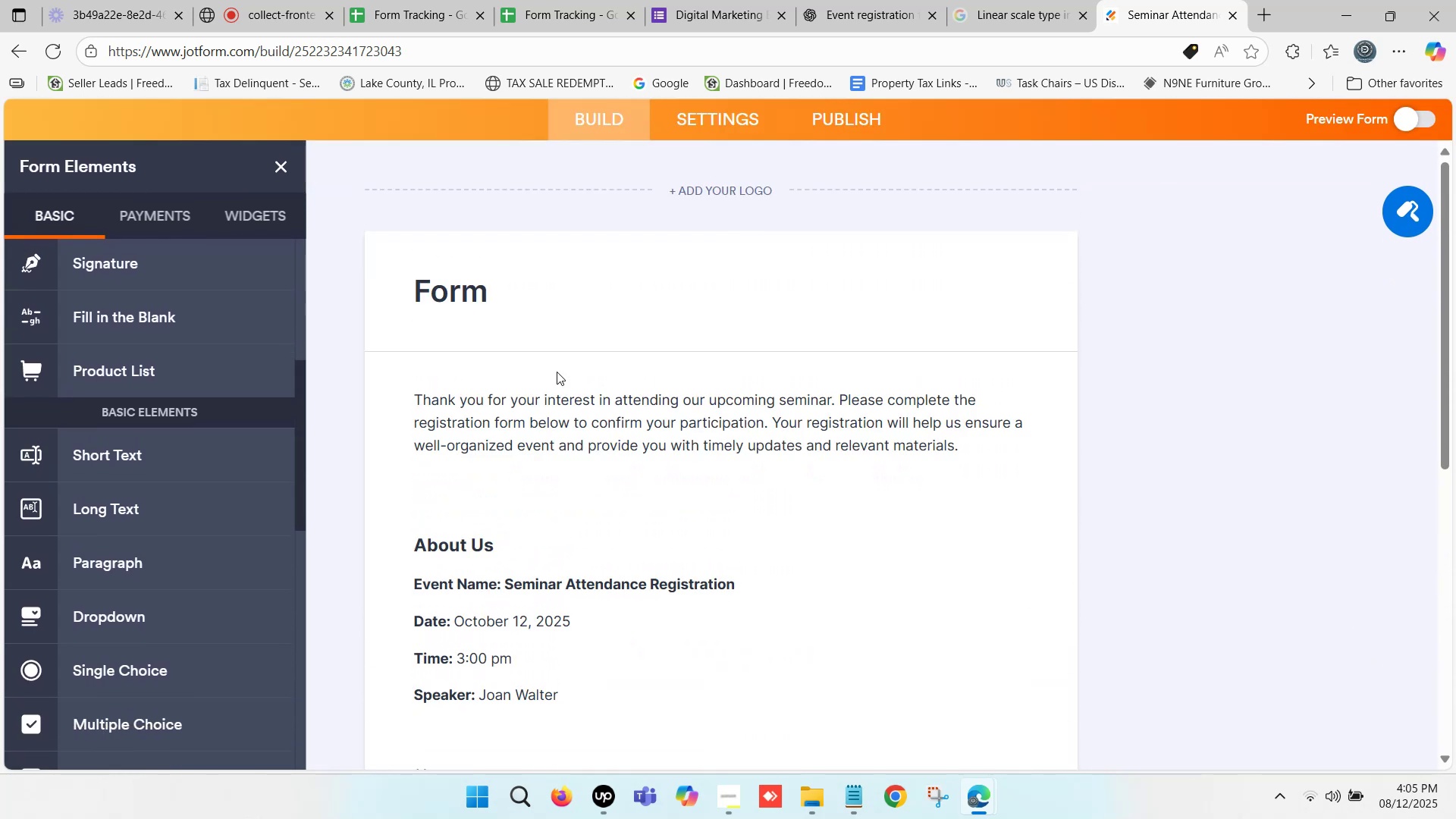 
left_click([546, 300])
 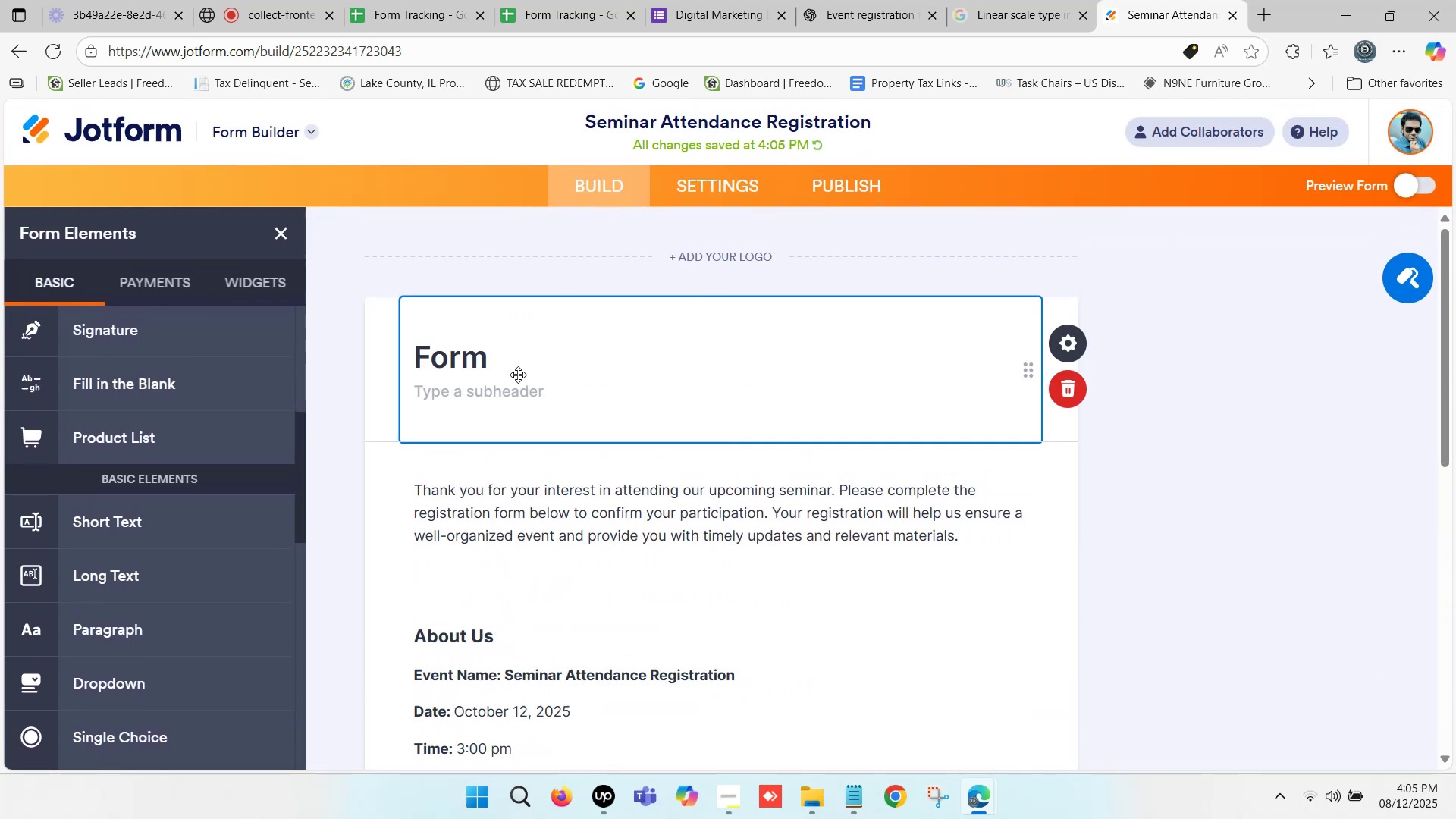 
left_click([517, 375])
 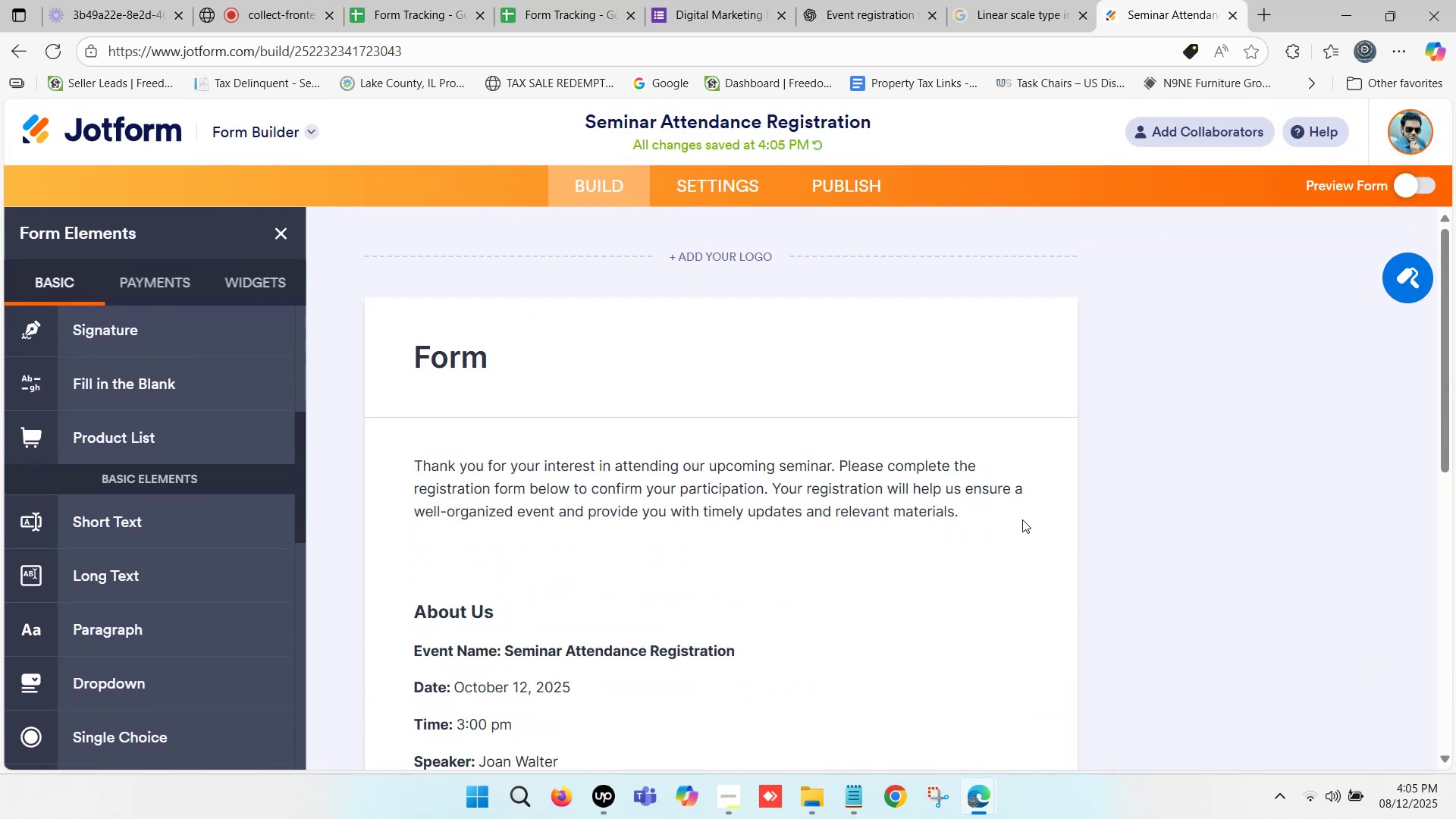 
scroll: coordinate [786, 467], scroll_direction: up, amount: 5.0
 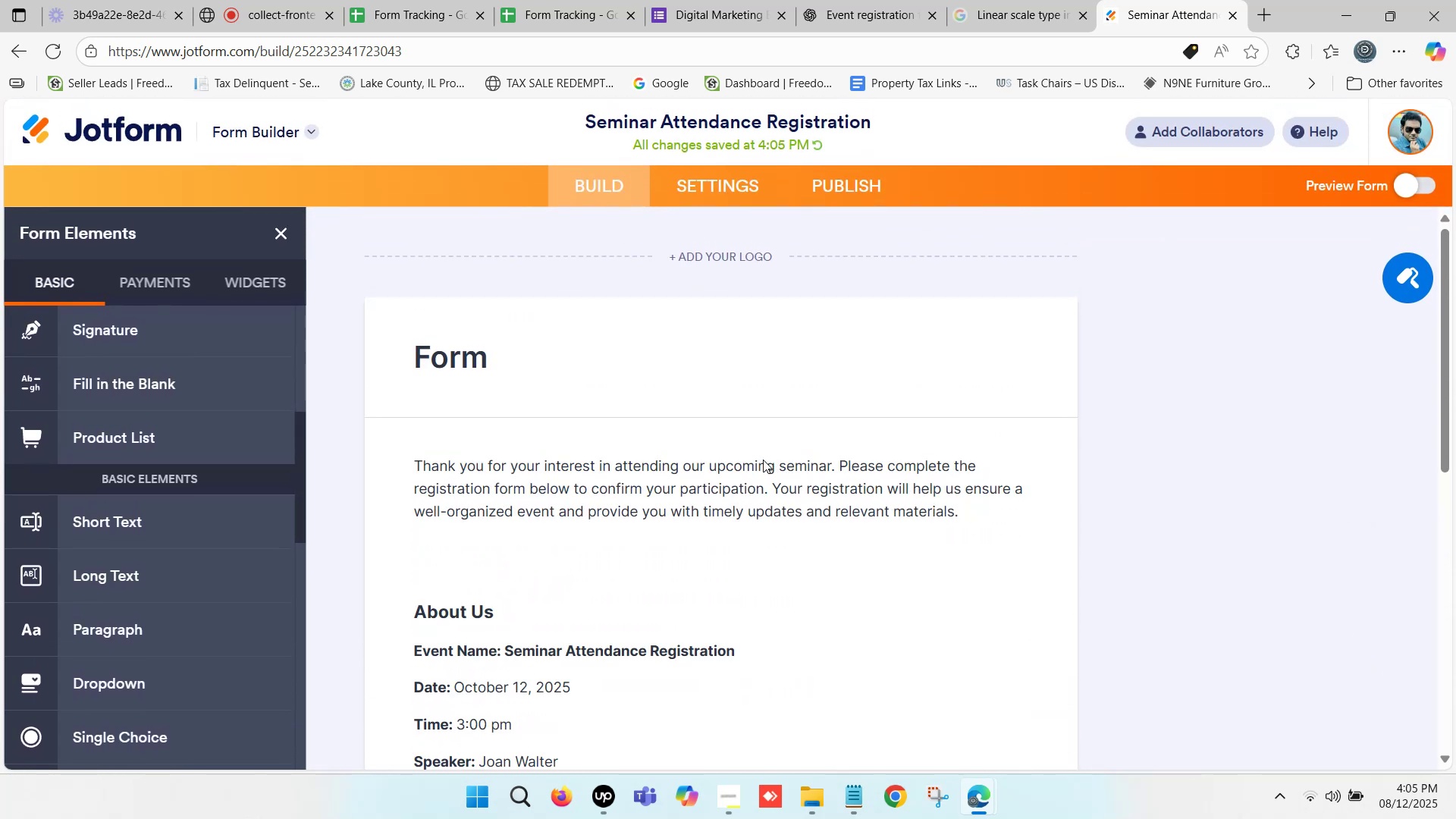 
scroll: coordinate [97, 517], scroll_direction: down, amount: 8.0
 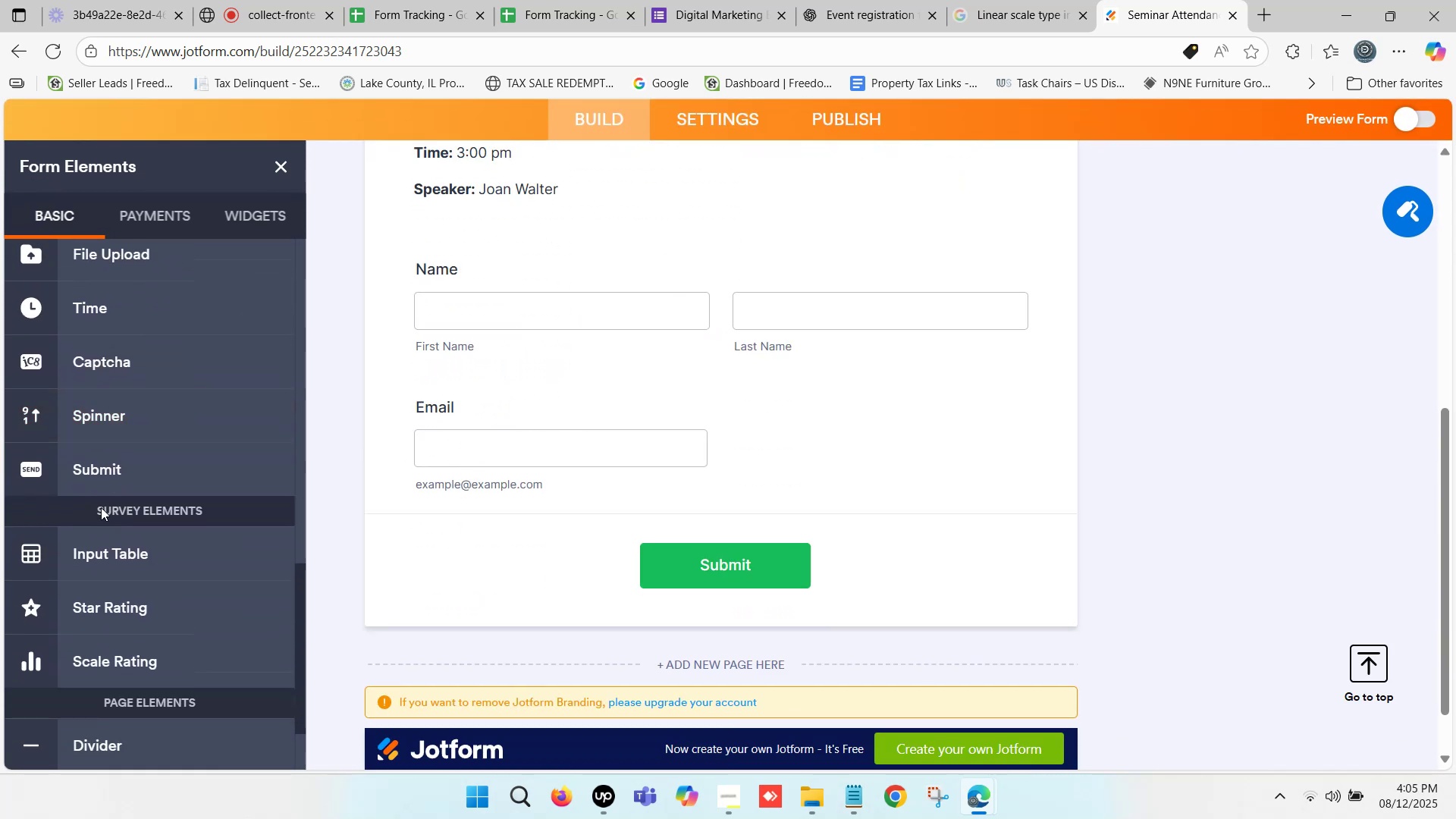 
scroll: coordinate [104, 494], scroll_direction: up, amount: 6.0
 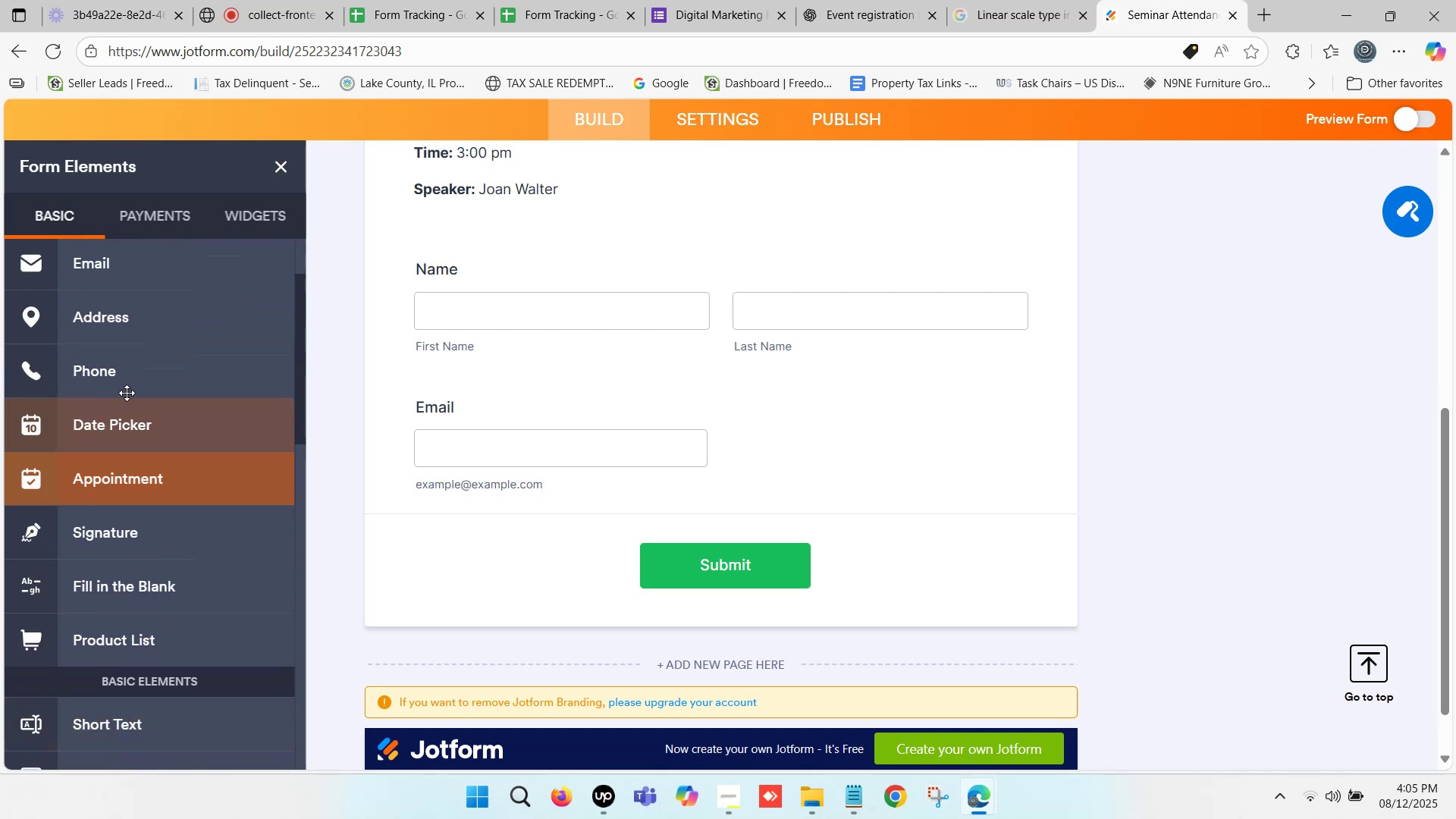 
left_click_drag(start_coordinate=[131, 372], to_coordinate=[912, 529])
 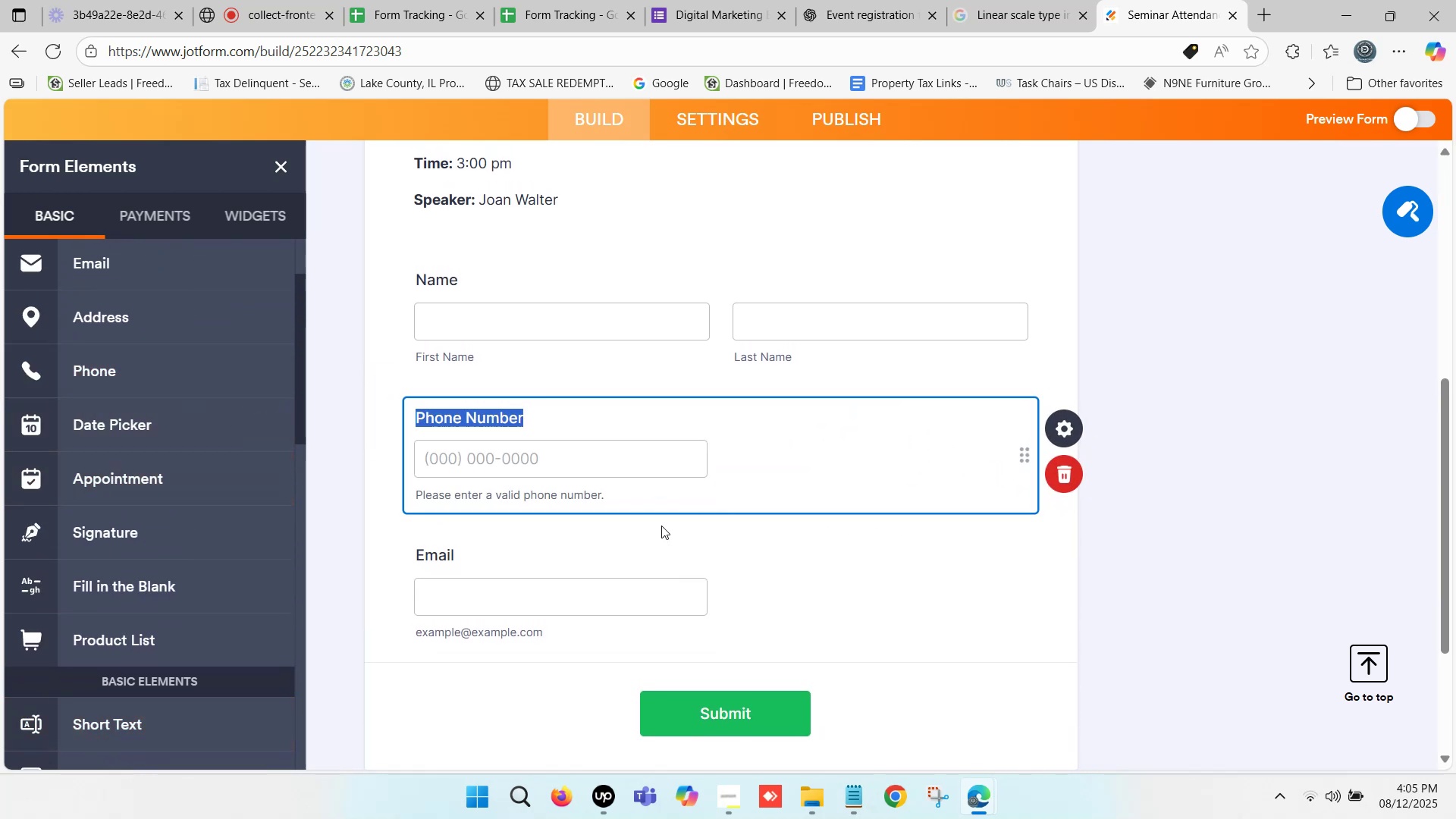 
scroll: coordinate [564, 526], scroll_direction: down, amount: 1.0
 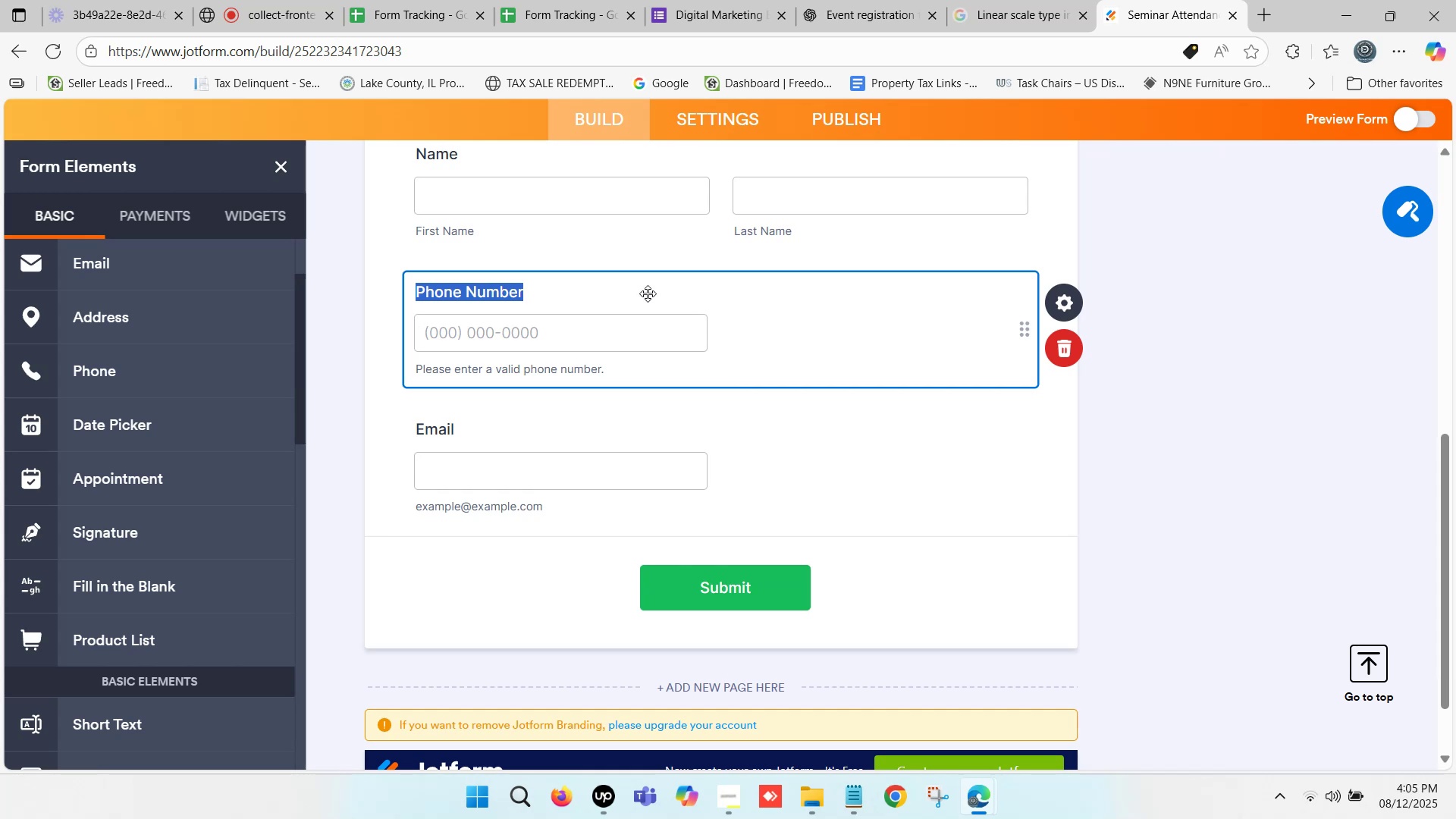 
left_click_drag(start_coordinate=[784, 278], to_coordinate=[770, 270])
 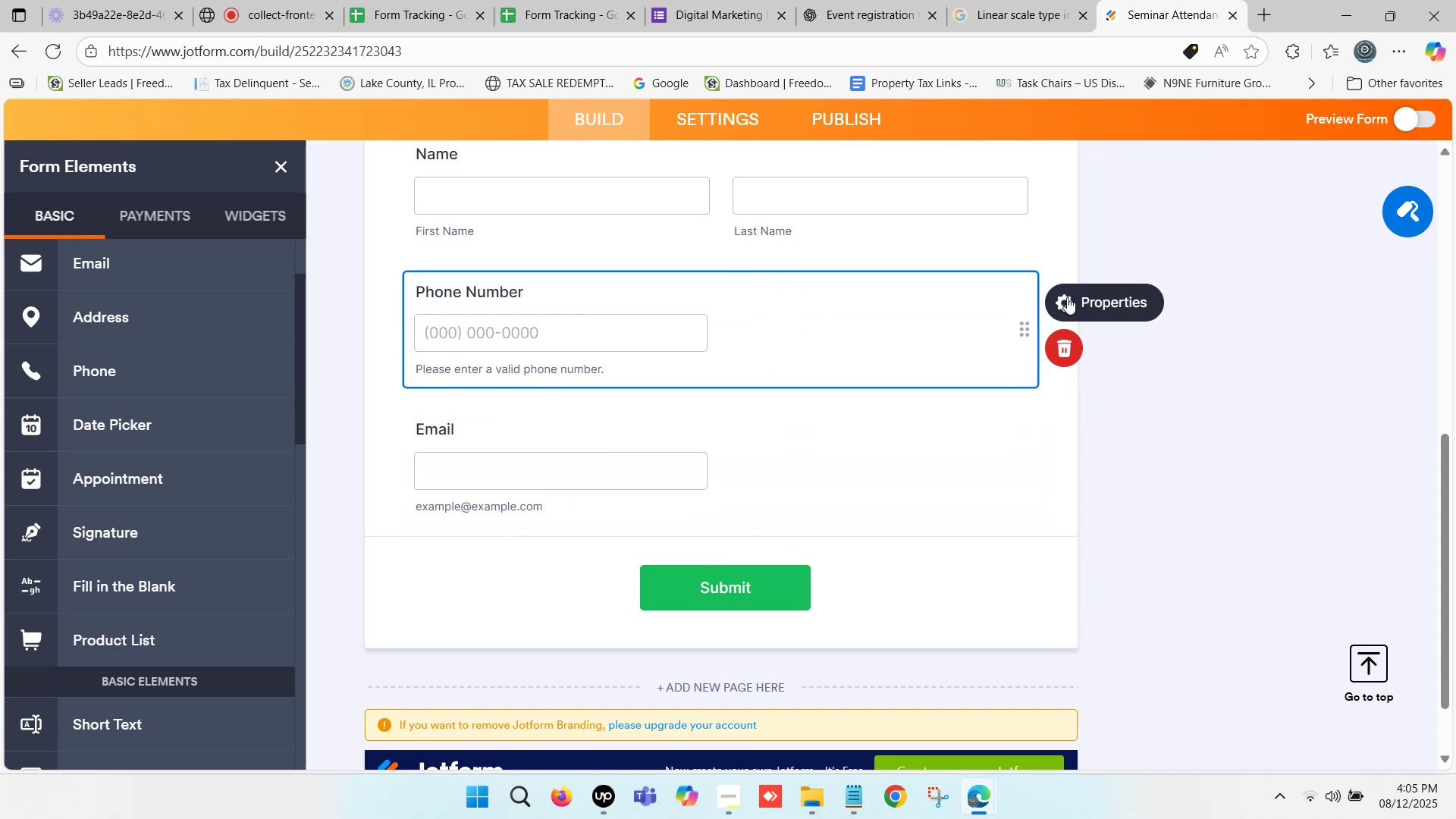 
left_click([1064, 297])
 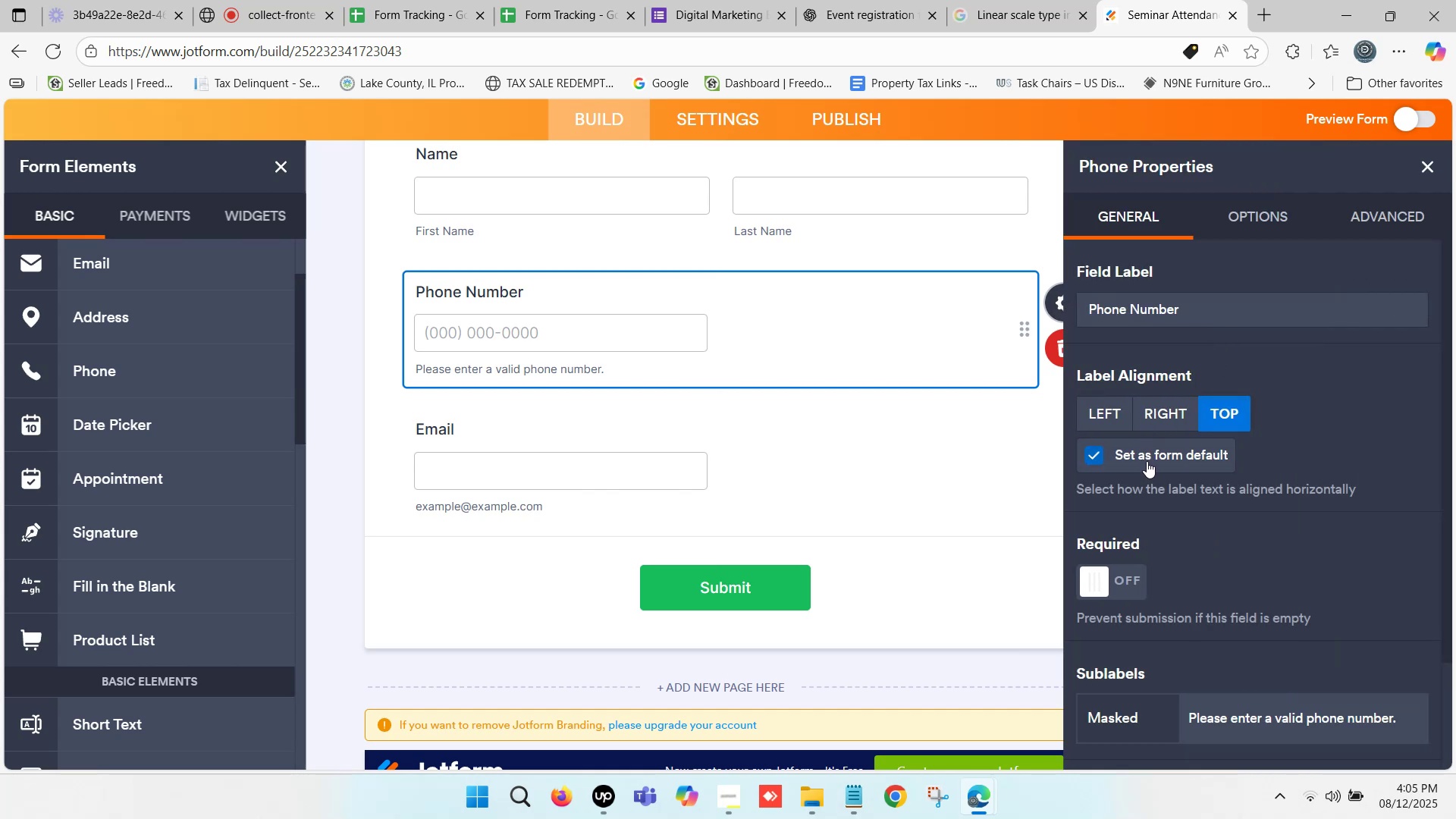 
scroll: coordinate [1153, 383], scroll_direction: down, amount: 1.0
 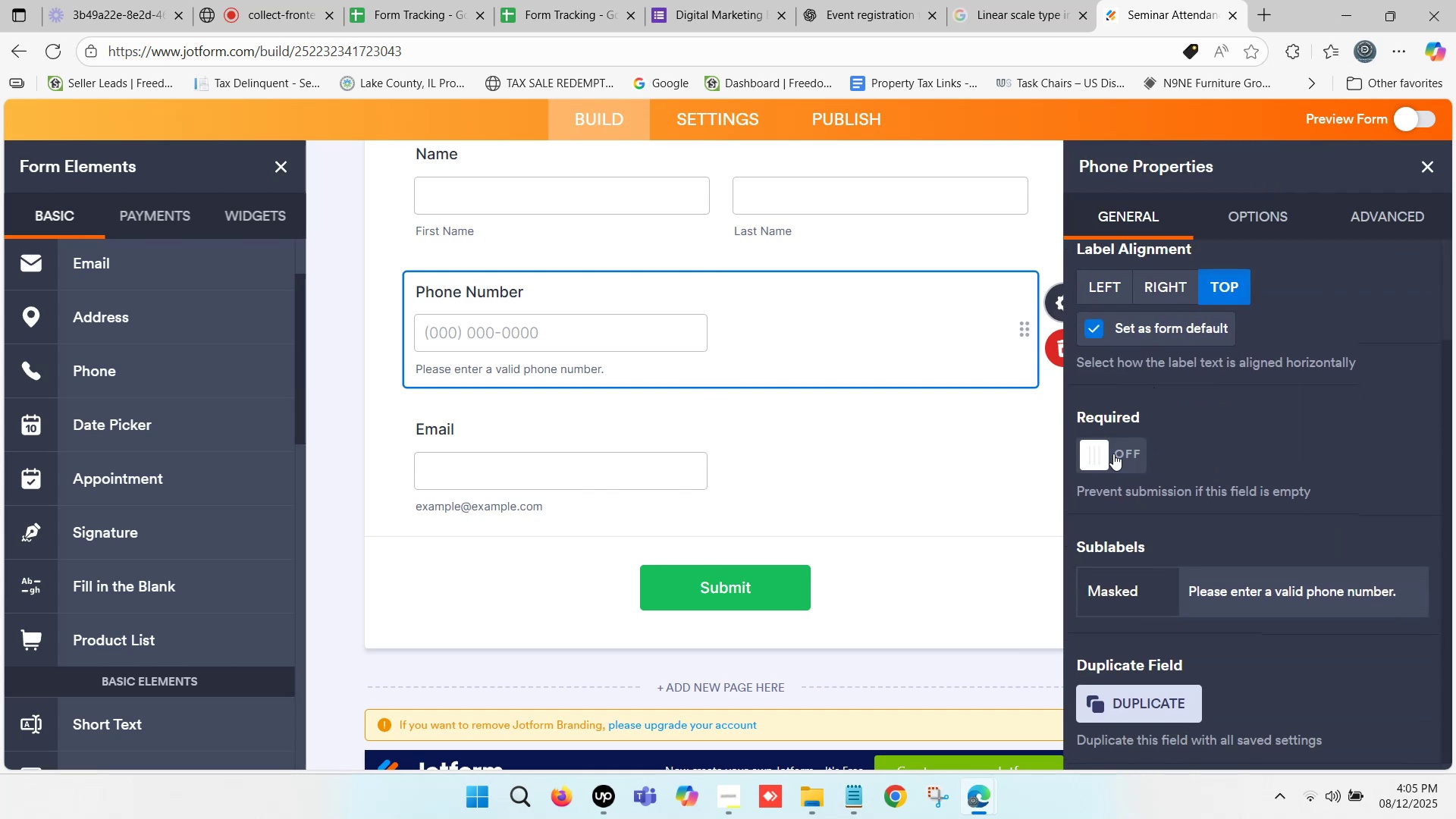 
left_click([1112, 453])
 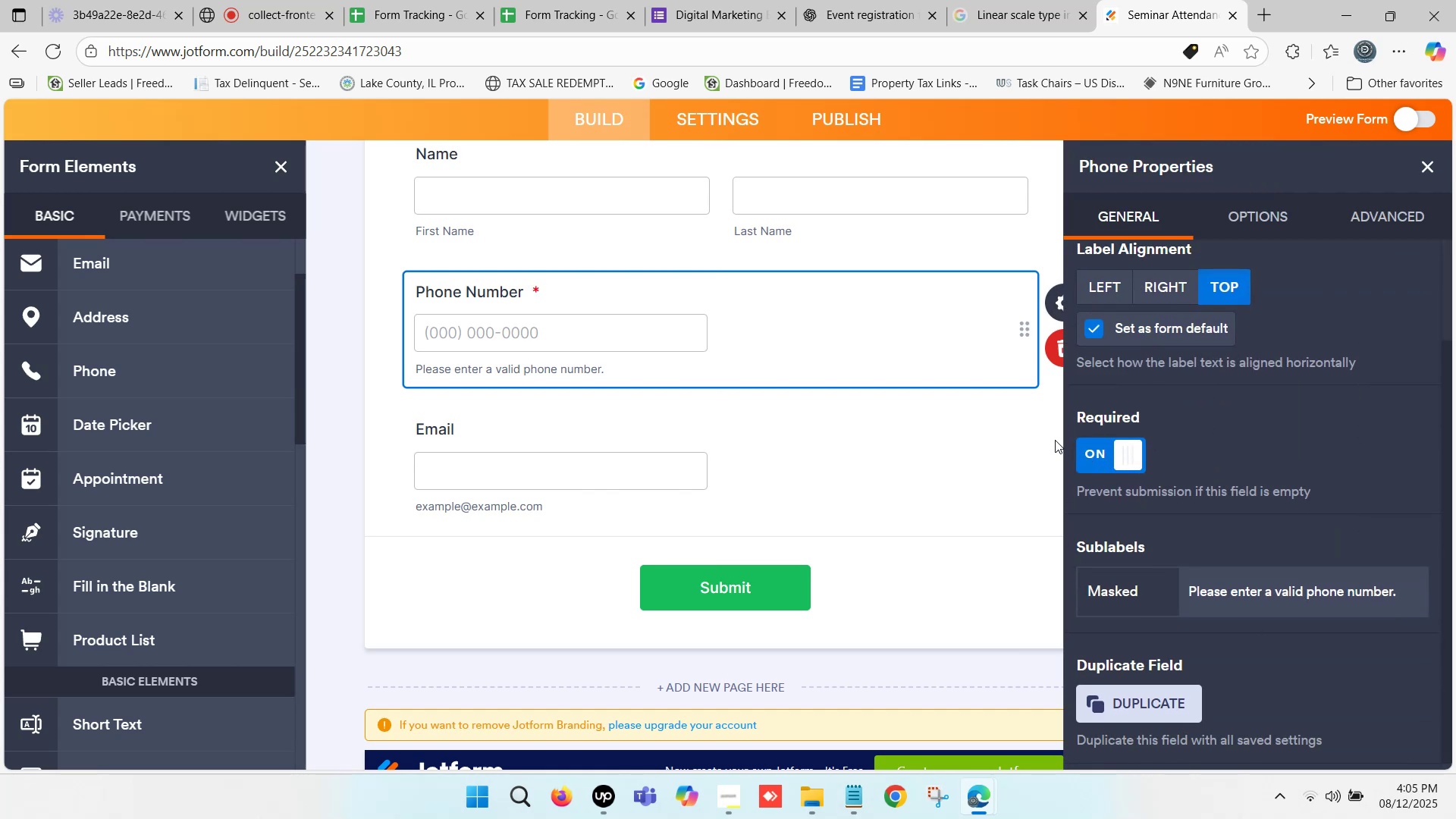 
scroll: coordinate [1200, 479], scroll_direction: down, amount: 1.0
 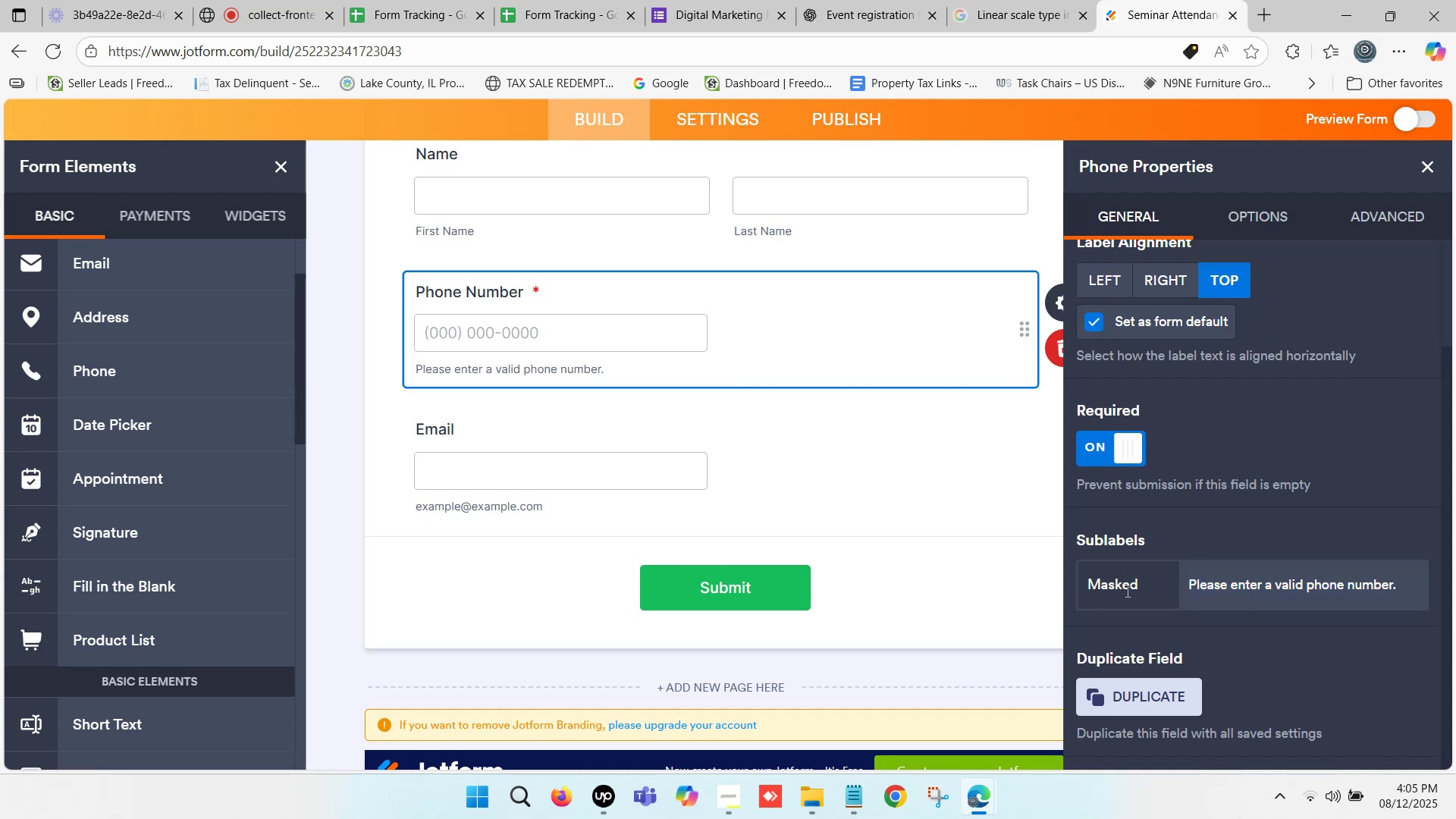 
wait(6.14)
 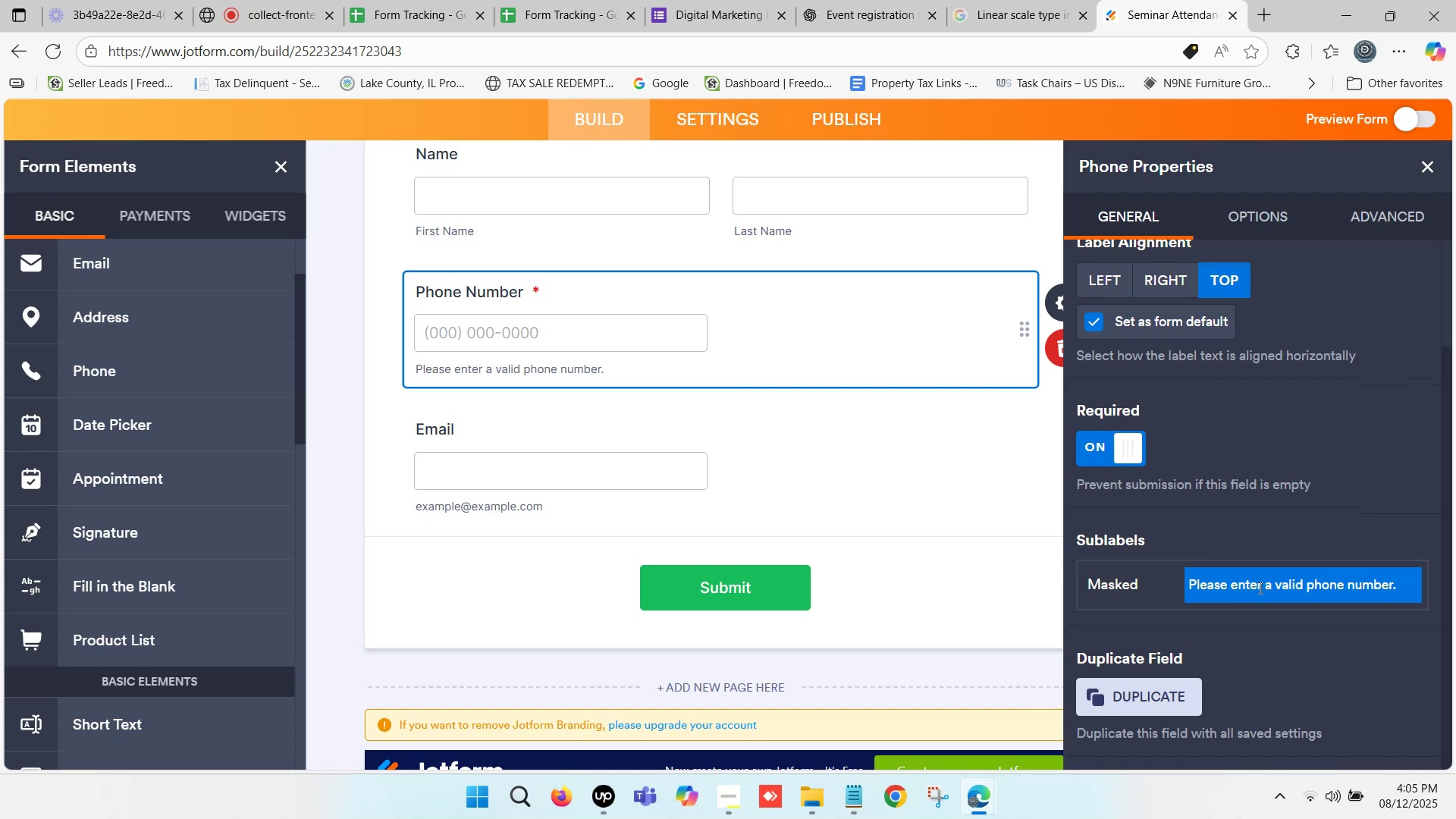 
scroll: coordinate [1140, 551], scroll_direction: down, amount: 4.0
 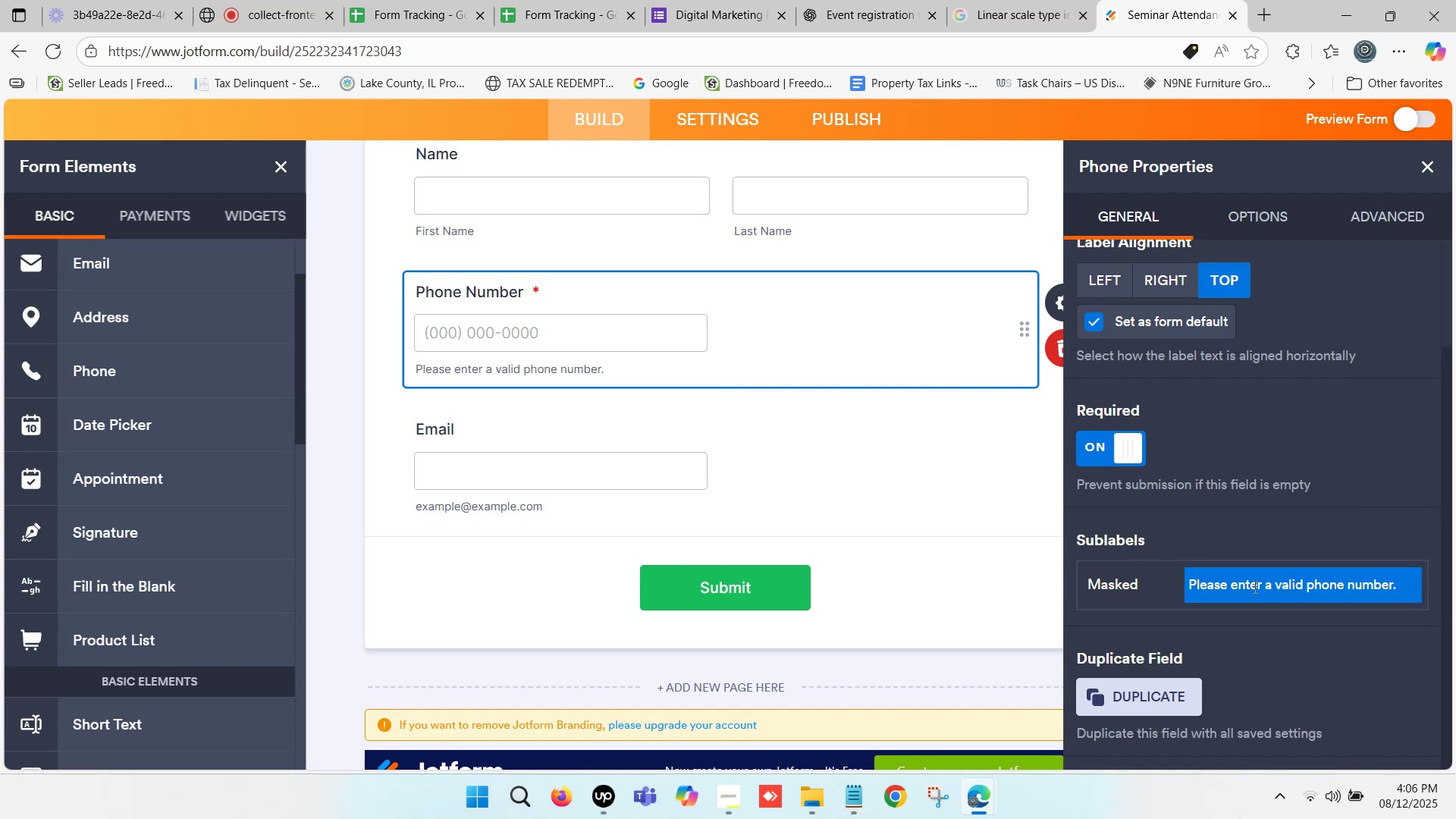 
left_click([1283, 577])
 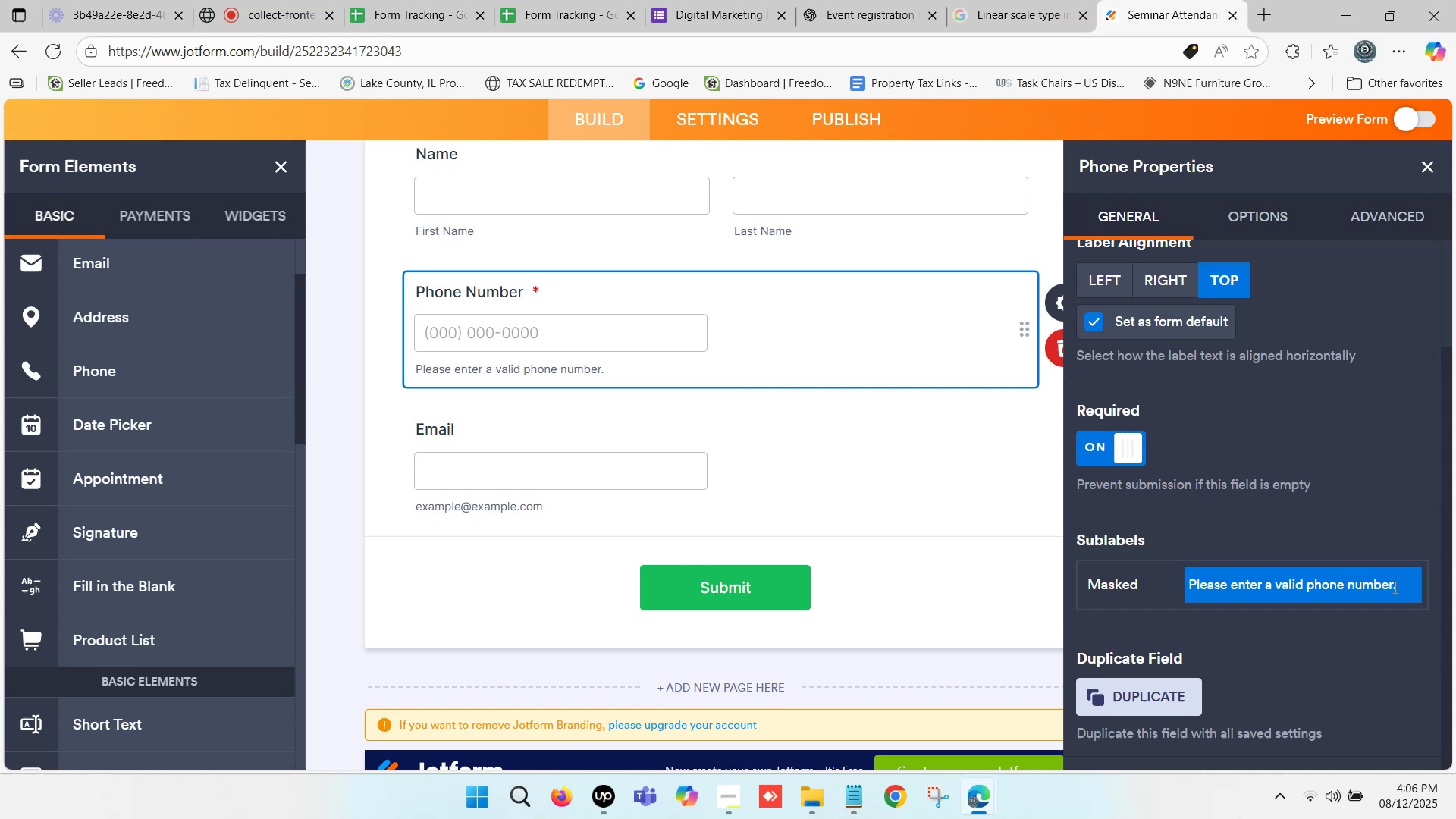 
left_click([1401, 584])
 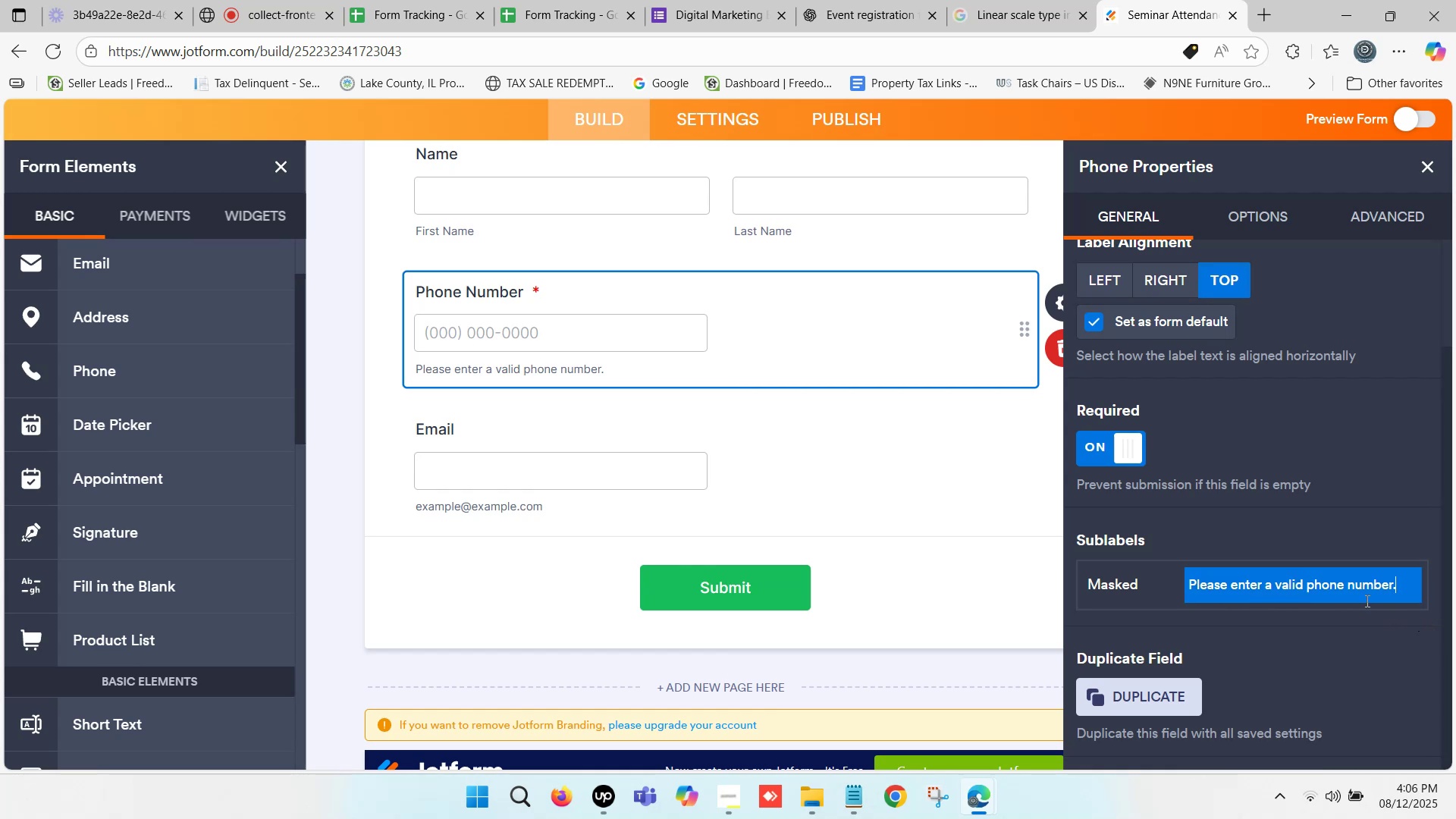 
key(Space)
 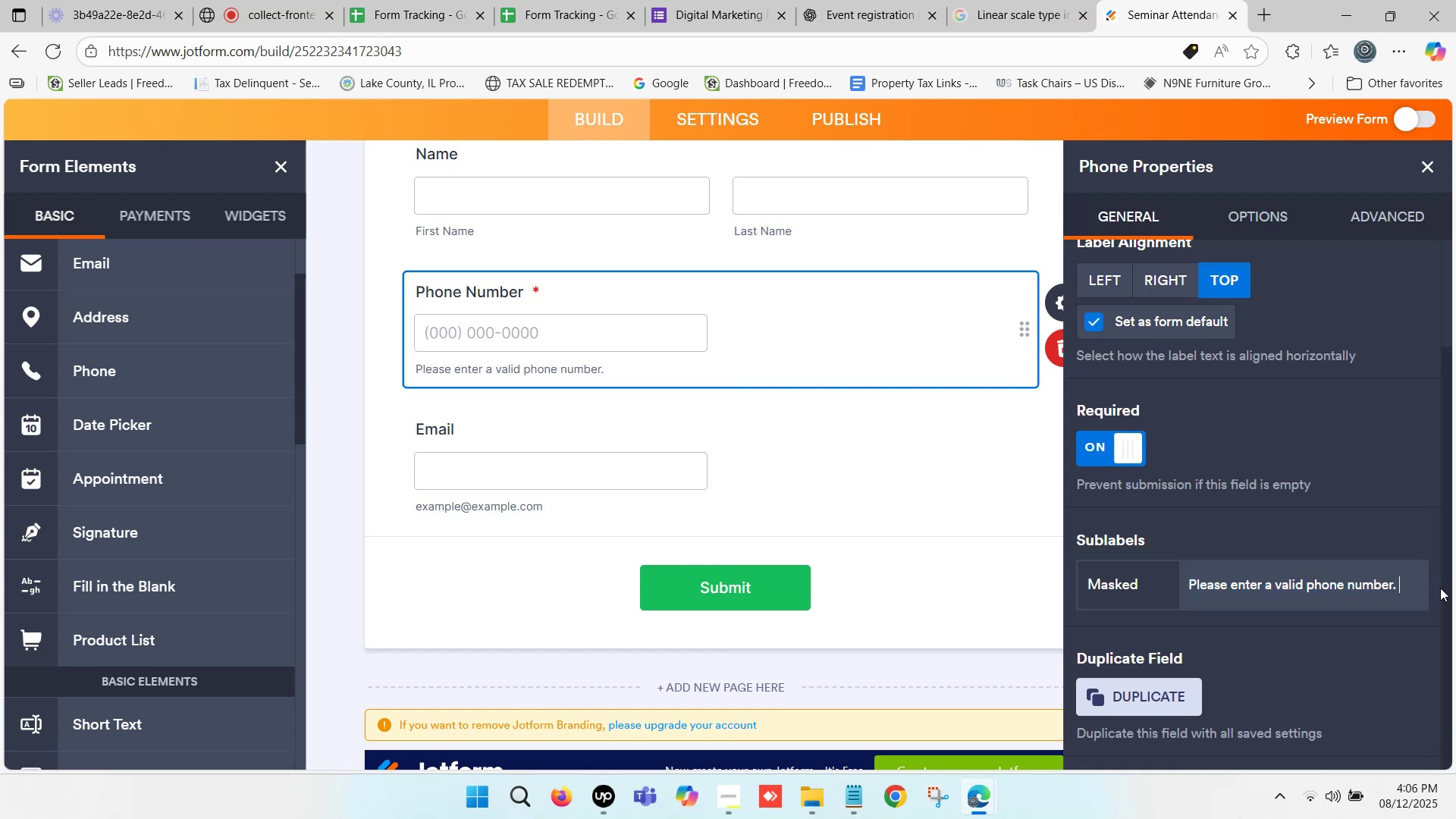 
wait(7.96)
 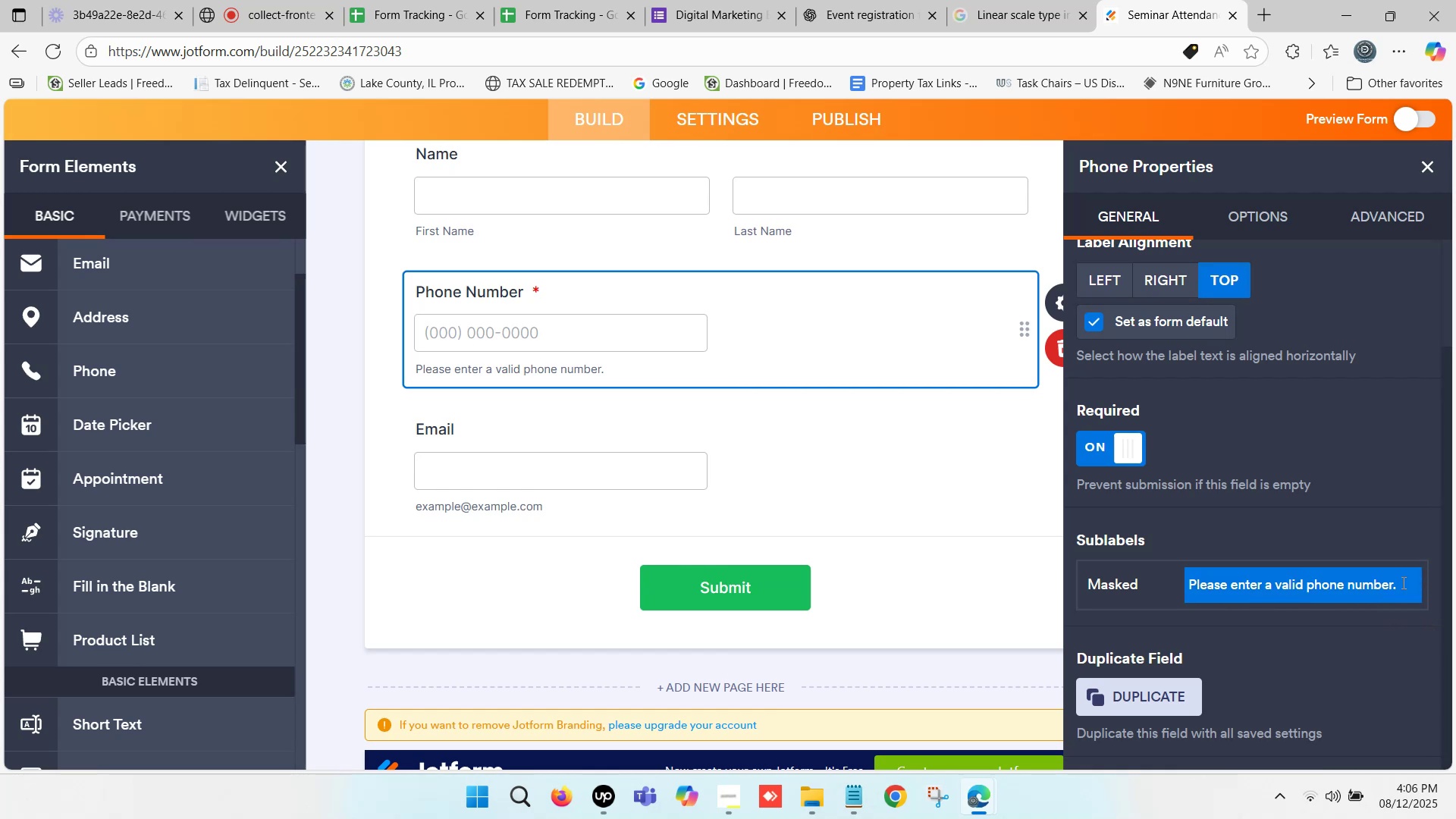 
type(Used )
 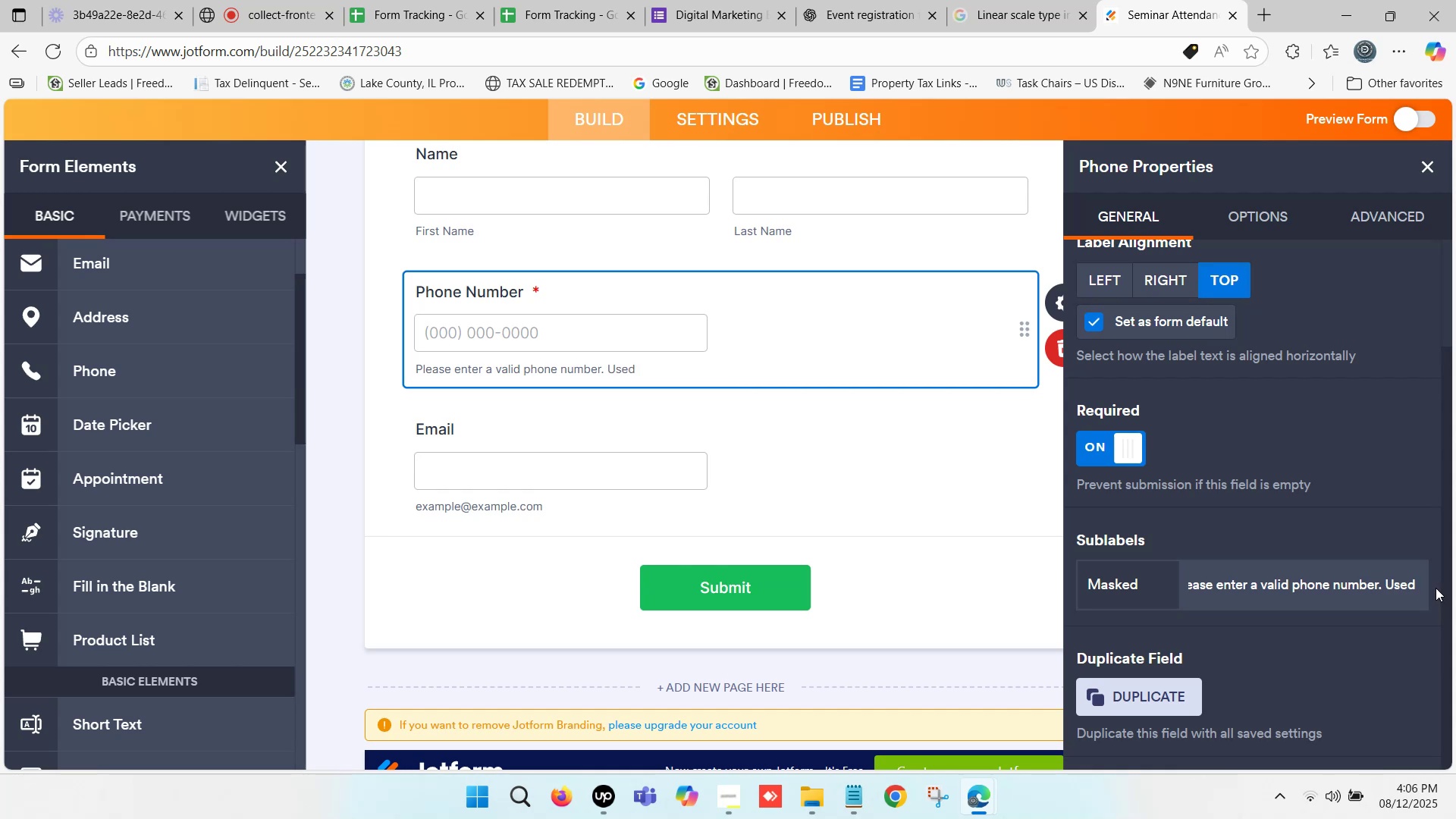 
wait(5.54)
 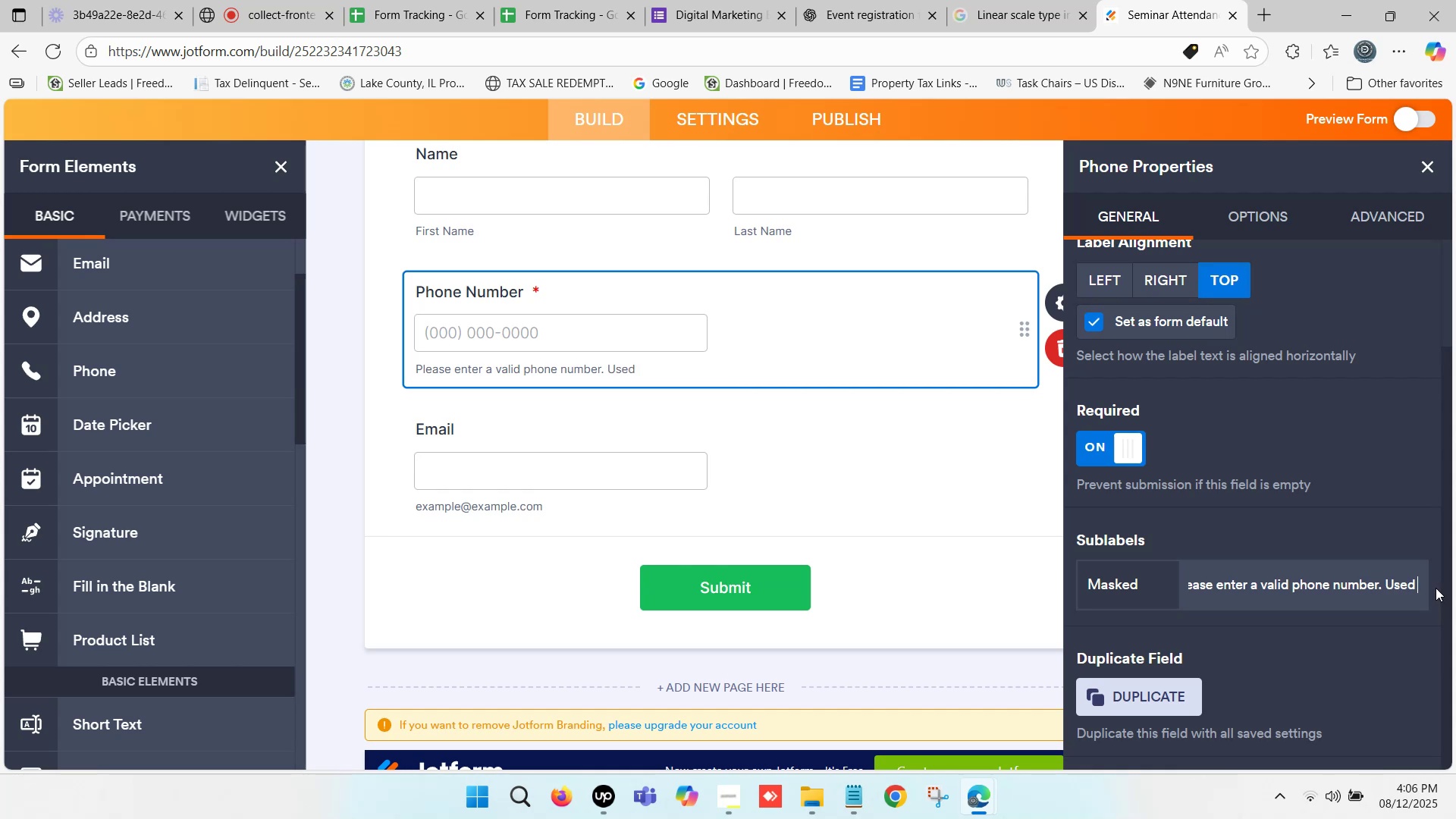 
key(Backspace)
 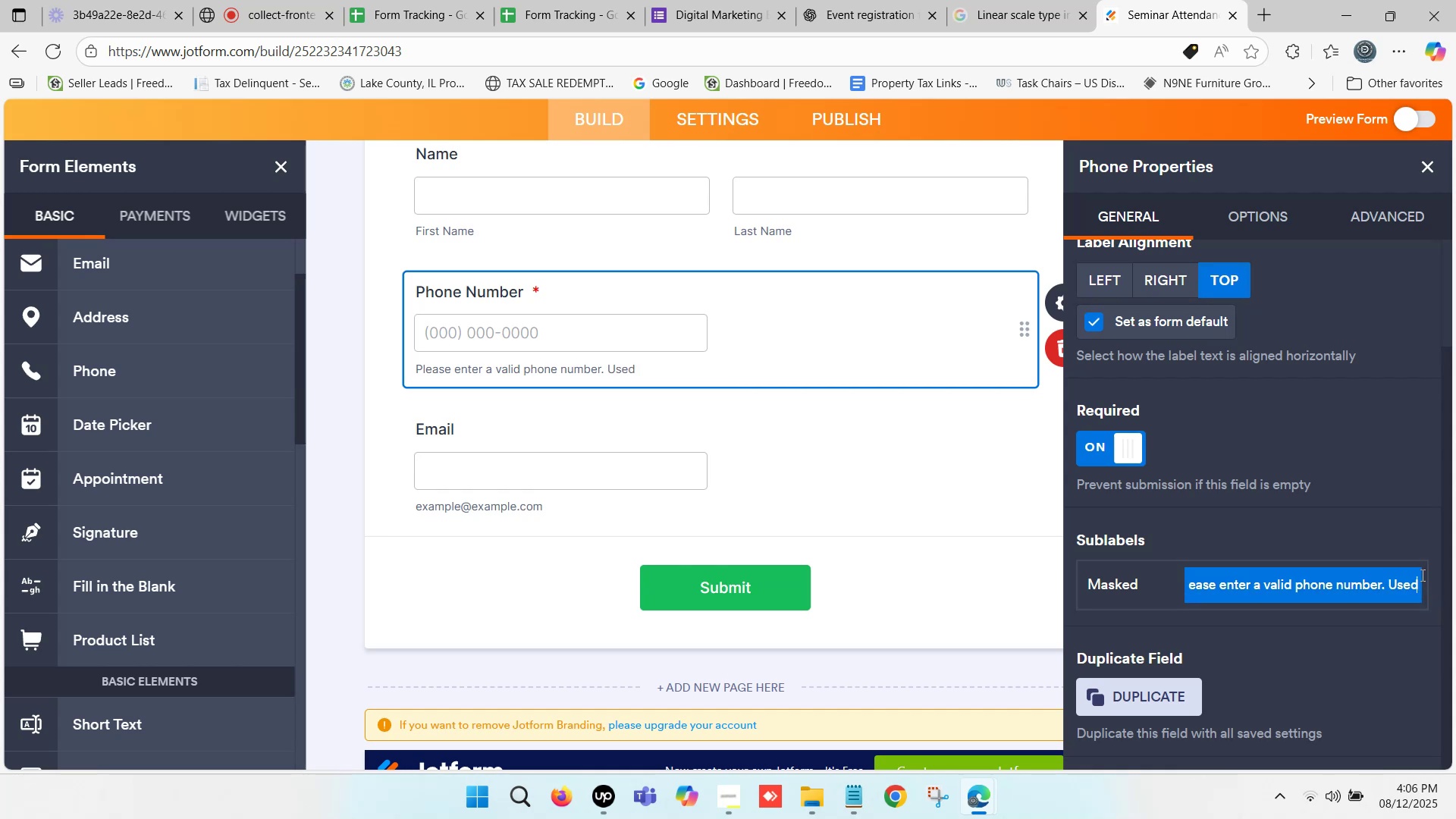 
key(Backspace)
 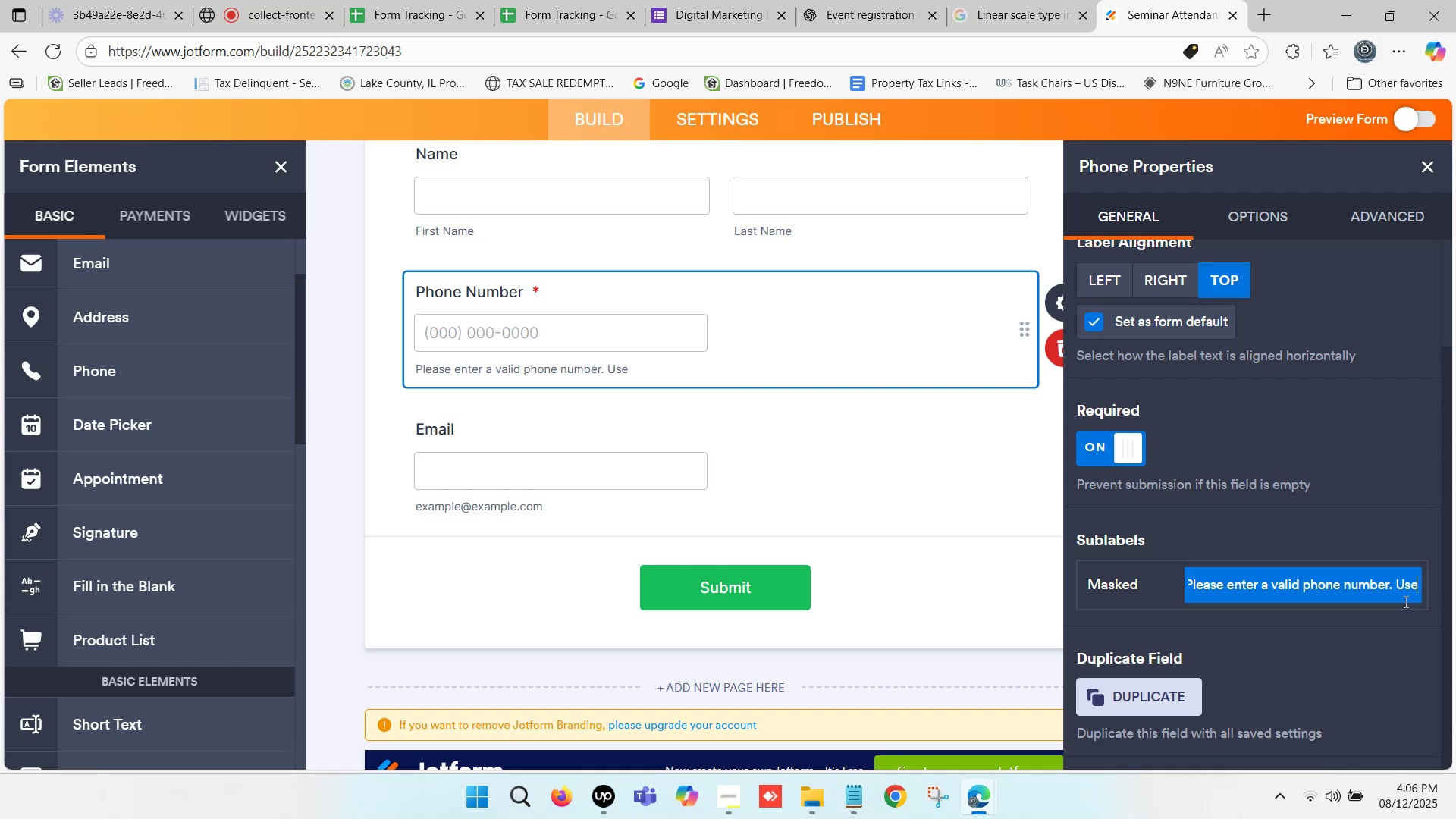 
key(Backspace)
 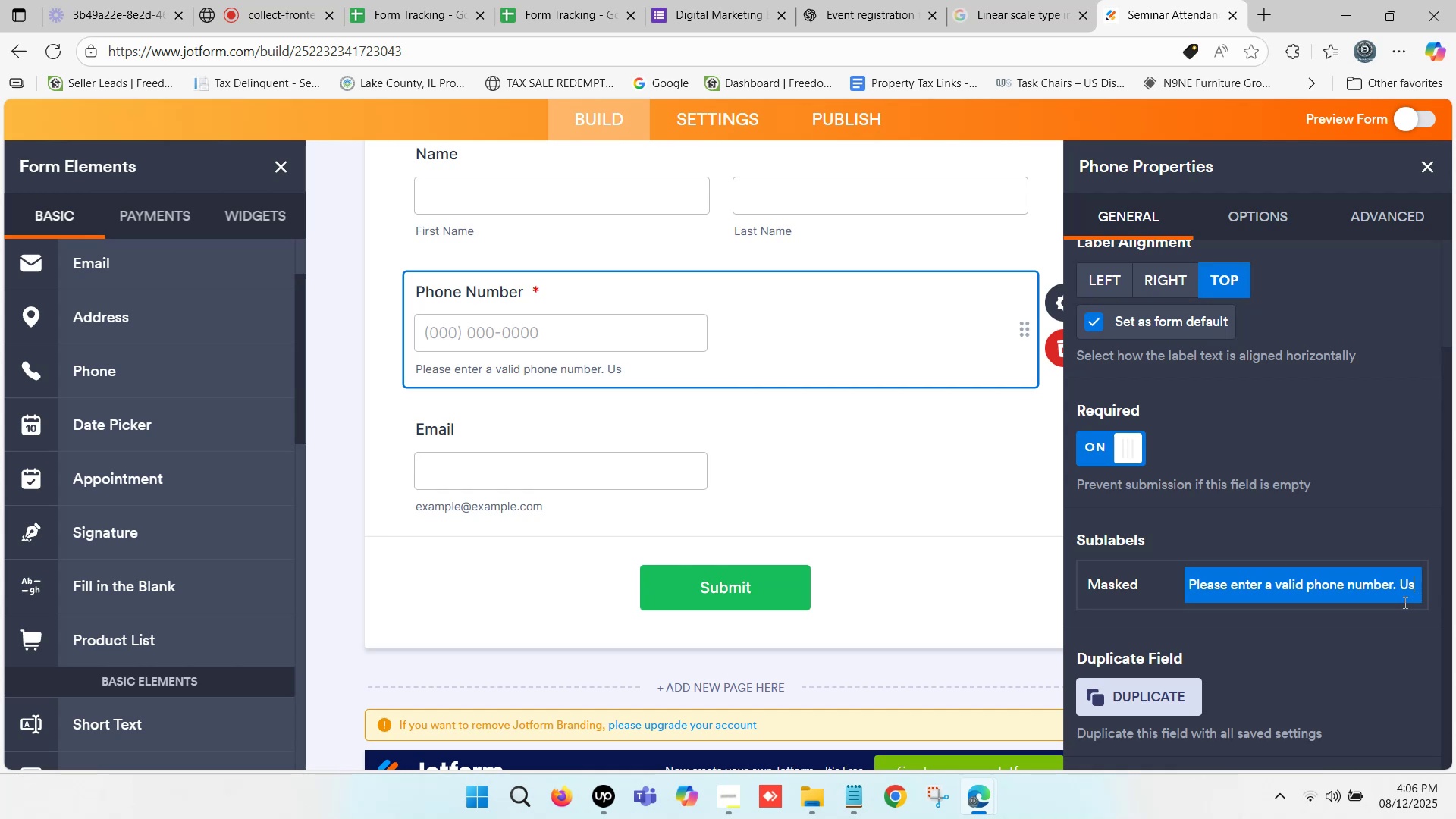 
key(Backspace)
 